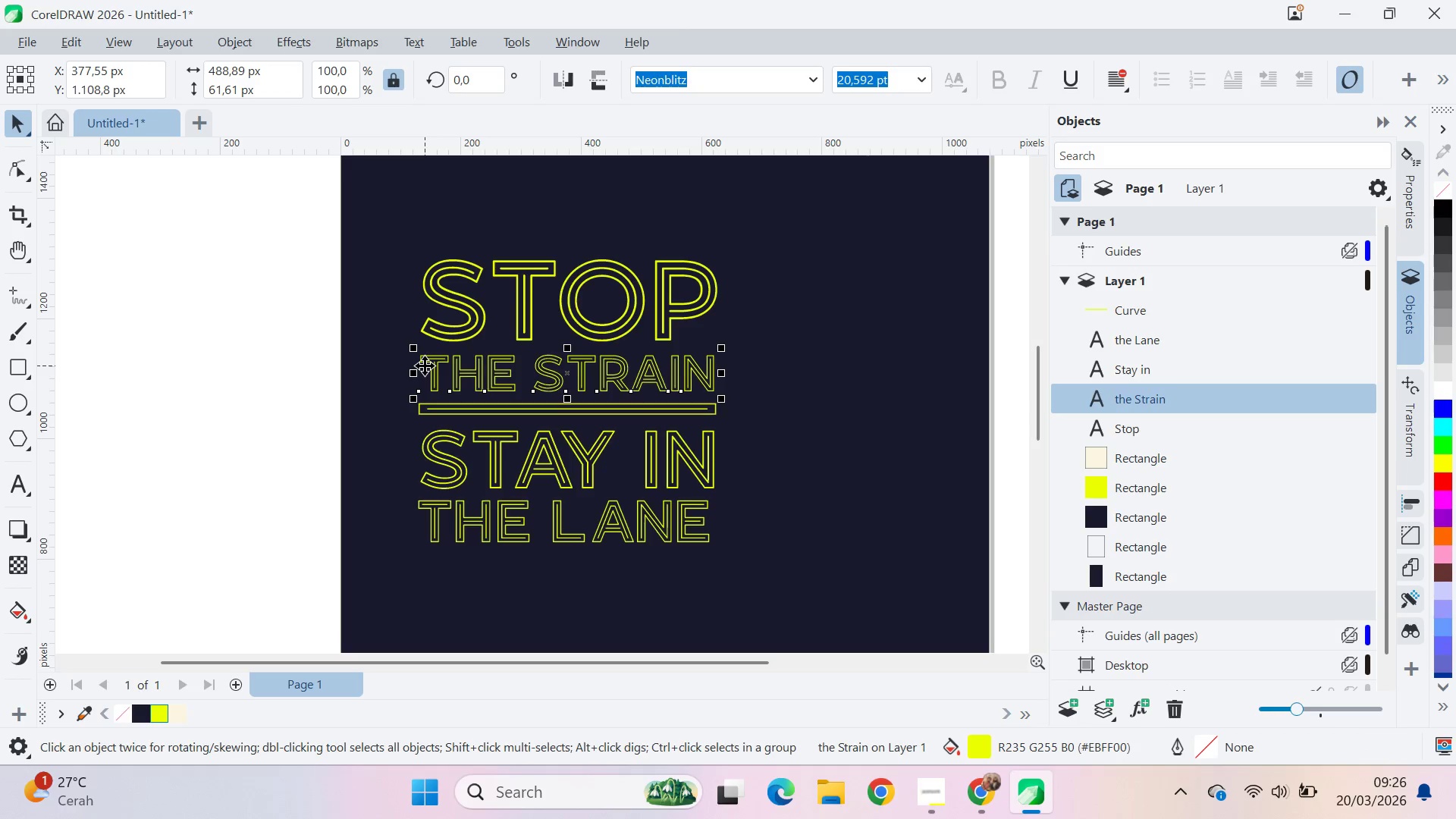 
hold_key(key=ShiftLeft, duration=1.5)
 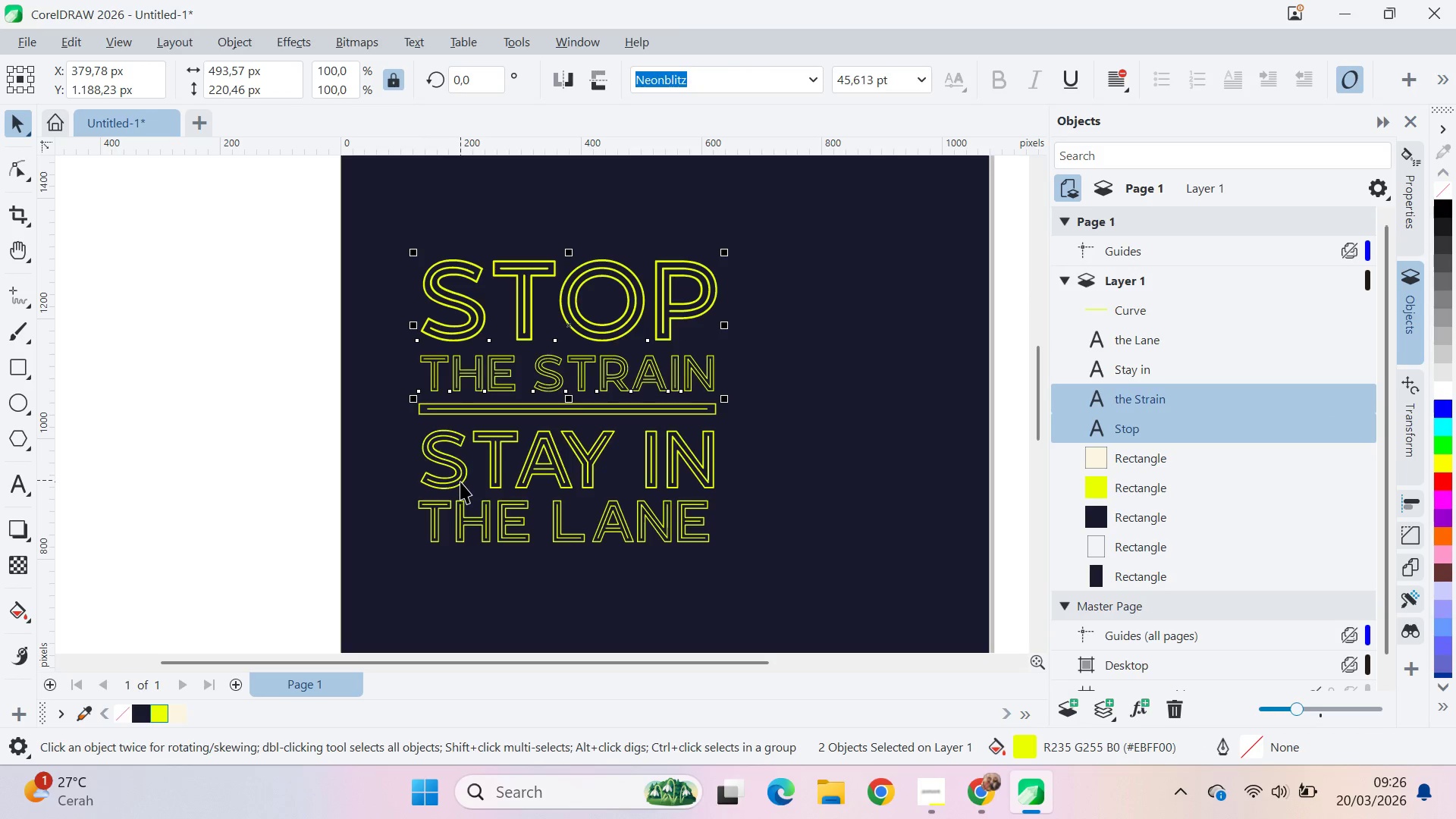 
hold_key(key=ShiftLeft, duration=1.52)
left_click([452, 518])
 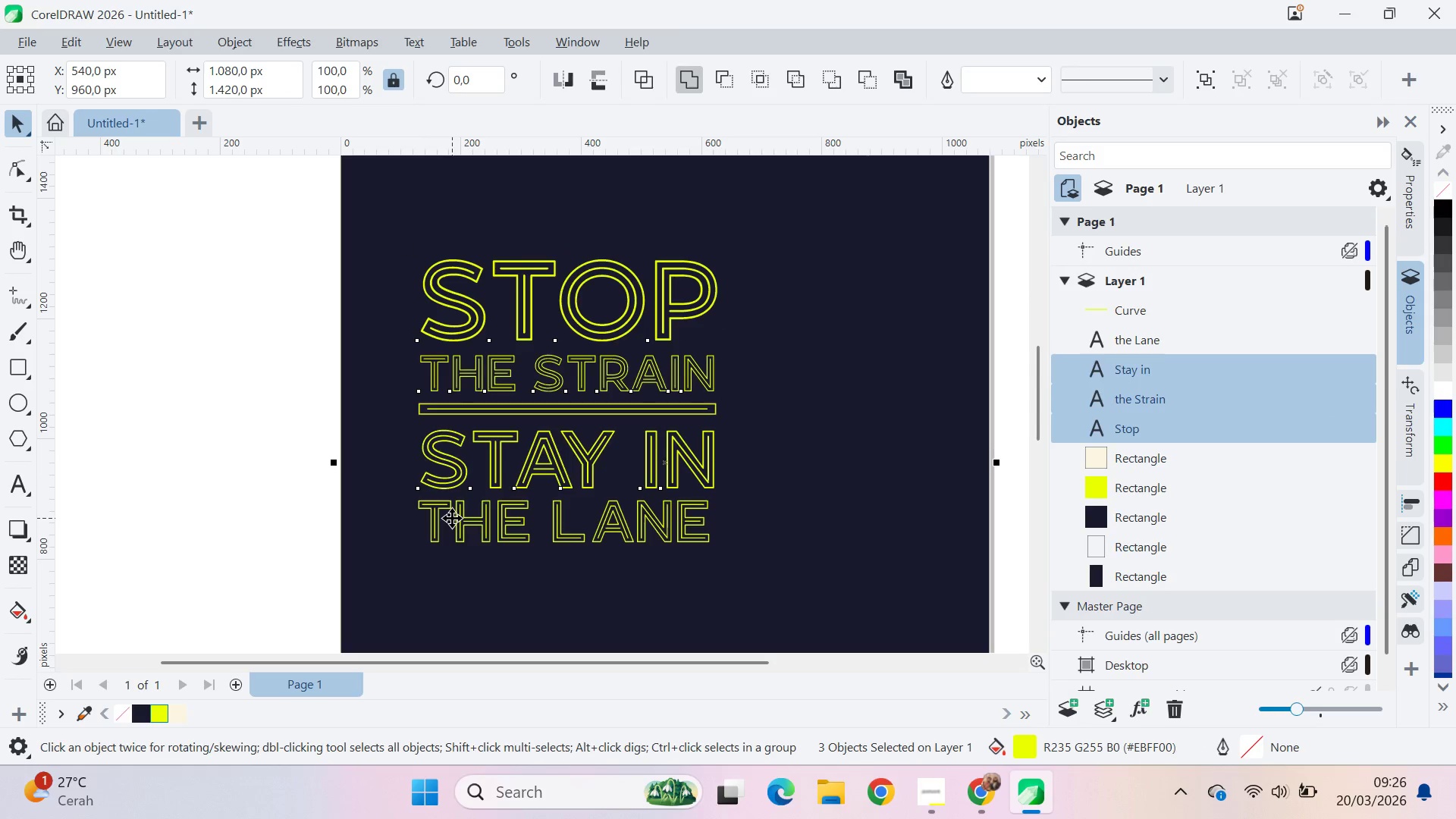 
hold_key(key=ShiftLeft, duration=1.0)
double_click([457, 519])
 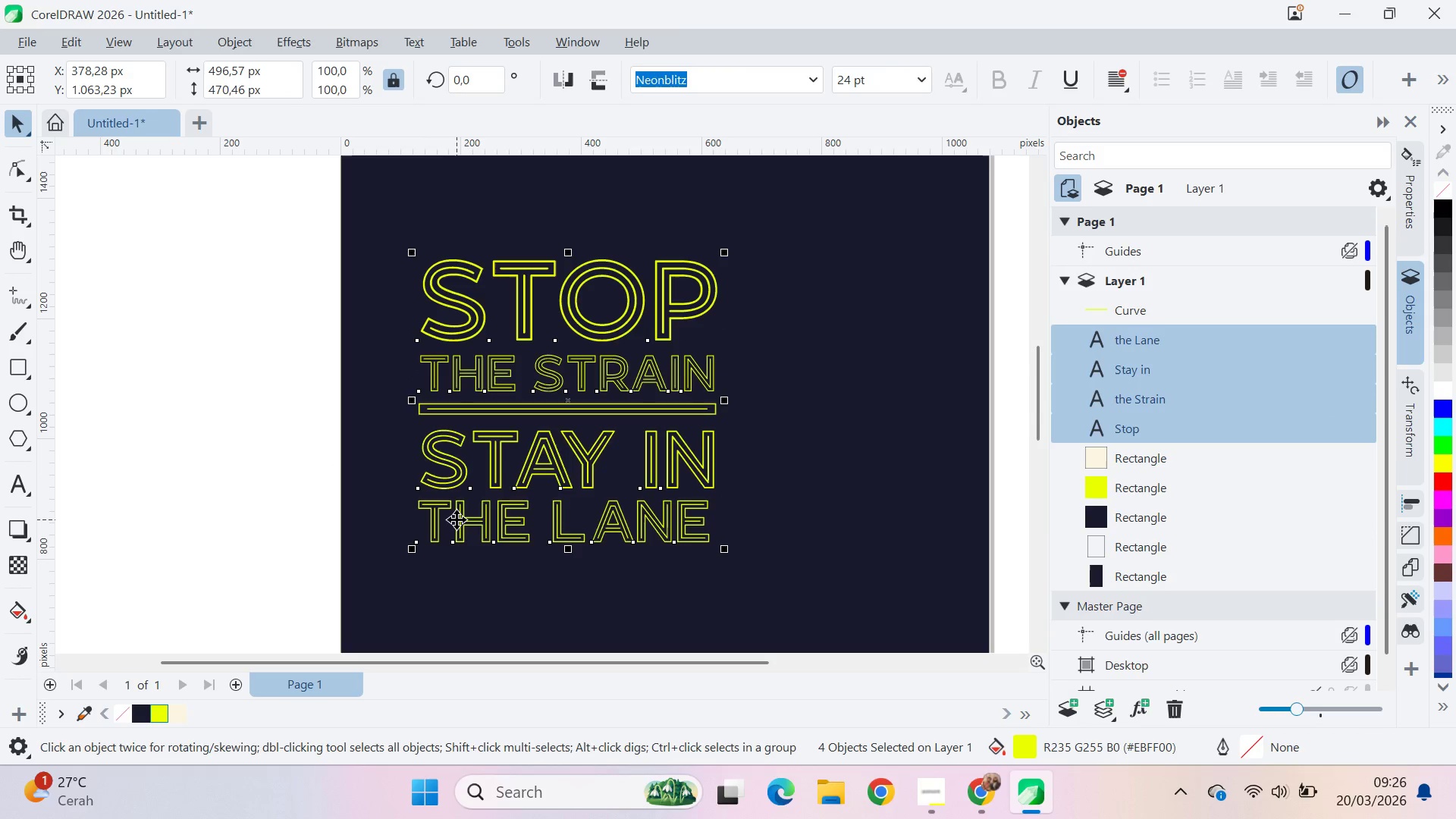 
key(Control+Q)
 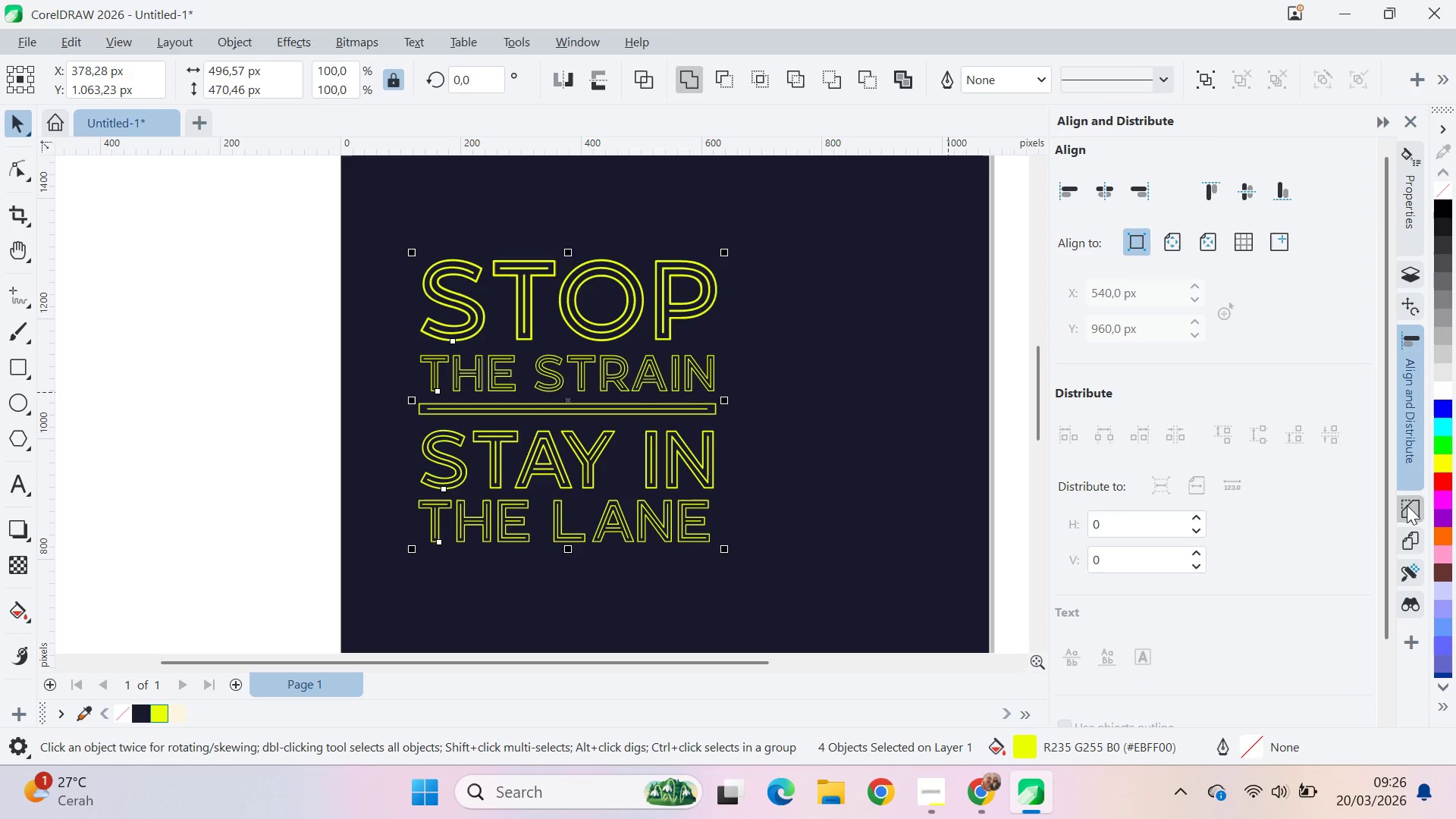 
left_click([1325, 426])
 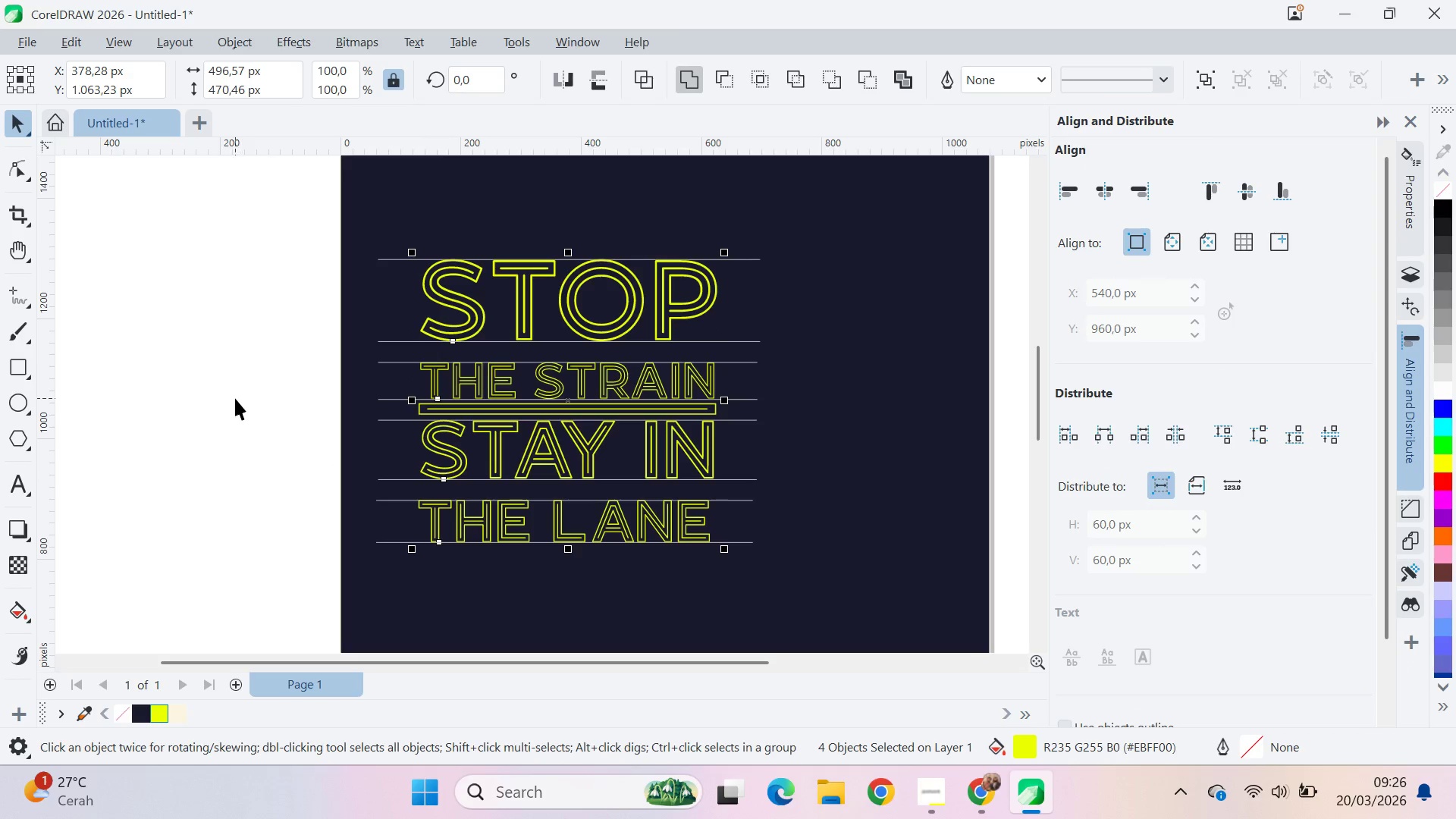 
key(Control+Z)
 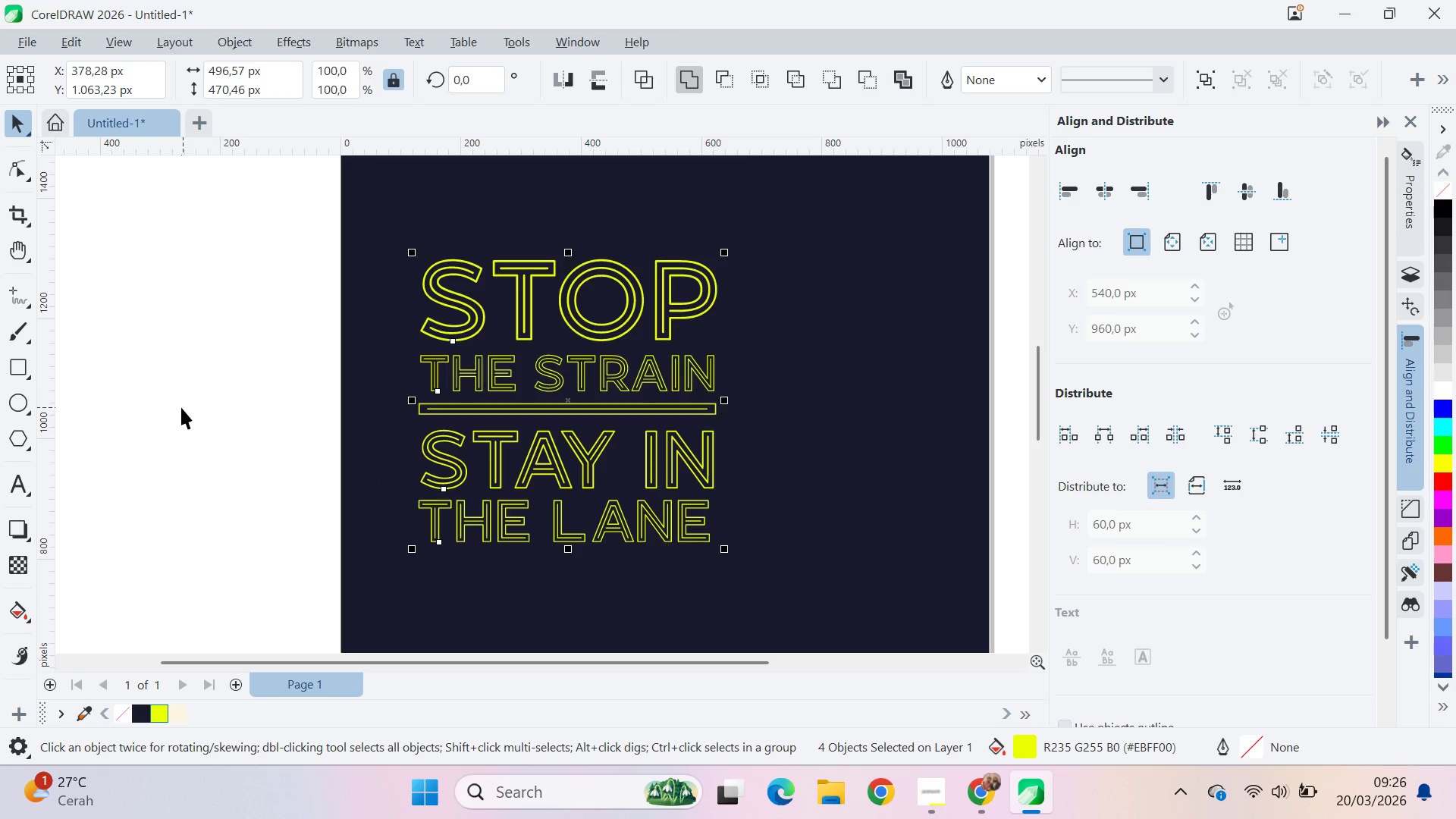 
left_click([181, 406])
 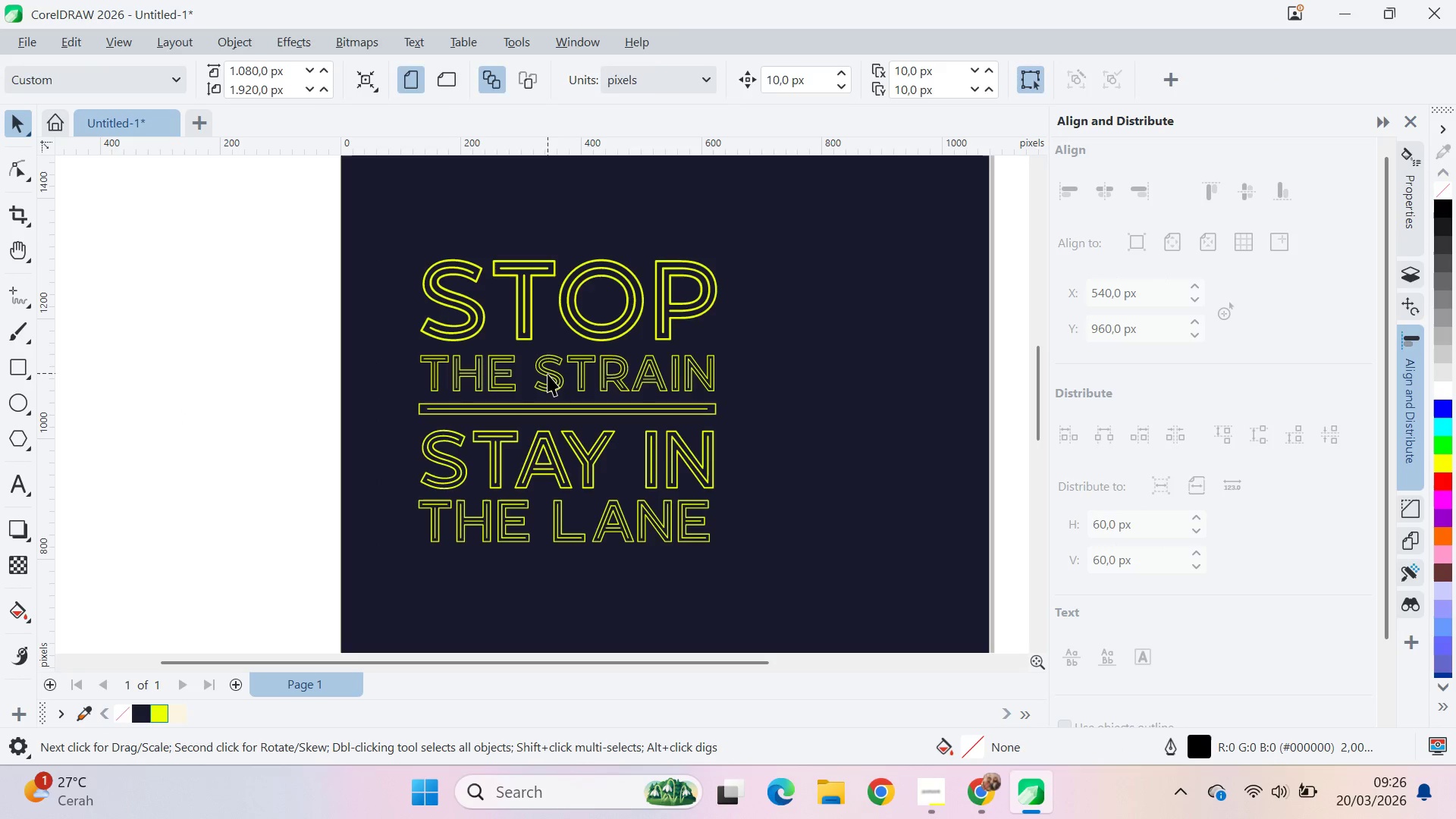 
hold_key(key=ShiftLeft, duration=1.5)
 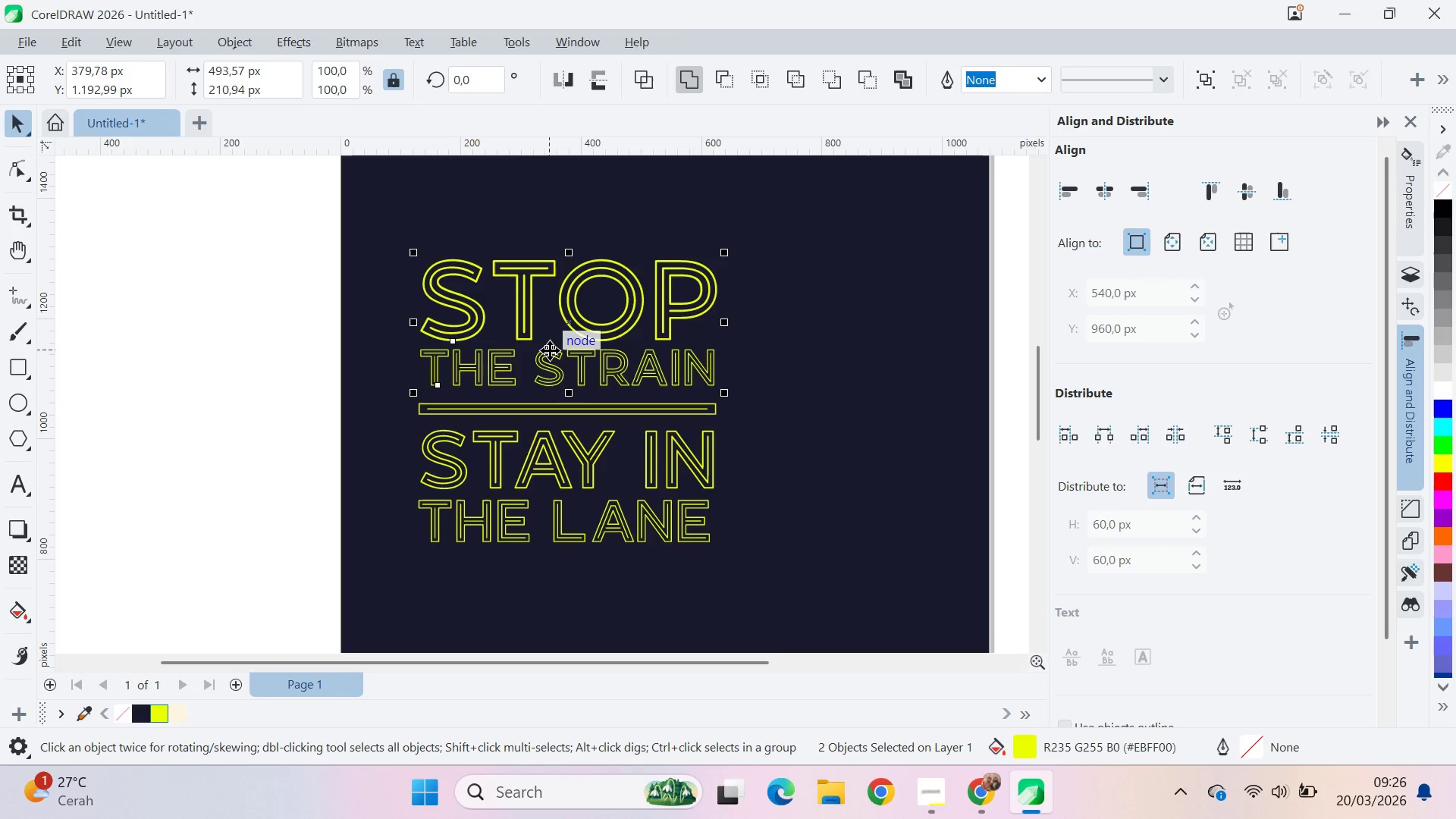 
hold_key(key=ShiftLeft, duration=0.34)
left_click([523, 330])
 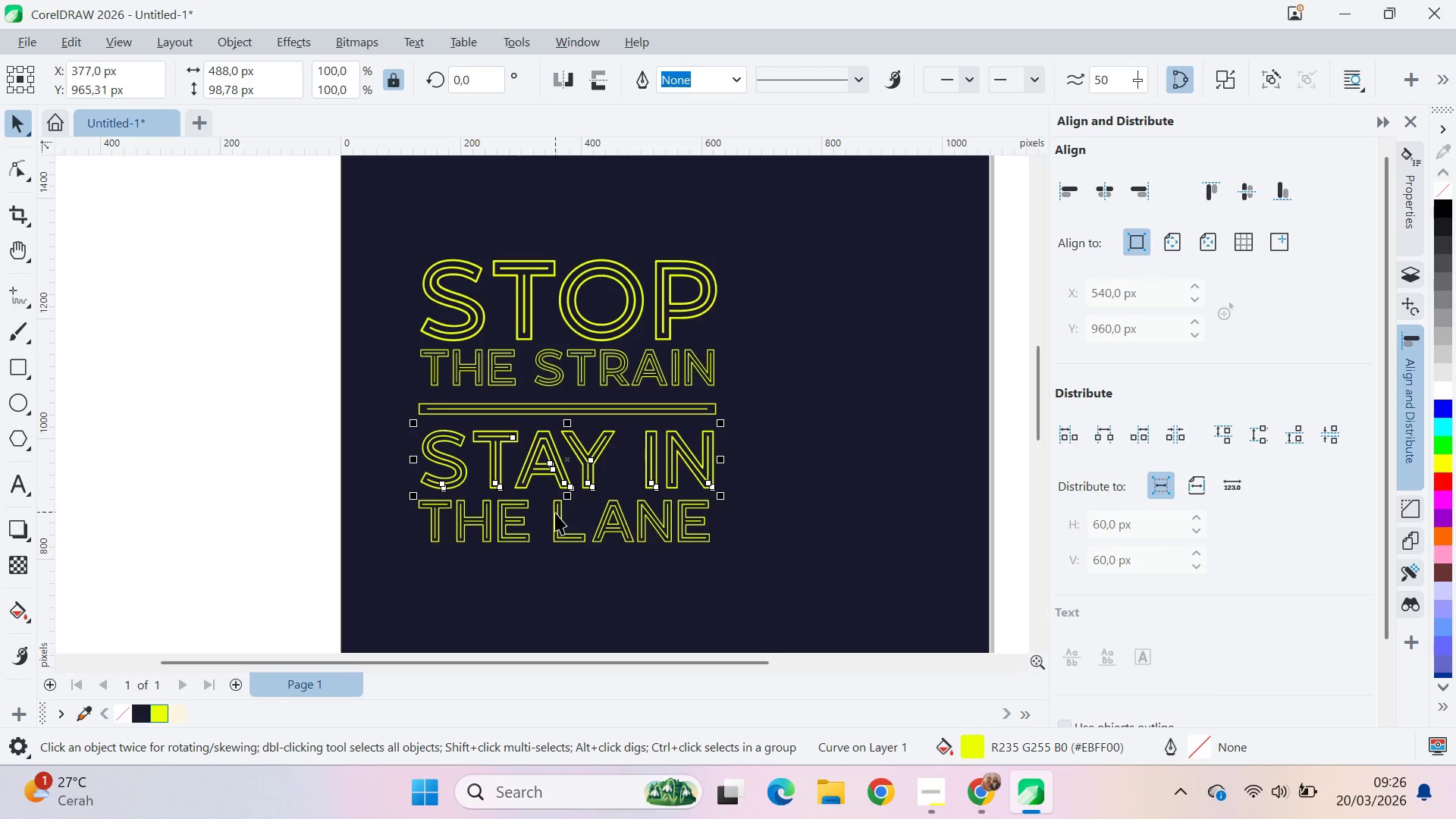 
key(ArrowDown)
 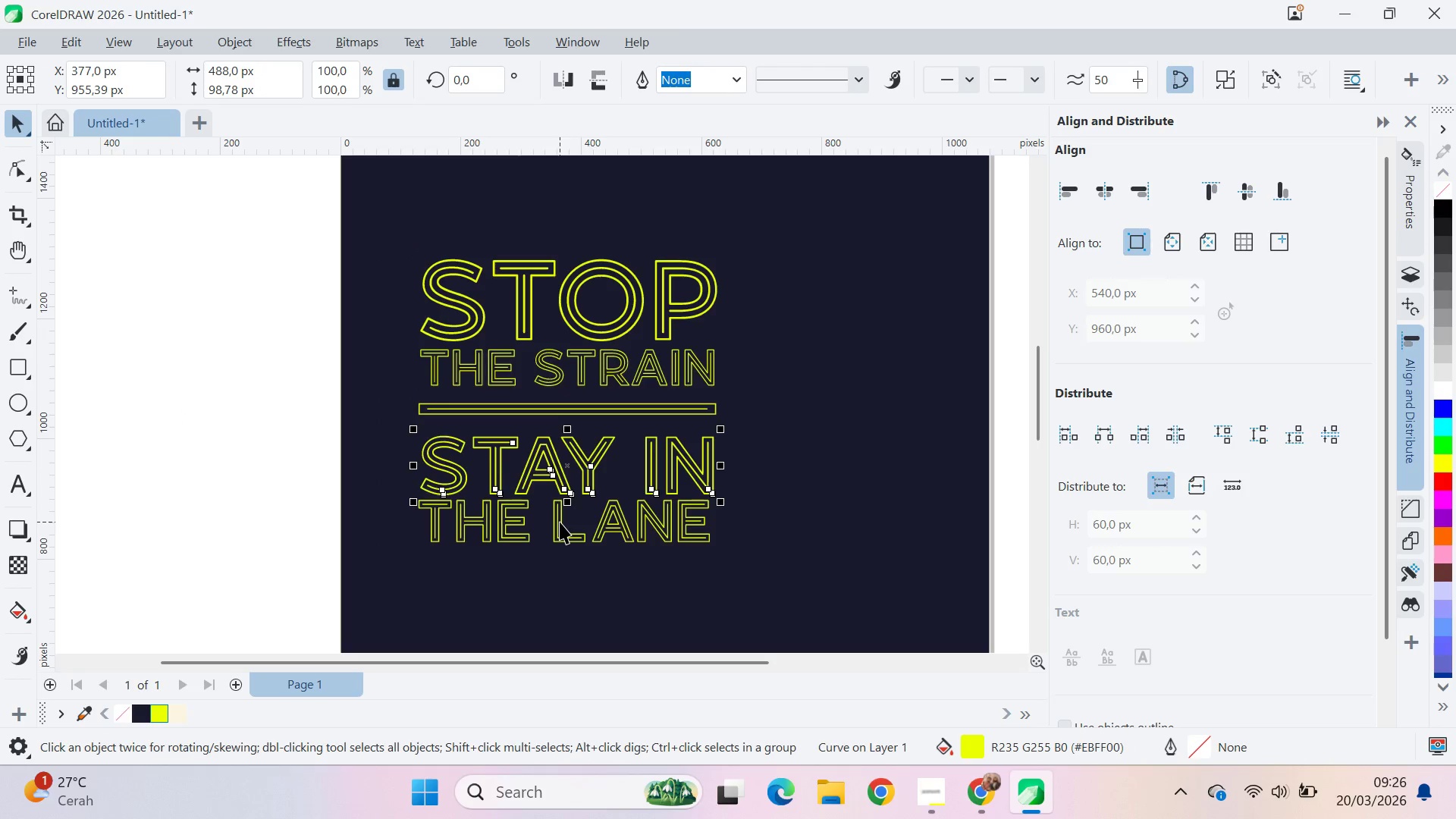 
key(ArrowDown)
 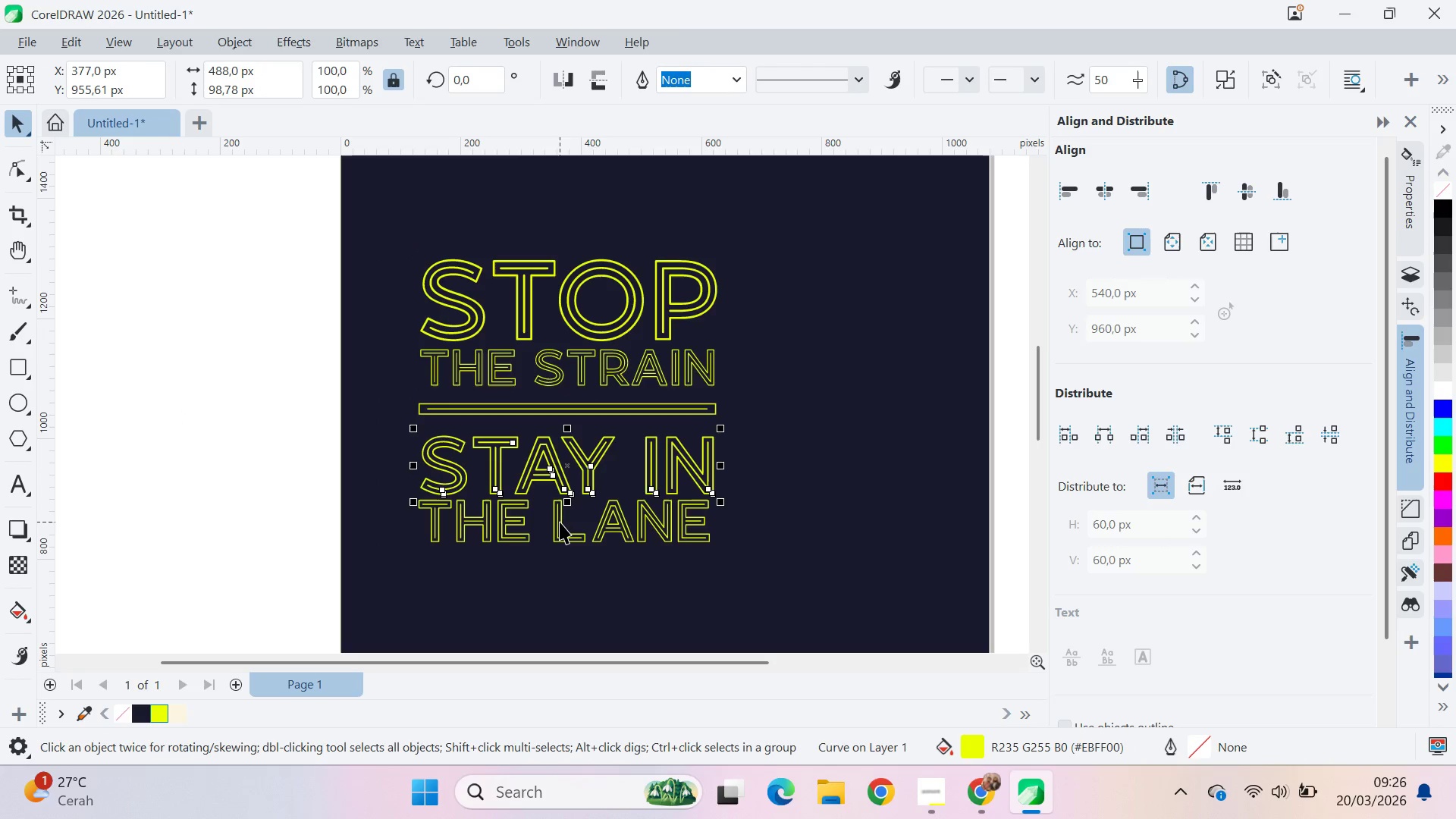 
key(ArrowUp)
 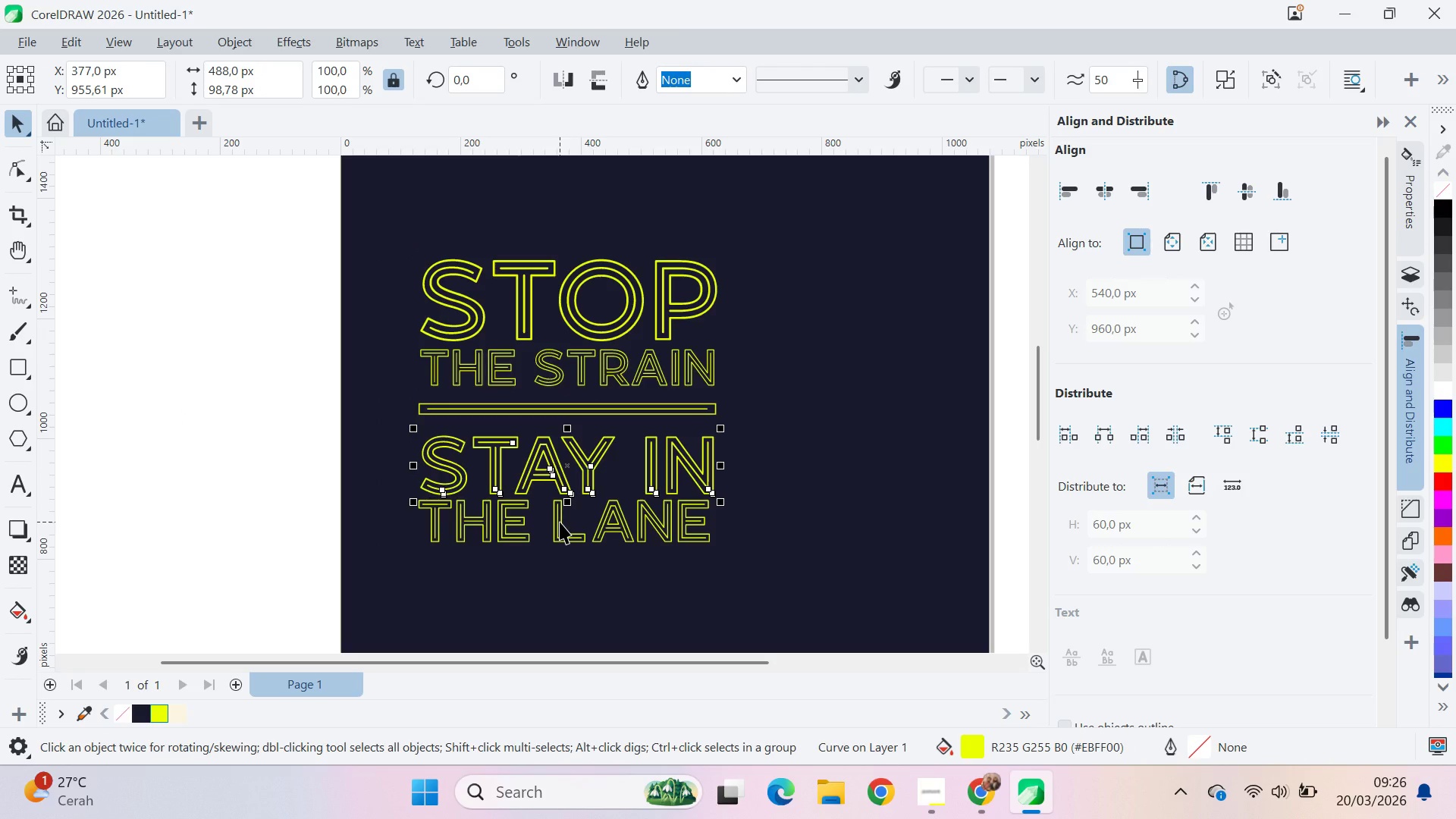 
key(ArrowUp)
 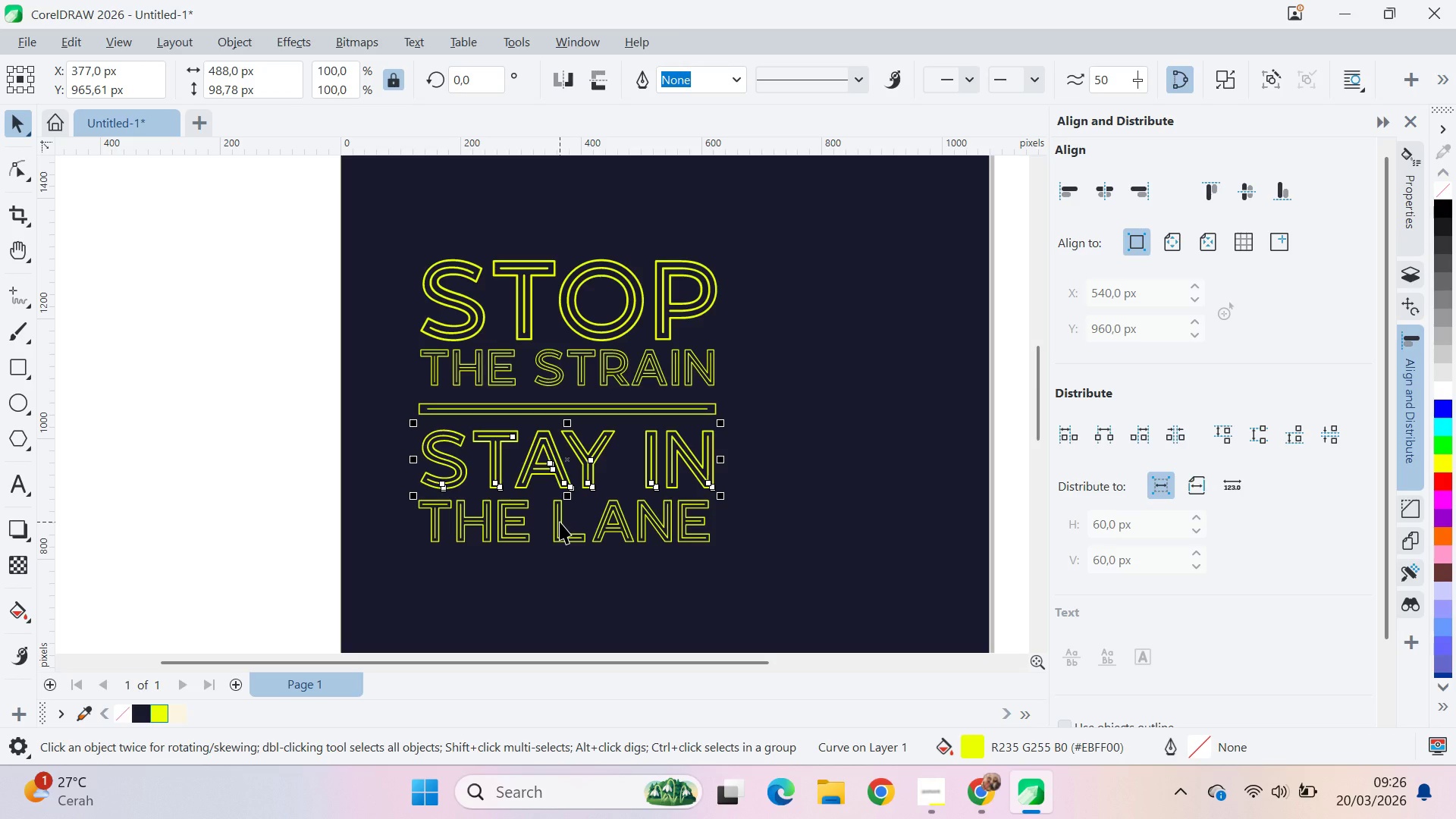 
hold_key(key=ShiftLeft, duration=0.53)
 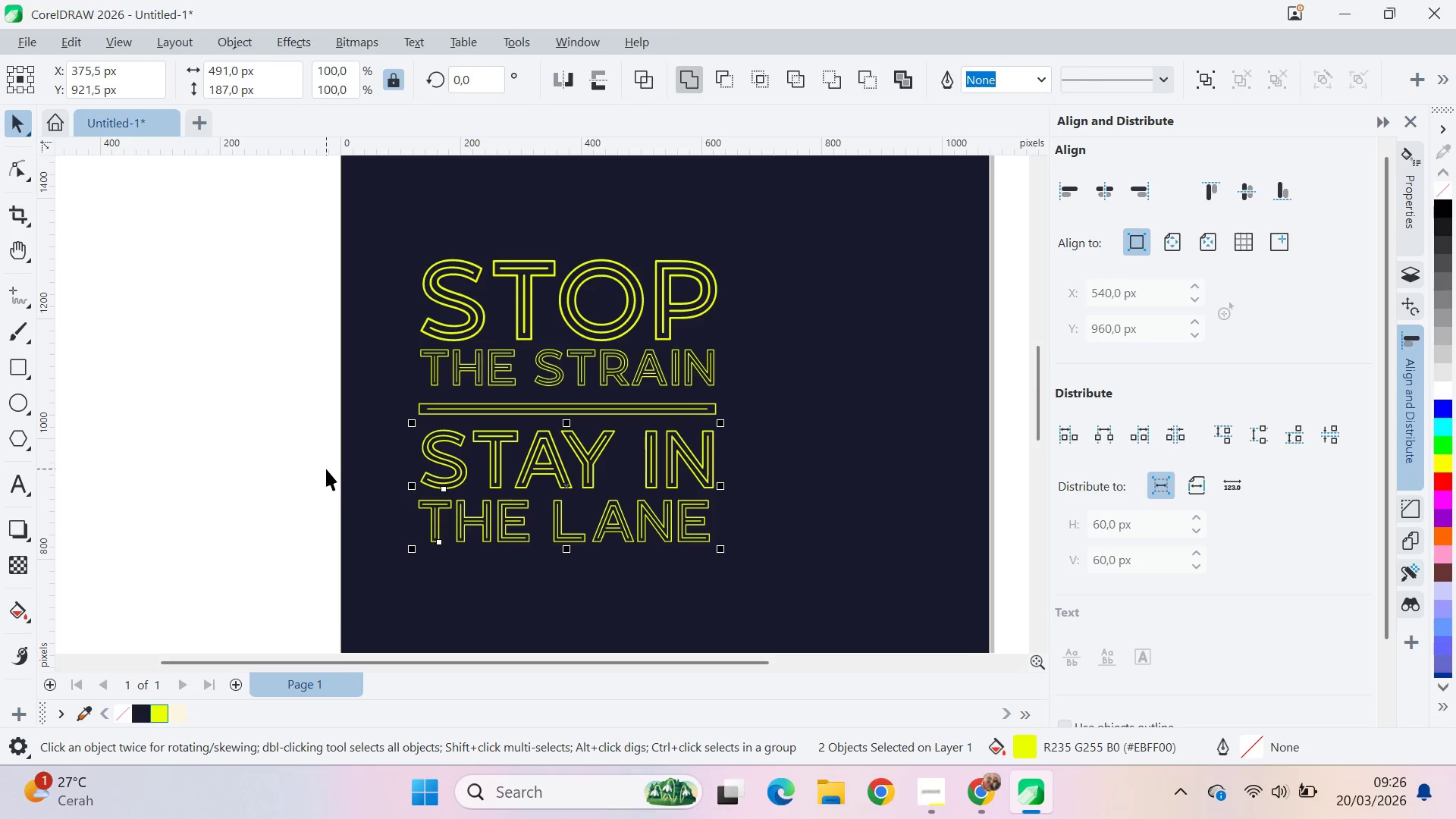 
left_click_drag(start_coordinate=[281, 459], to_coordinate=[298, 466])
 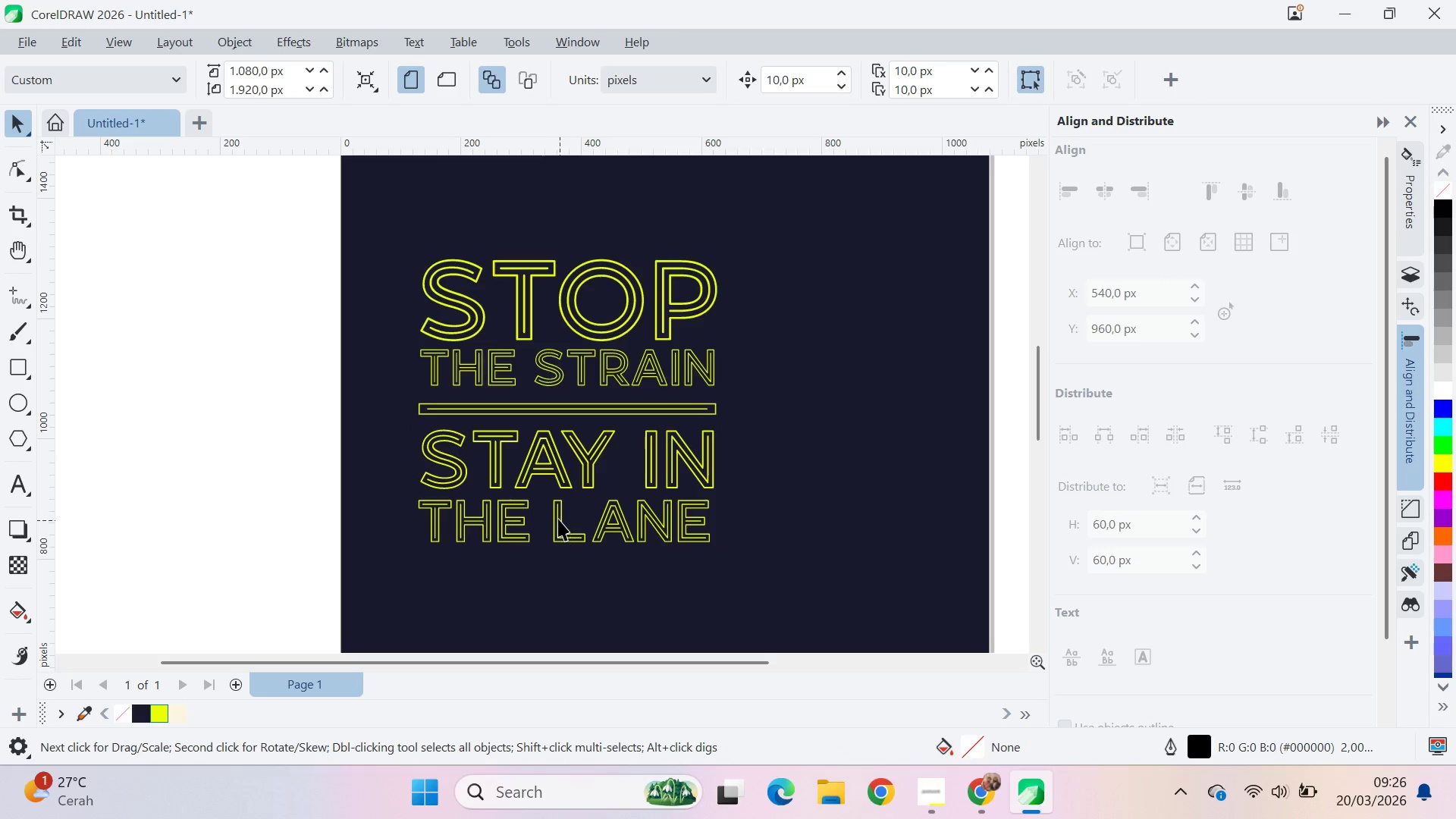 
left_click_drag(start_coordinate=[557, 515], to_coordinate=[555, 599])
 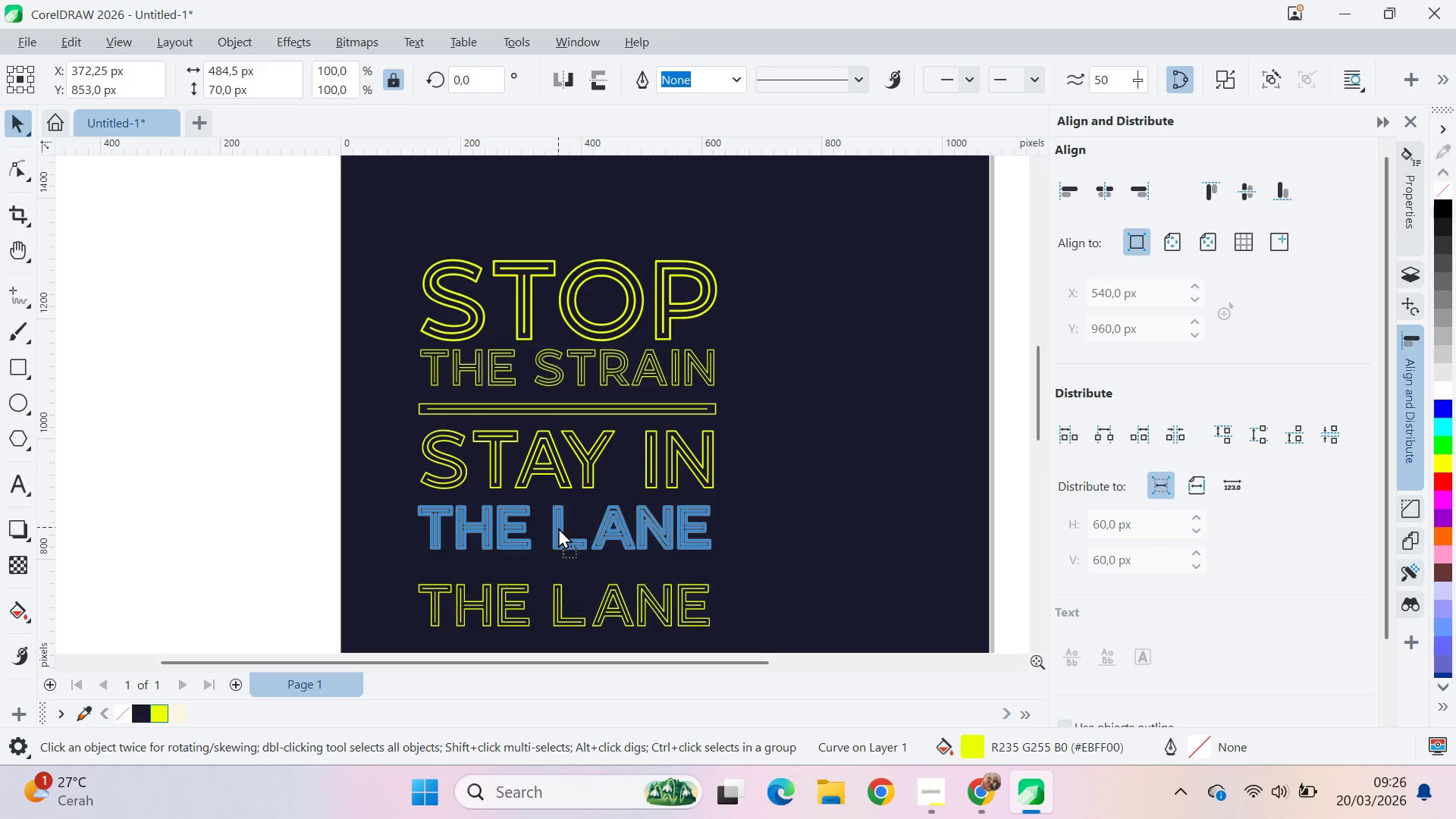 
hold_key(key=ShiftLeft, duration=0.58)
 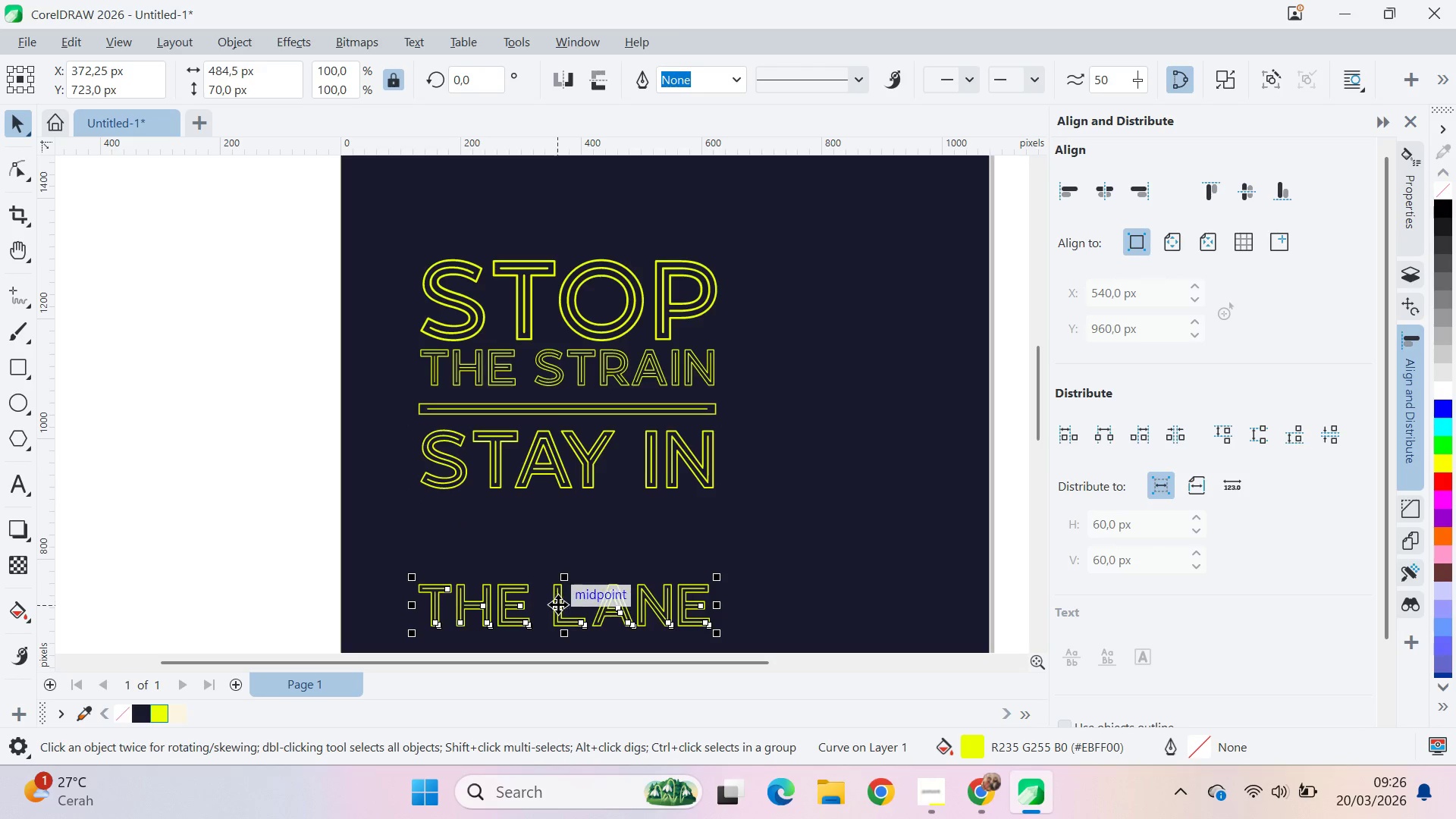 
left_click_drag(start_coordinate=[558, 604], to_coordinate=[557, 518])
 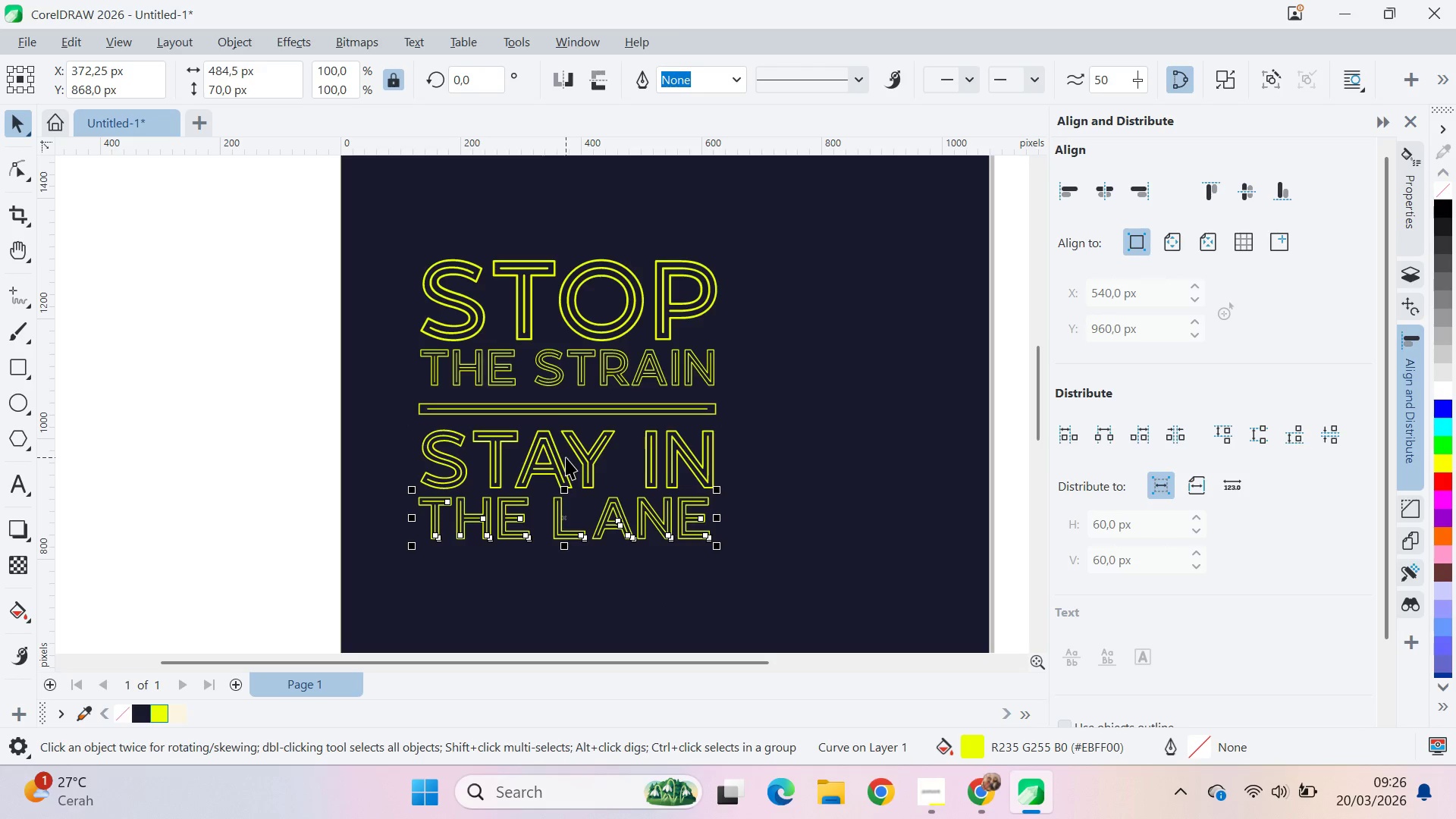 
hold_key(key=ShiftLeft, duration=1.5)
 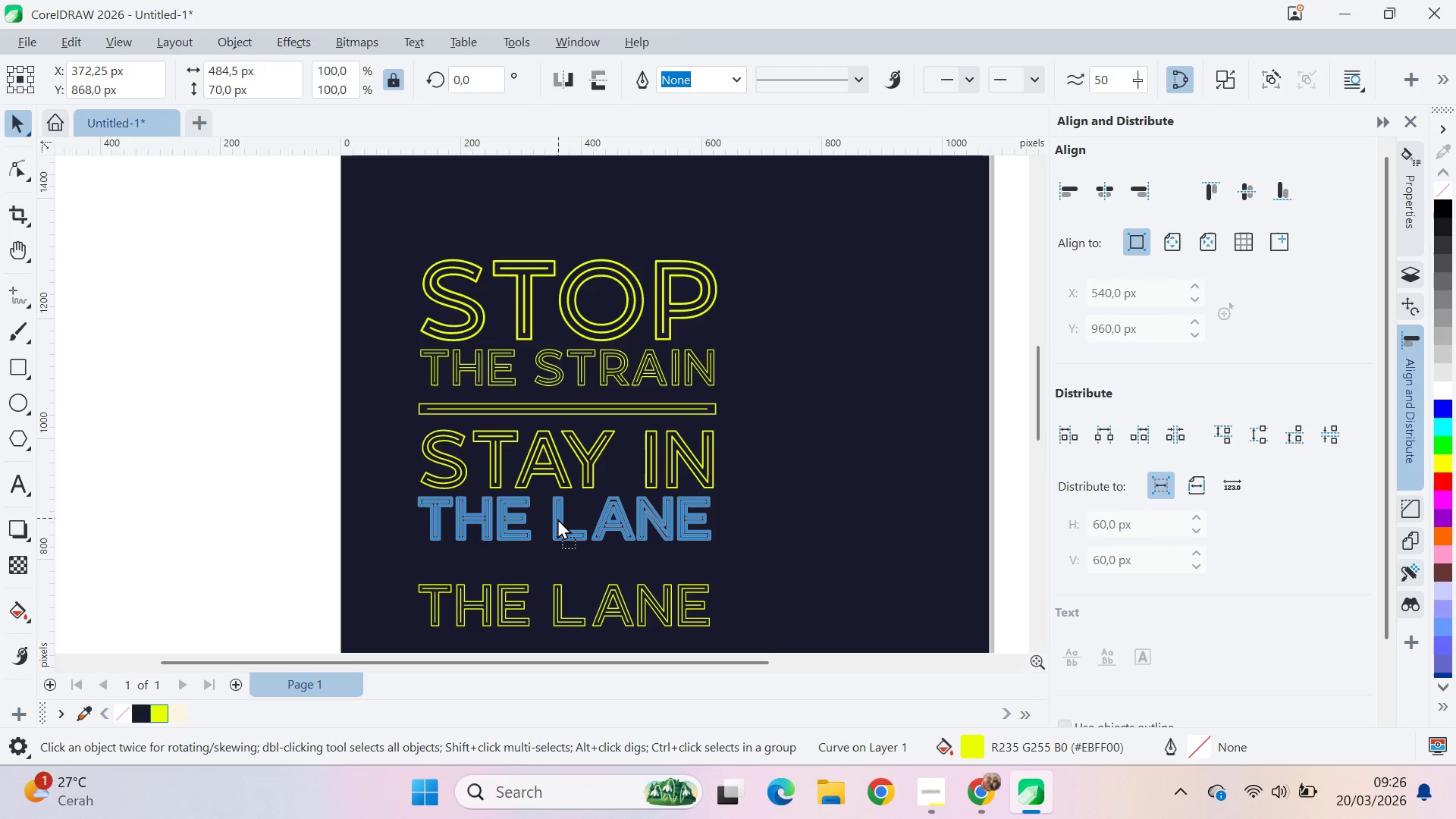 
hold_key(key=ShiftLeft, duration=1.52)
 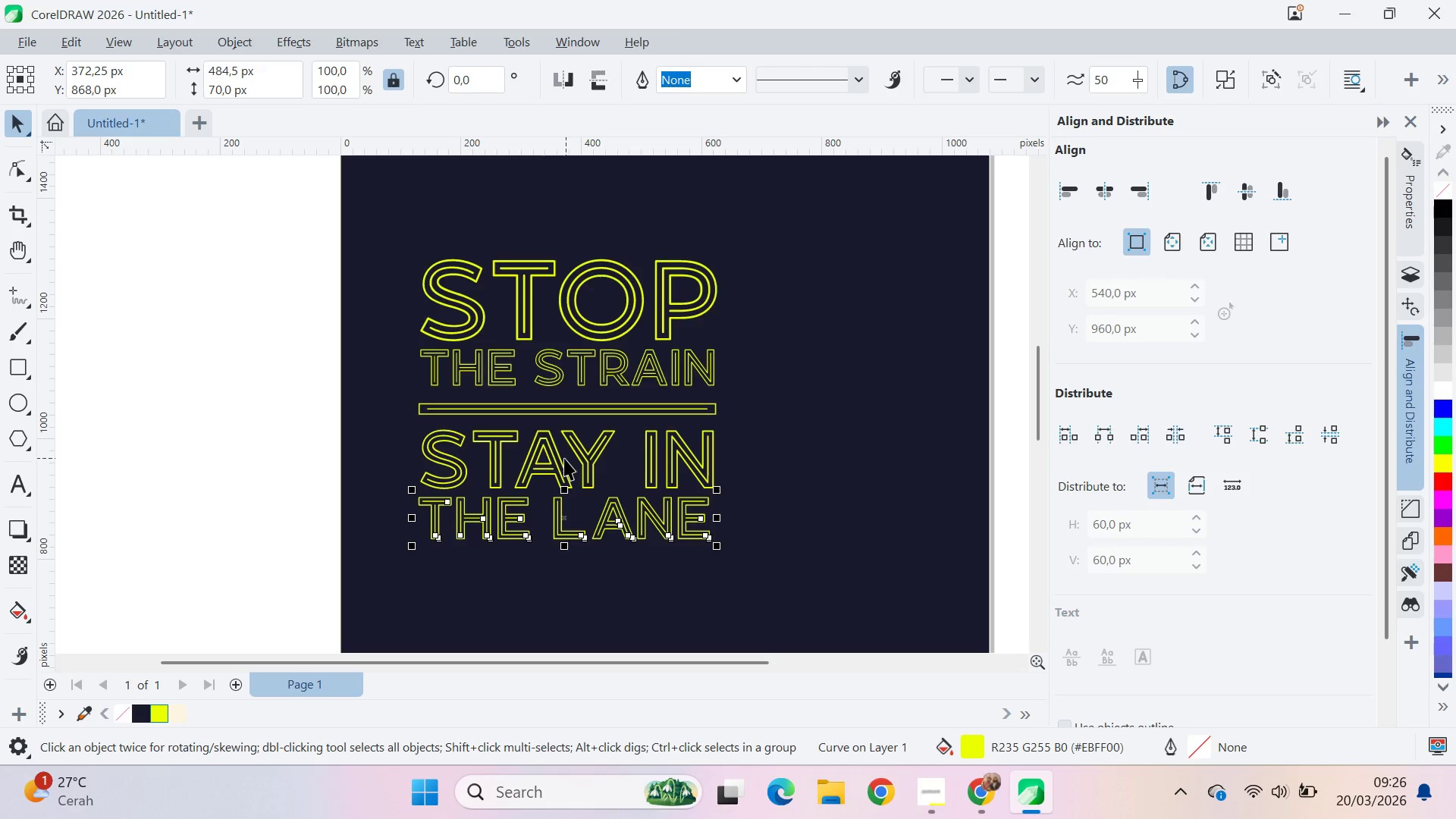 
key(Shift+ShiftLeft)
 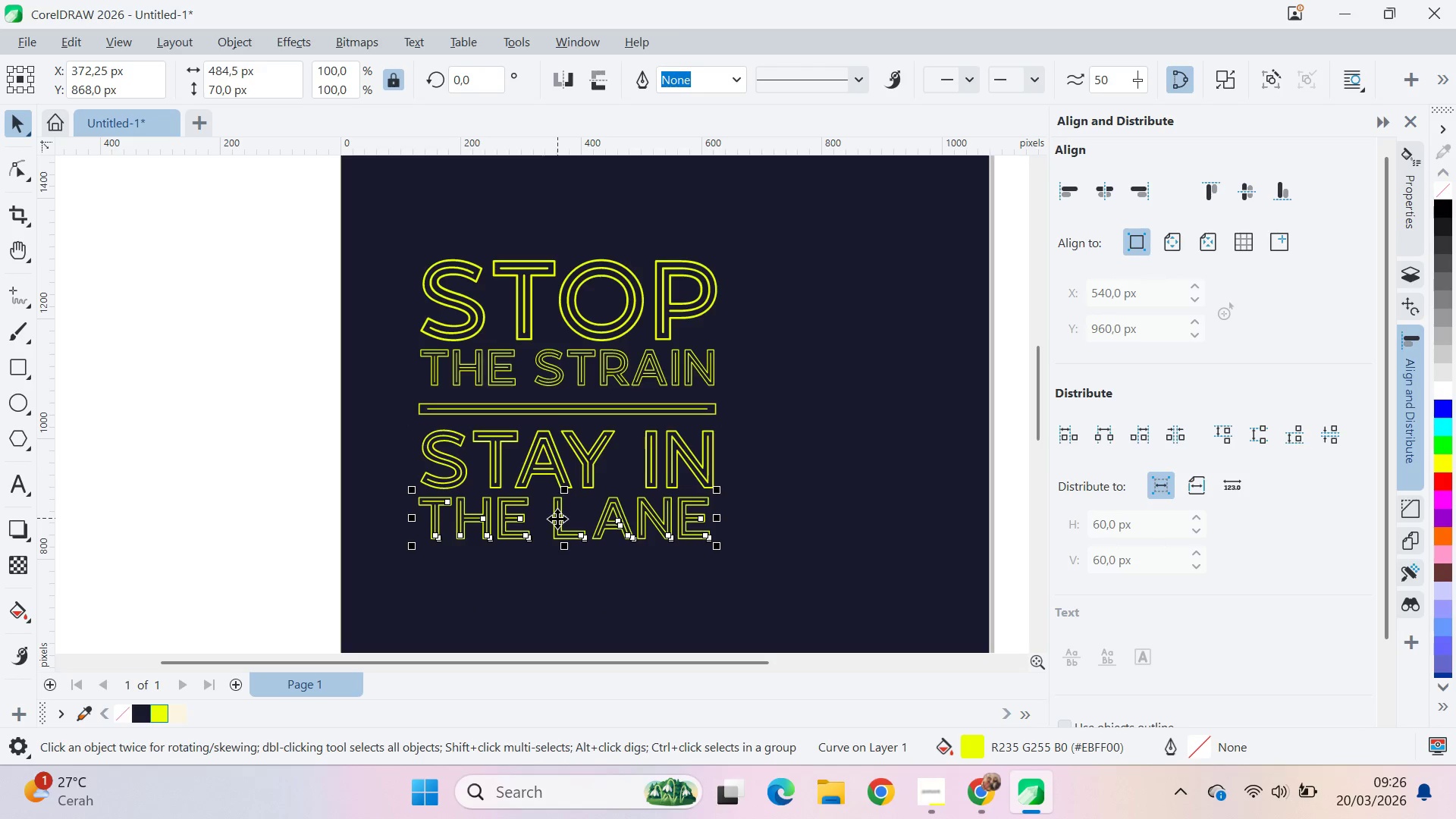 
key(Shift+ShiftLeft)
 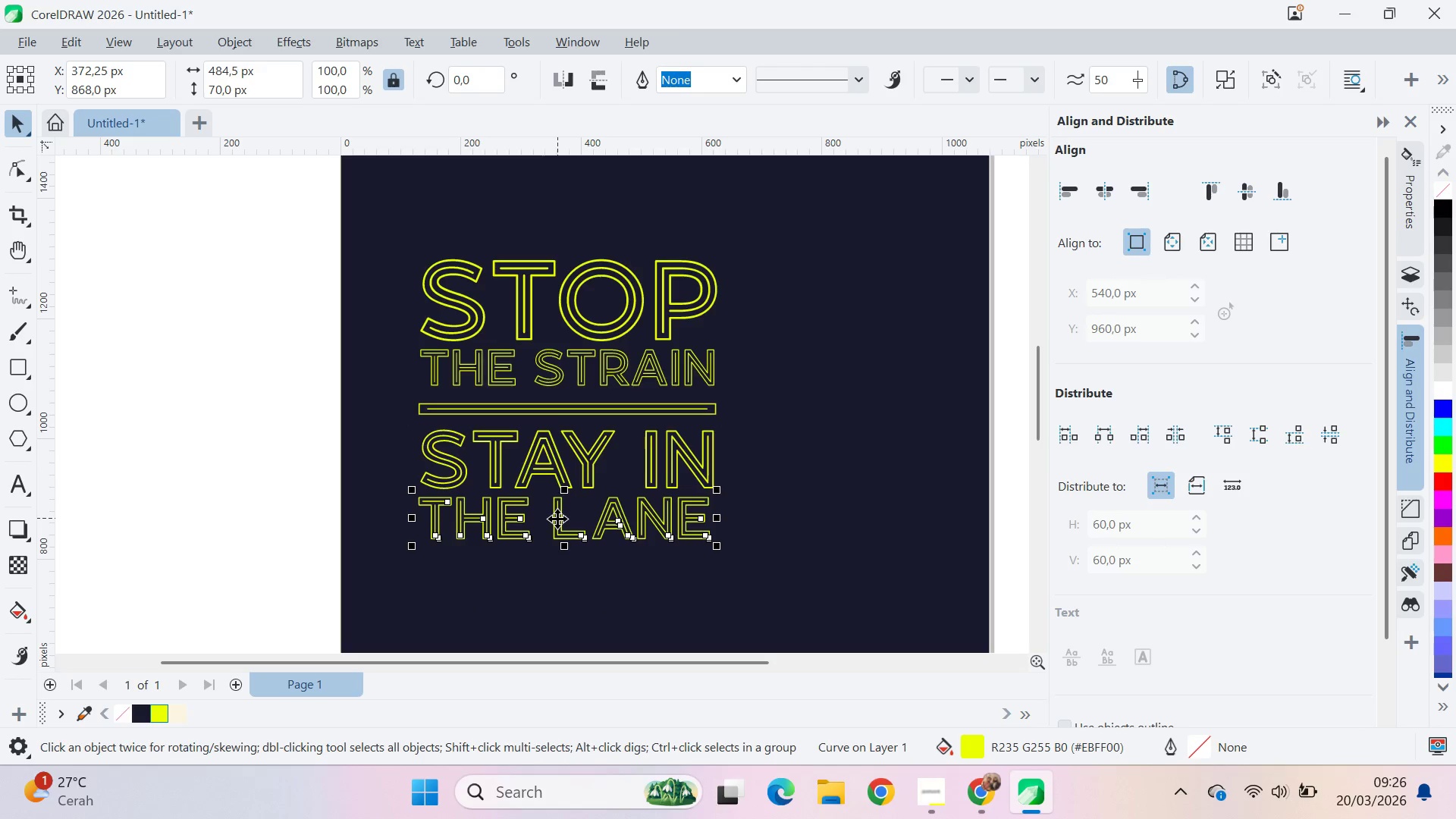 
key(Shift+ShiftLeft)
 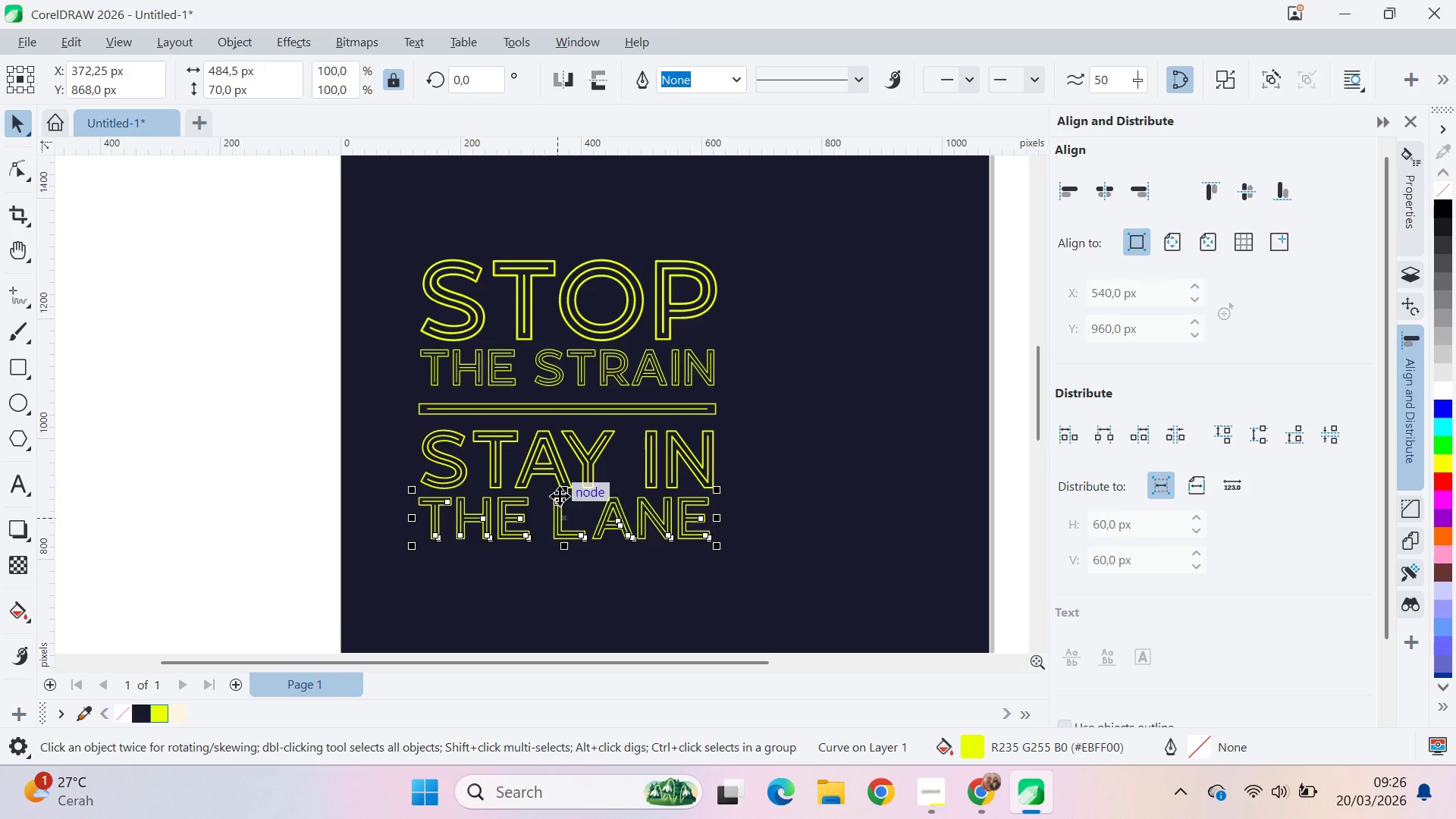 
hold_key(key=ShiftLeft, duration=0.88)
left_click([562, 458])
 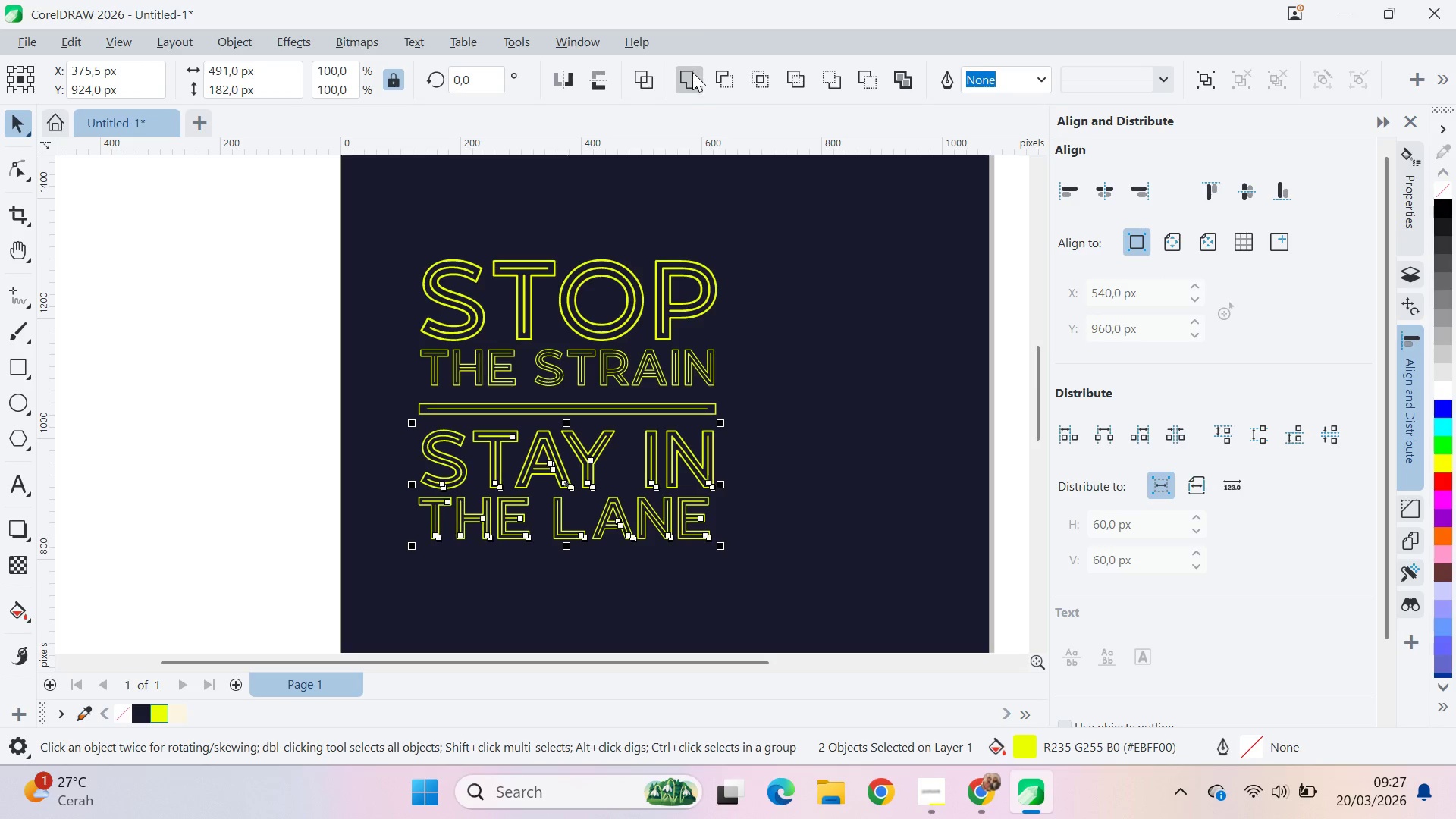 
hold_key(key=ShiftLeft, duration=1.23)
 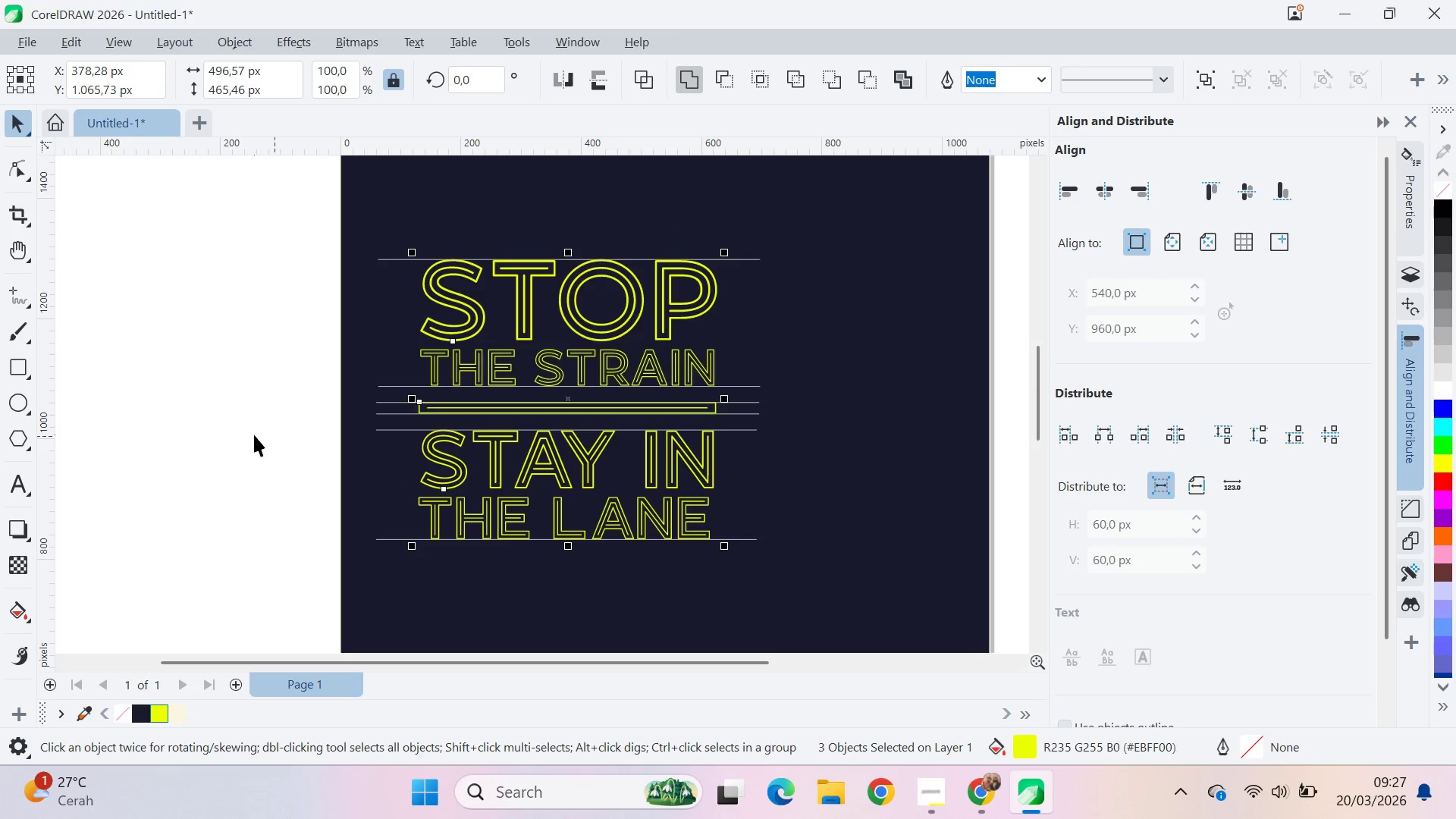 
hold_key(key=ControlLeft, duration=0.61)
 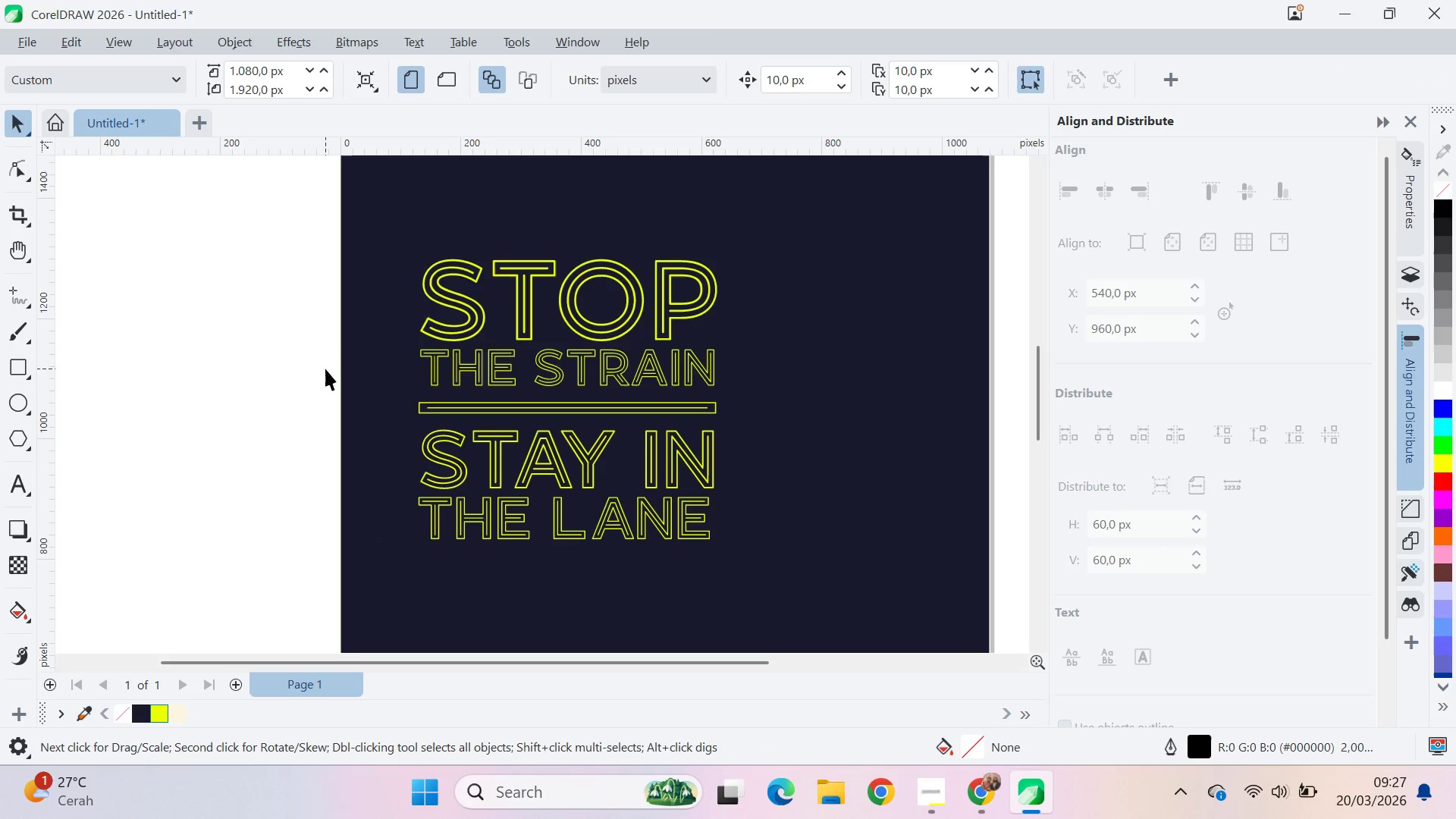 
type(qv)
 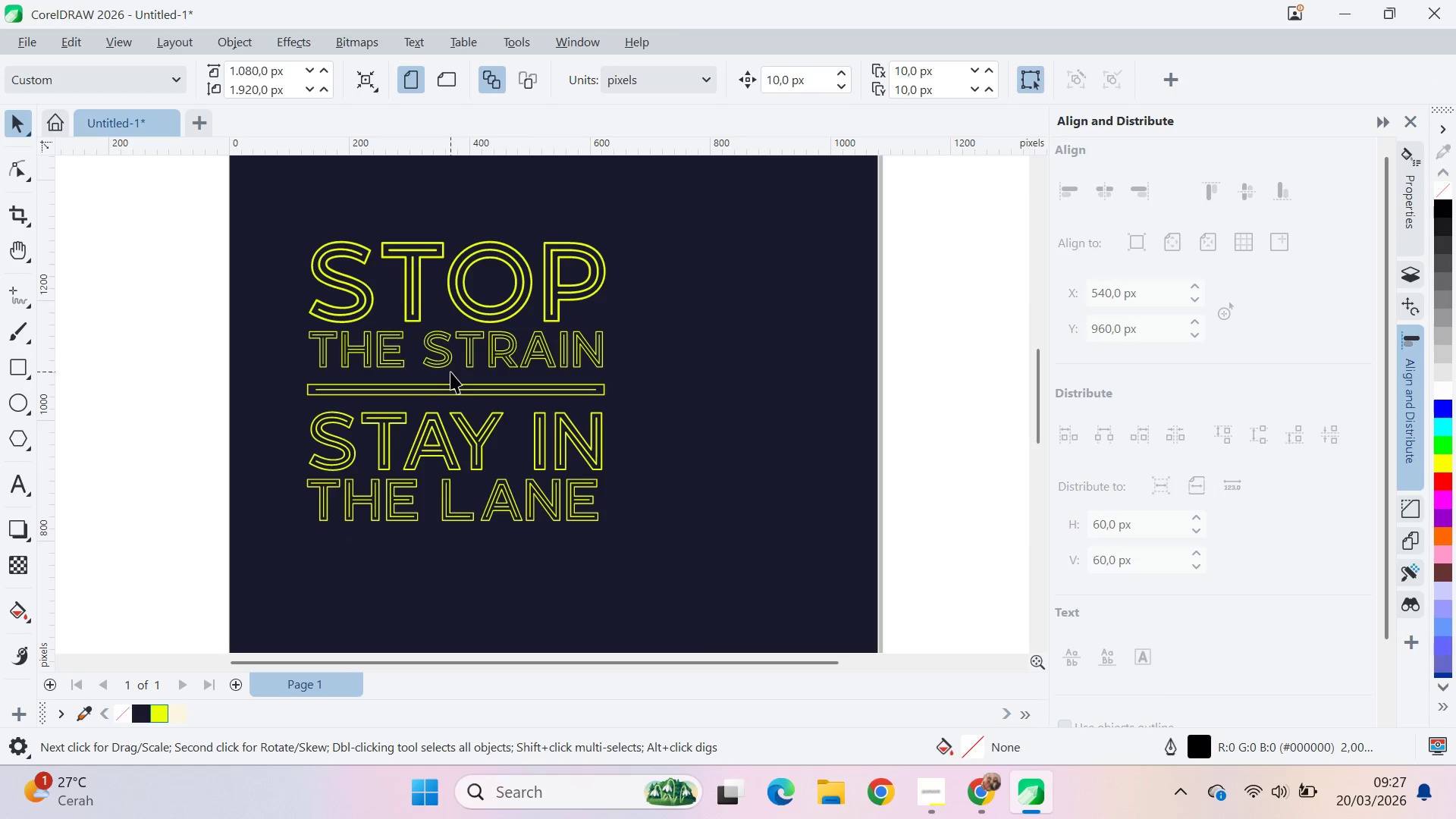 
left_click_drag(start_coordinate=[240, 384], to_coordinate=[129, 366])
 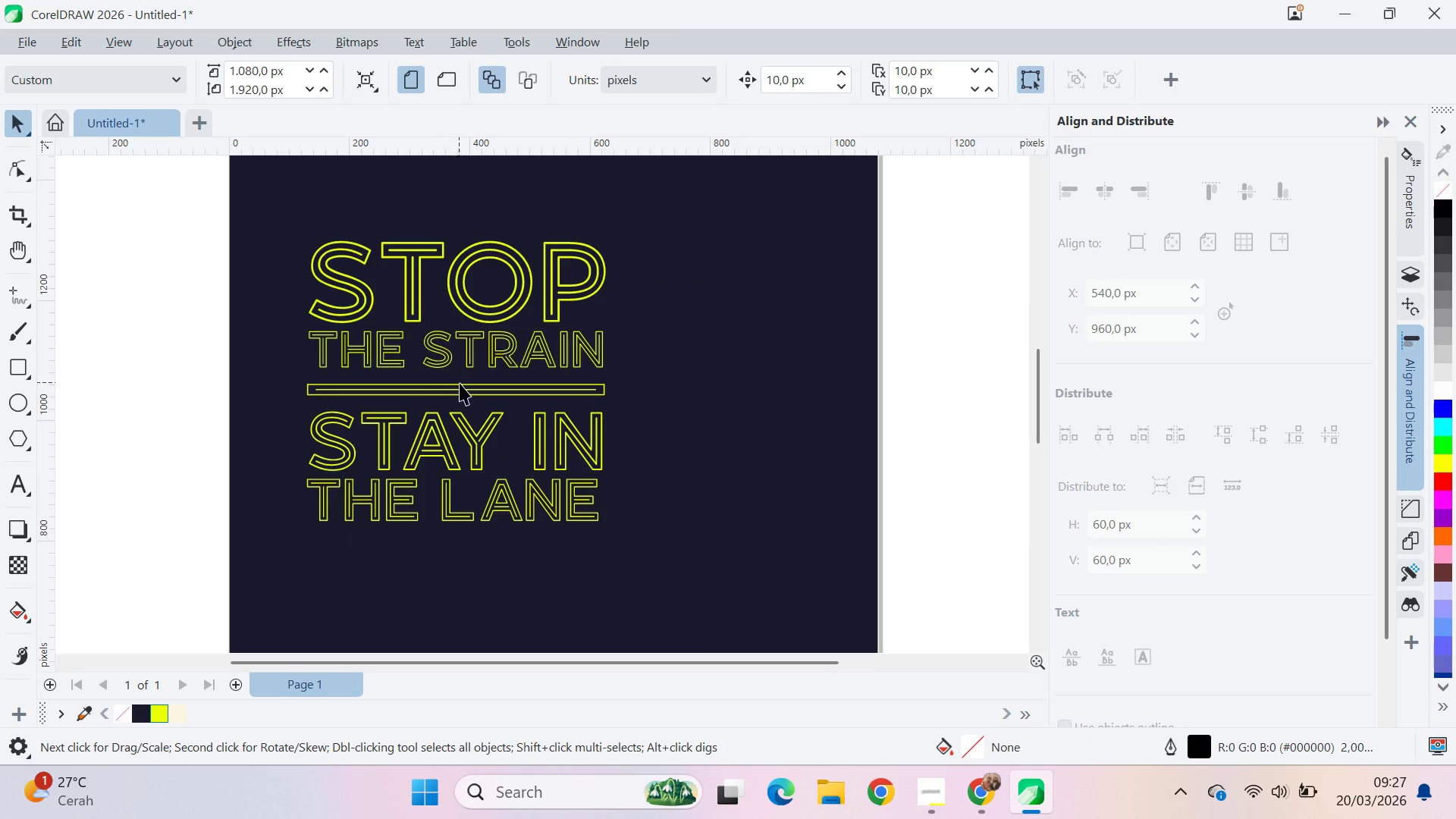 
left_click([463, 394])
 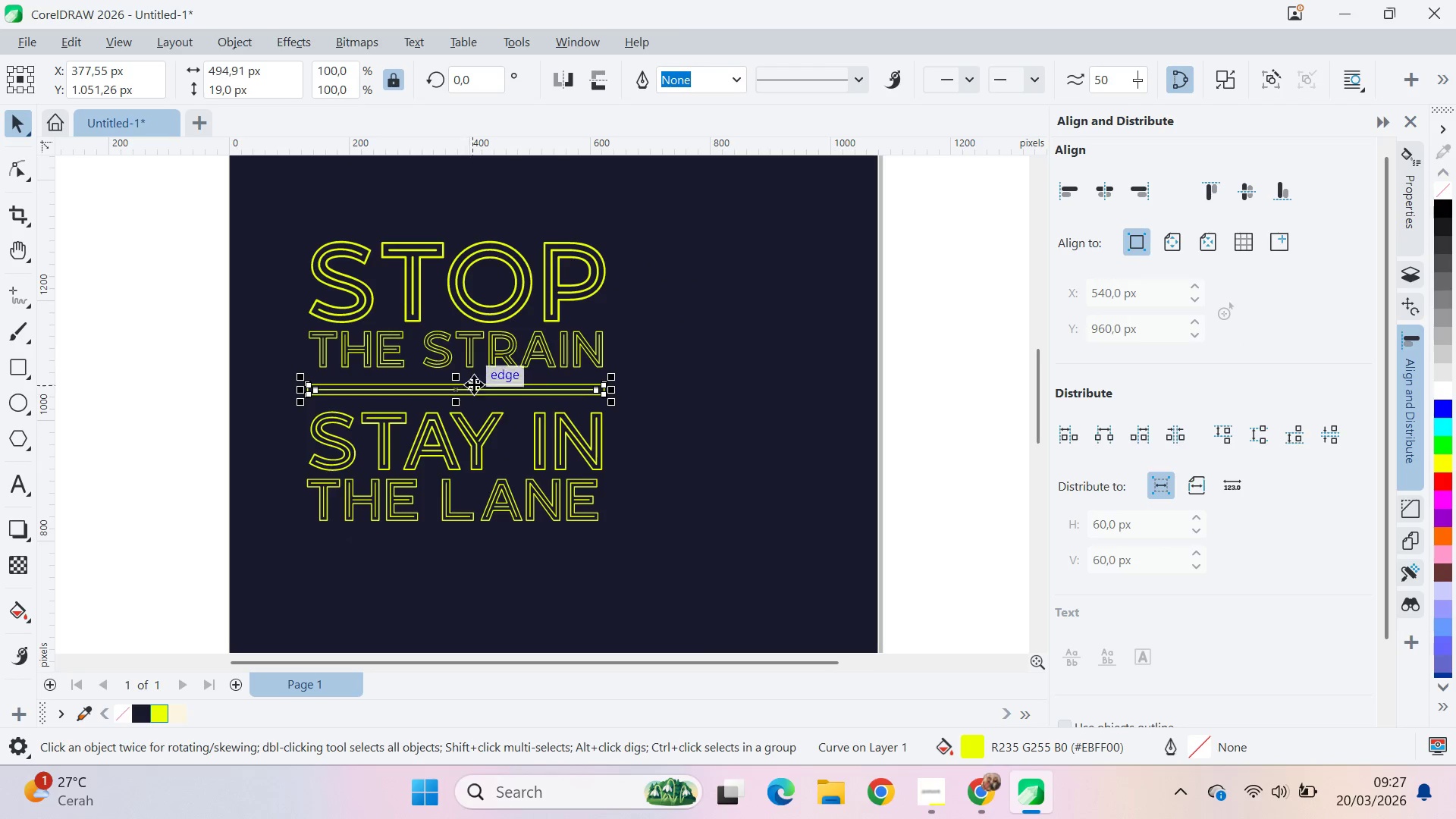 
hold_key(key=ShiftLeft, duration=1.33)
left_click([475, 435])
 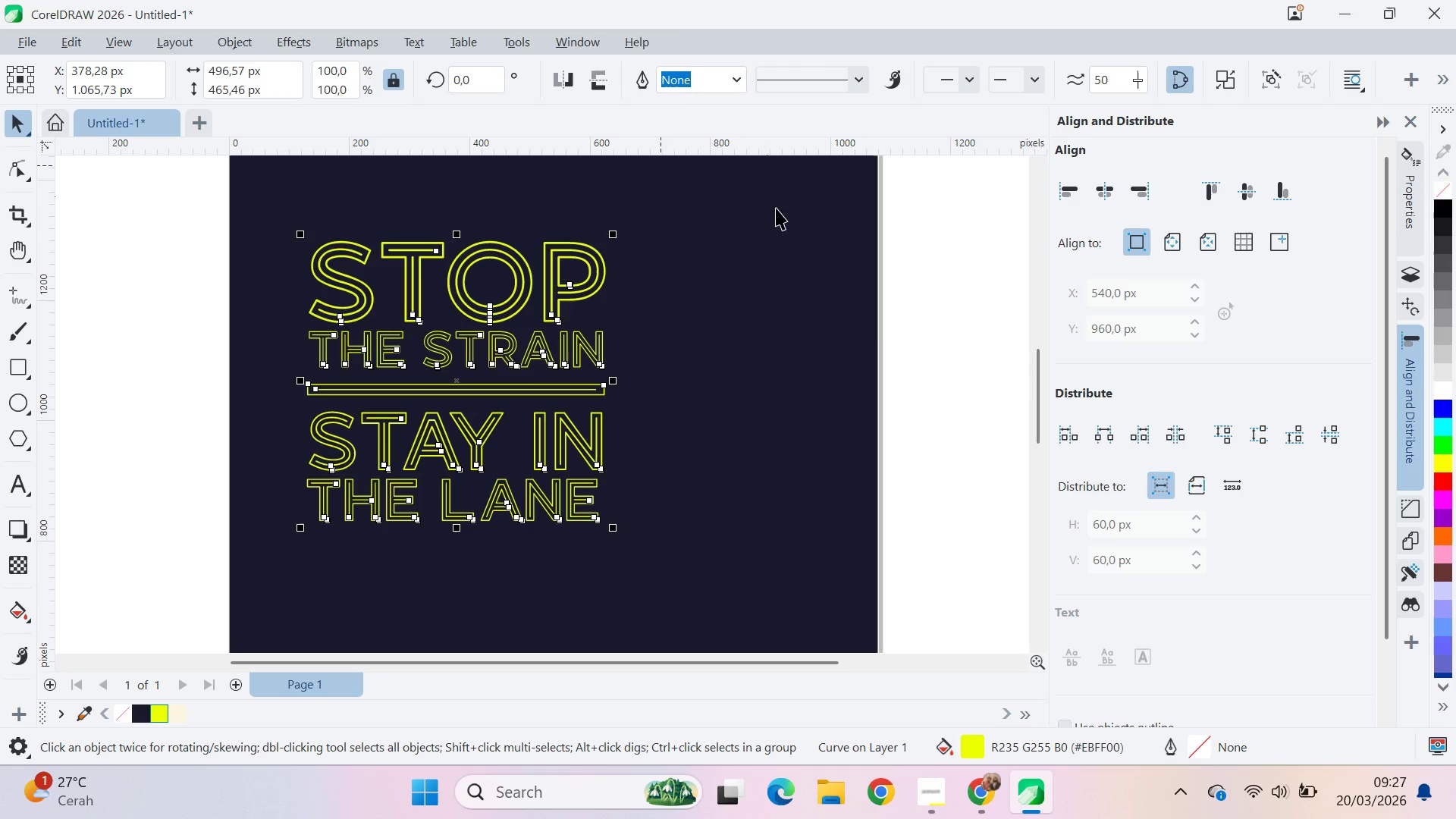 
hold_key(key=ShiftLeft, duration=0.33)
 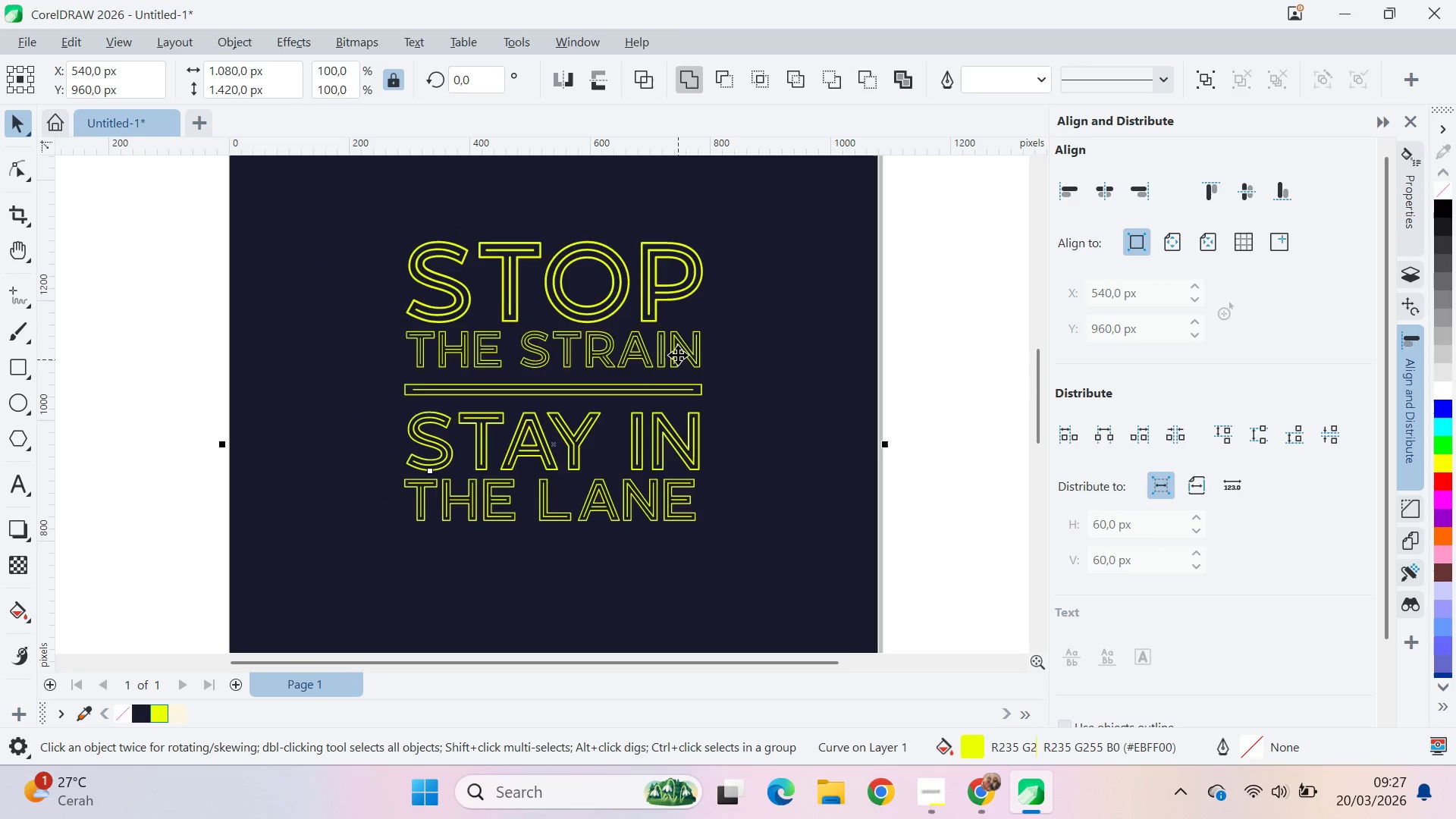 
type(ce)
 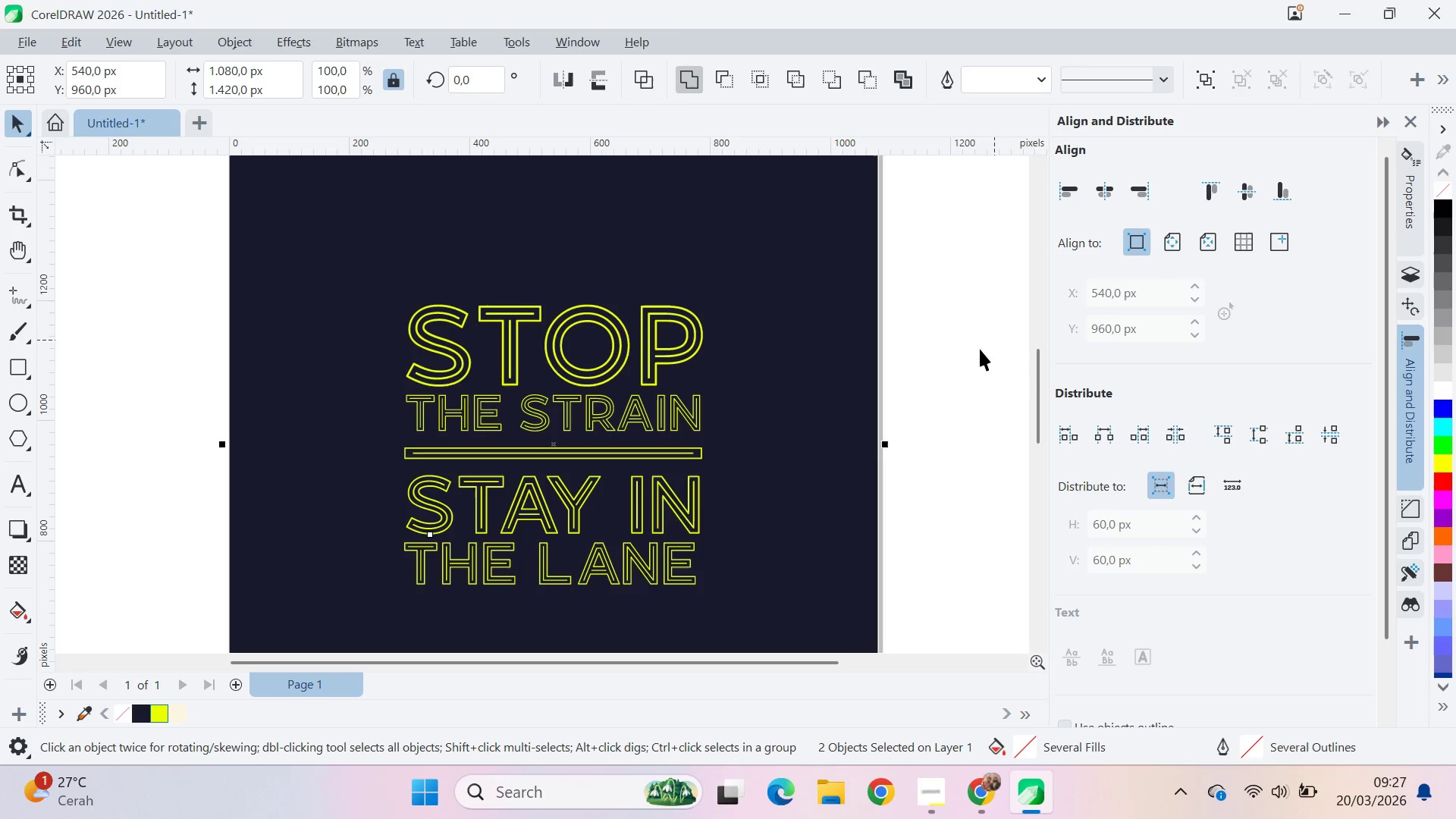 
left_click([954, 359])
 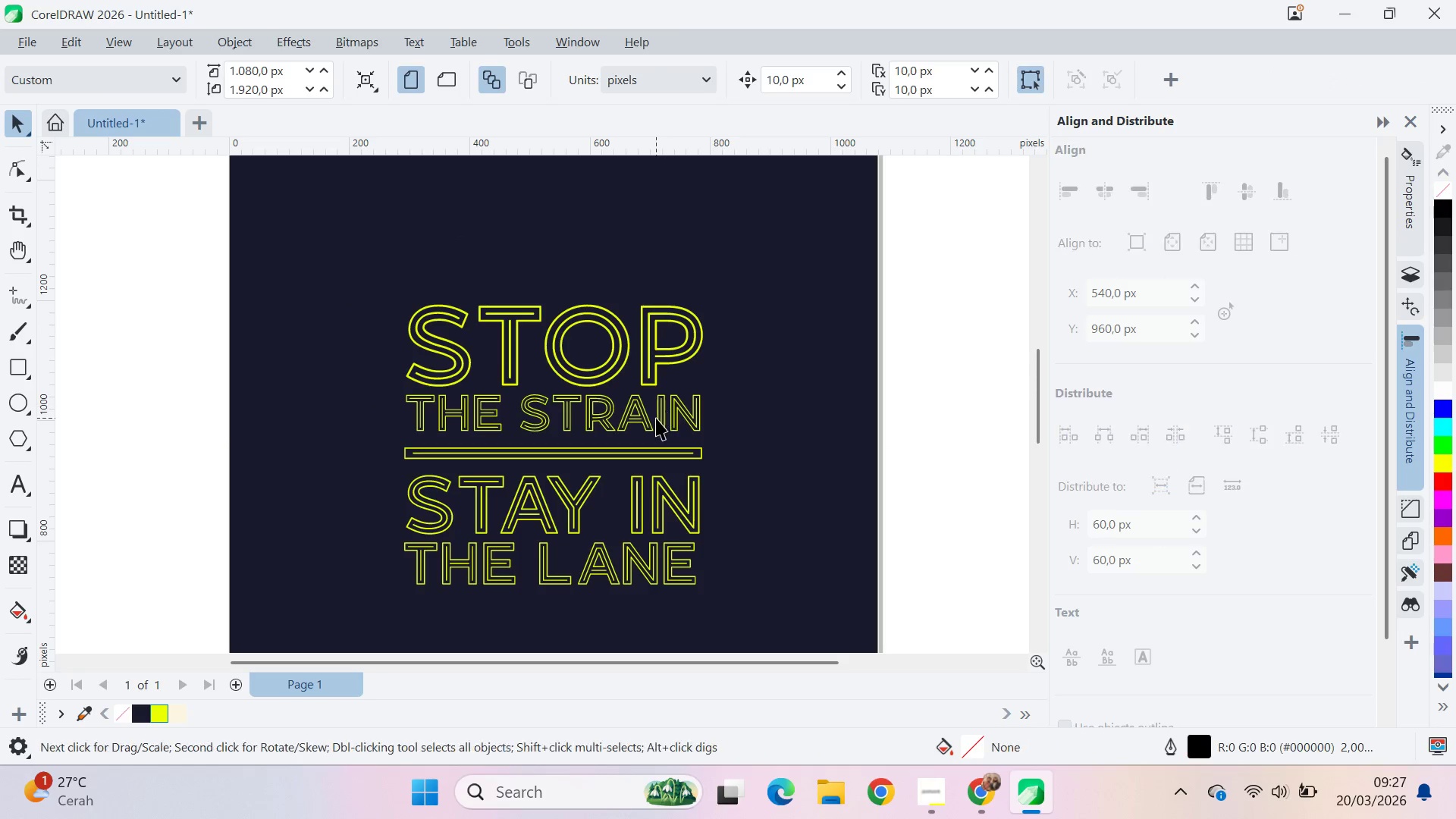 
left_click([656, 418])
 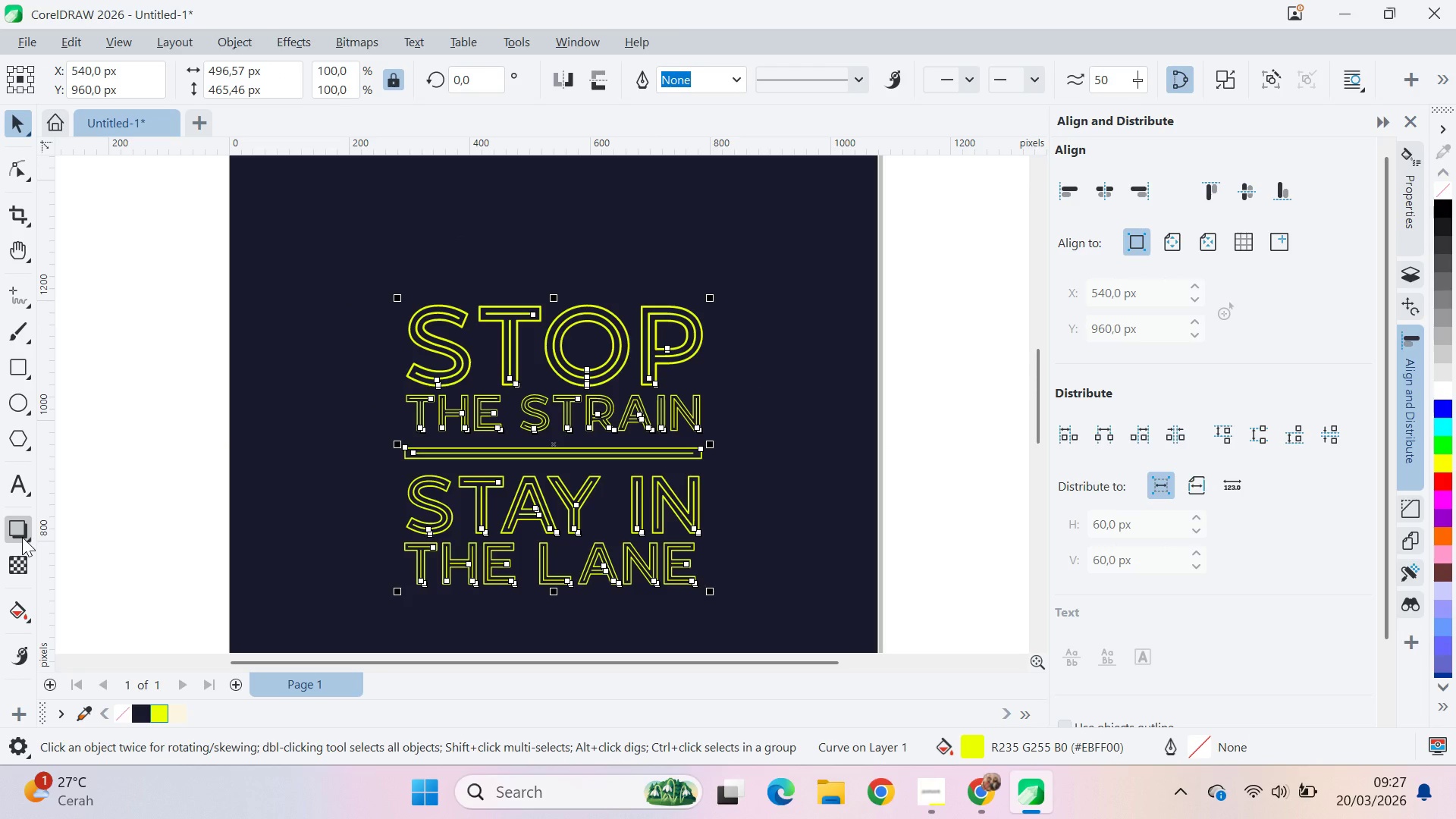 
left_click([22, 537])
 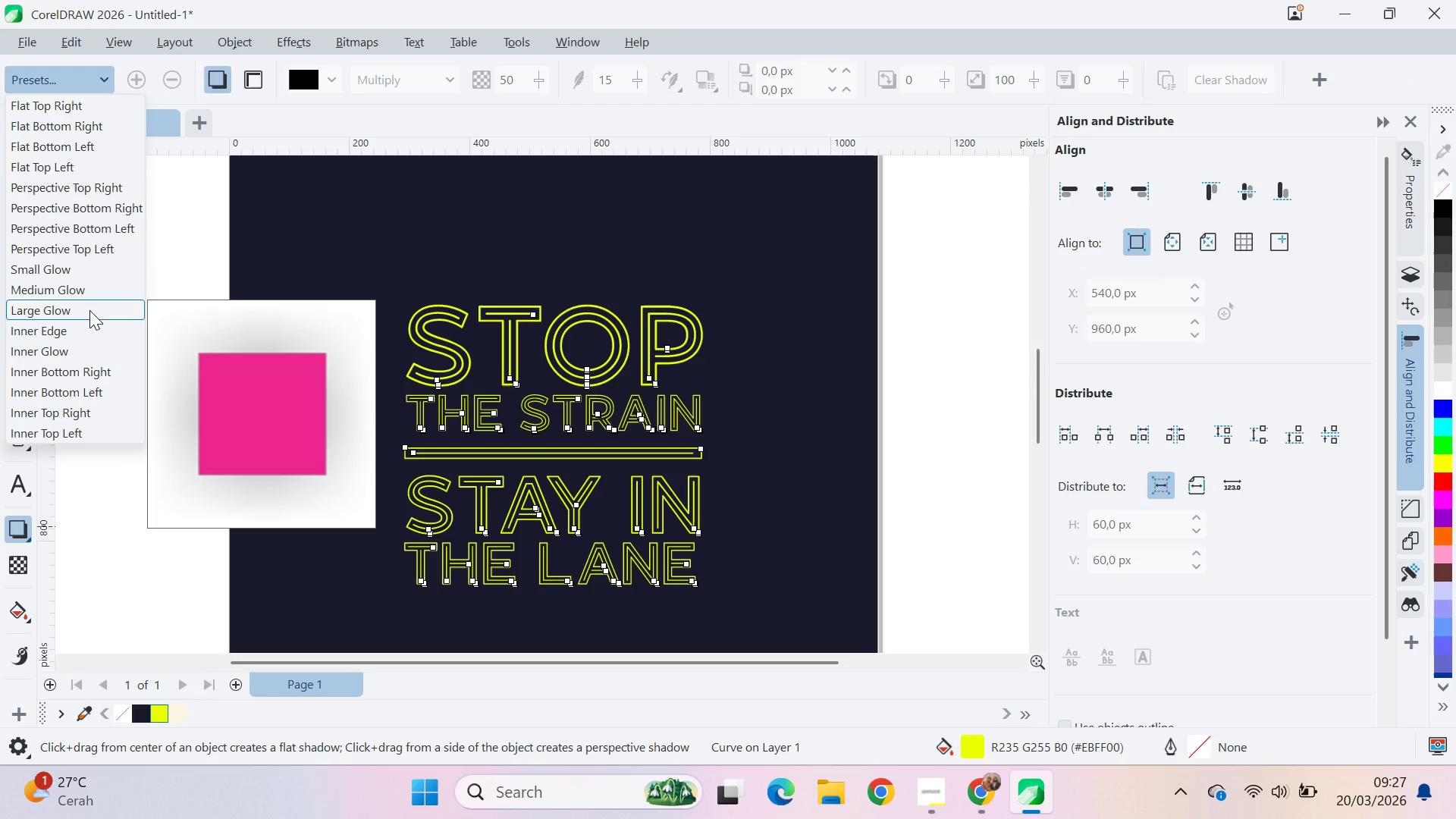 
wait(7.31)
 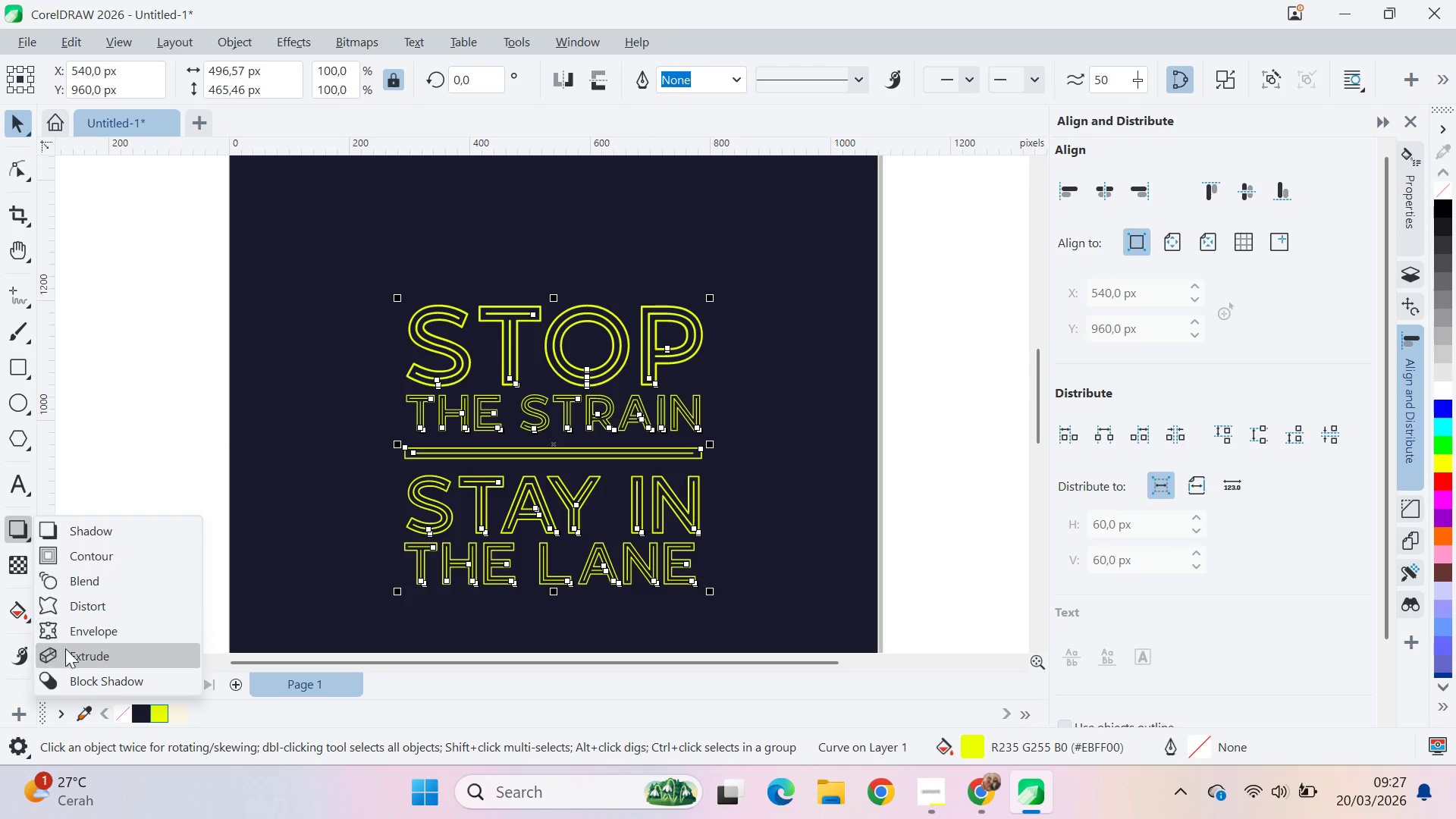 
left_click([96, 330])
 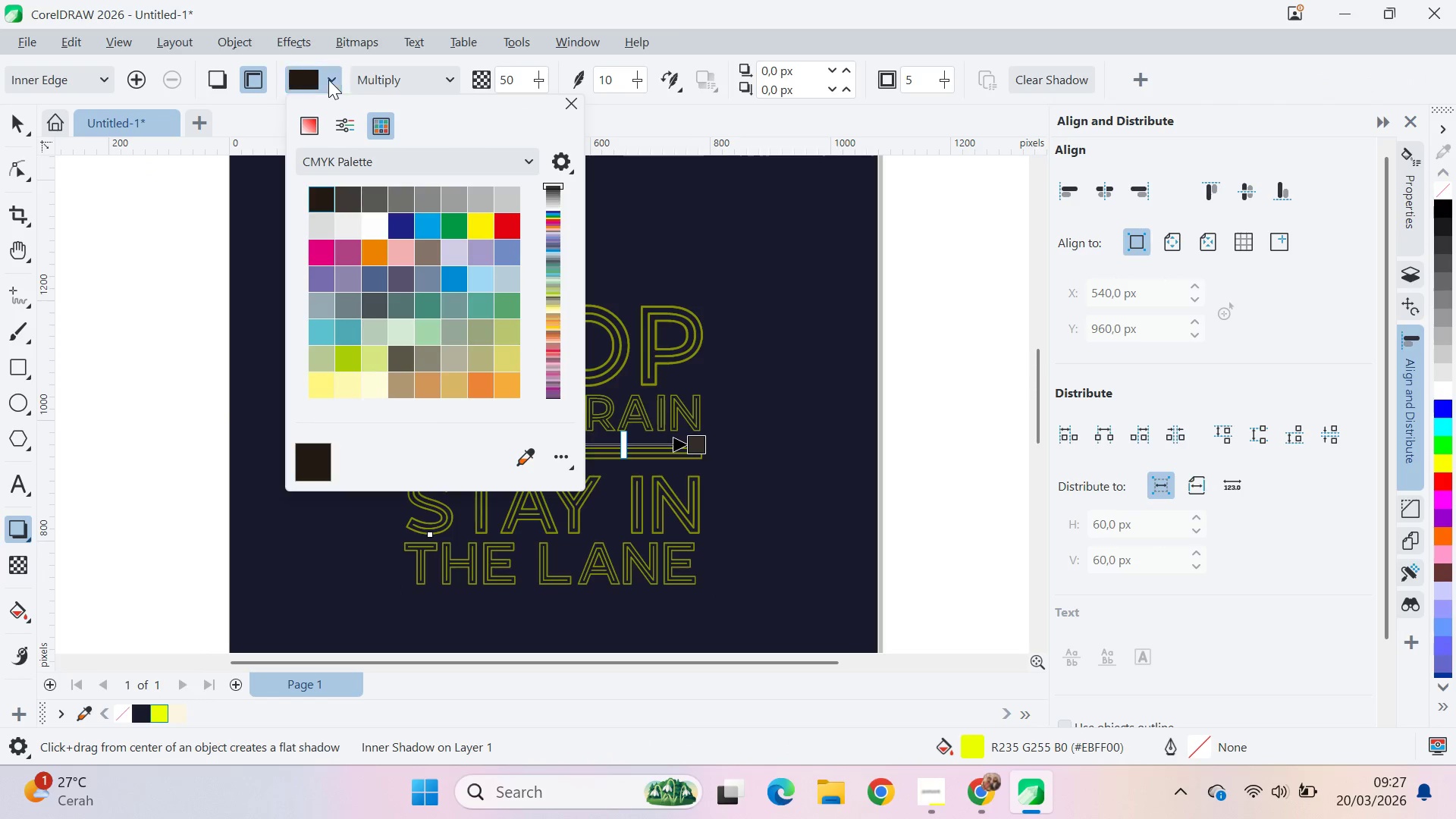 
wait(5.09)
 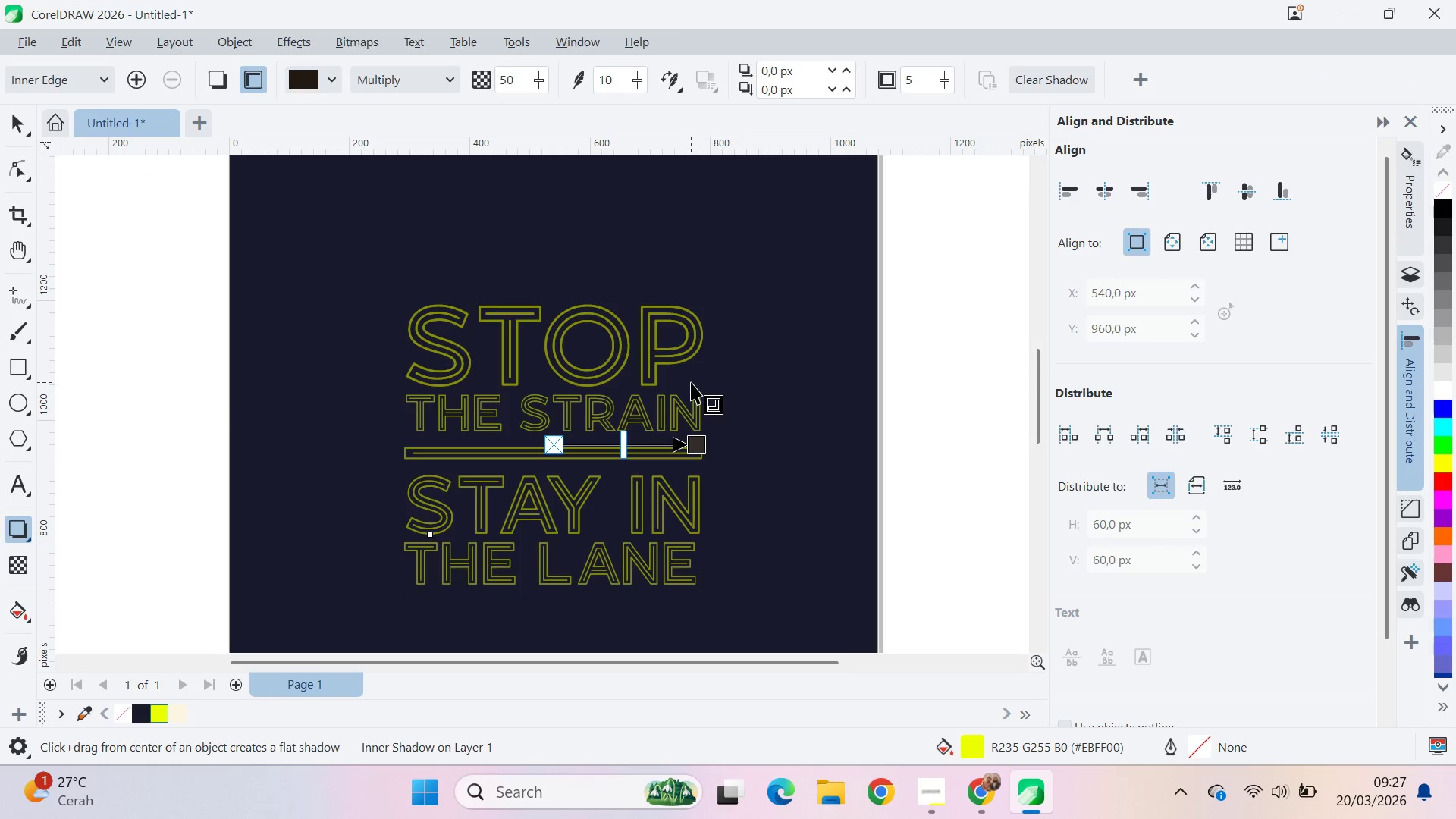 
left_click([374, 127])
 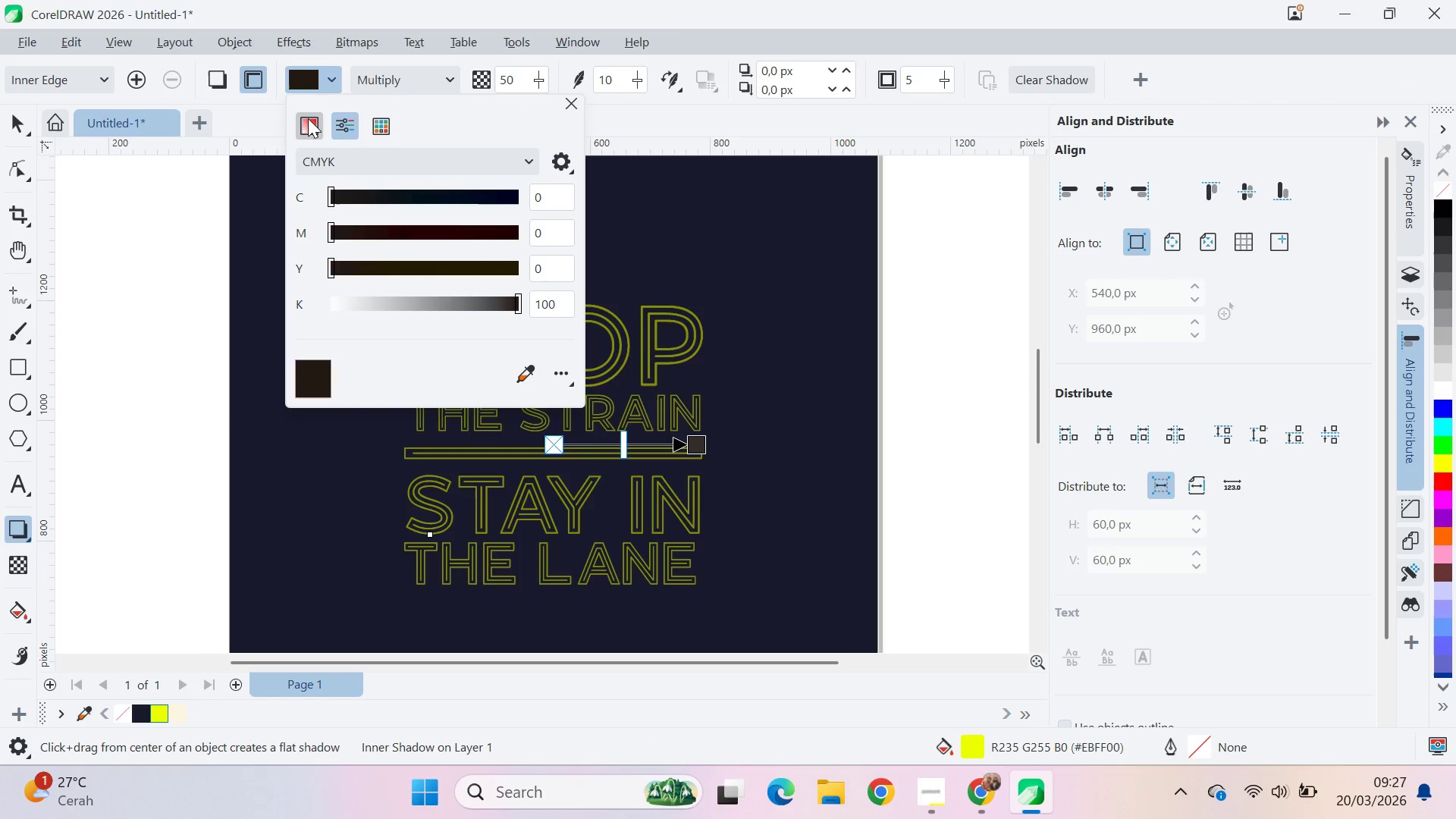 
double_click([383, 122])
 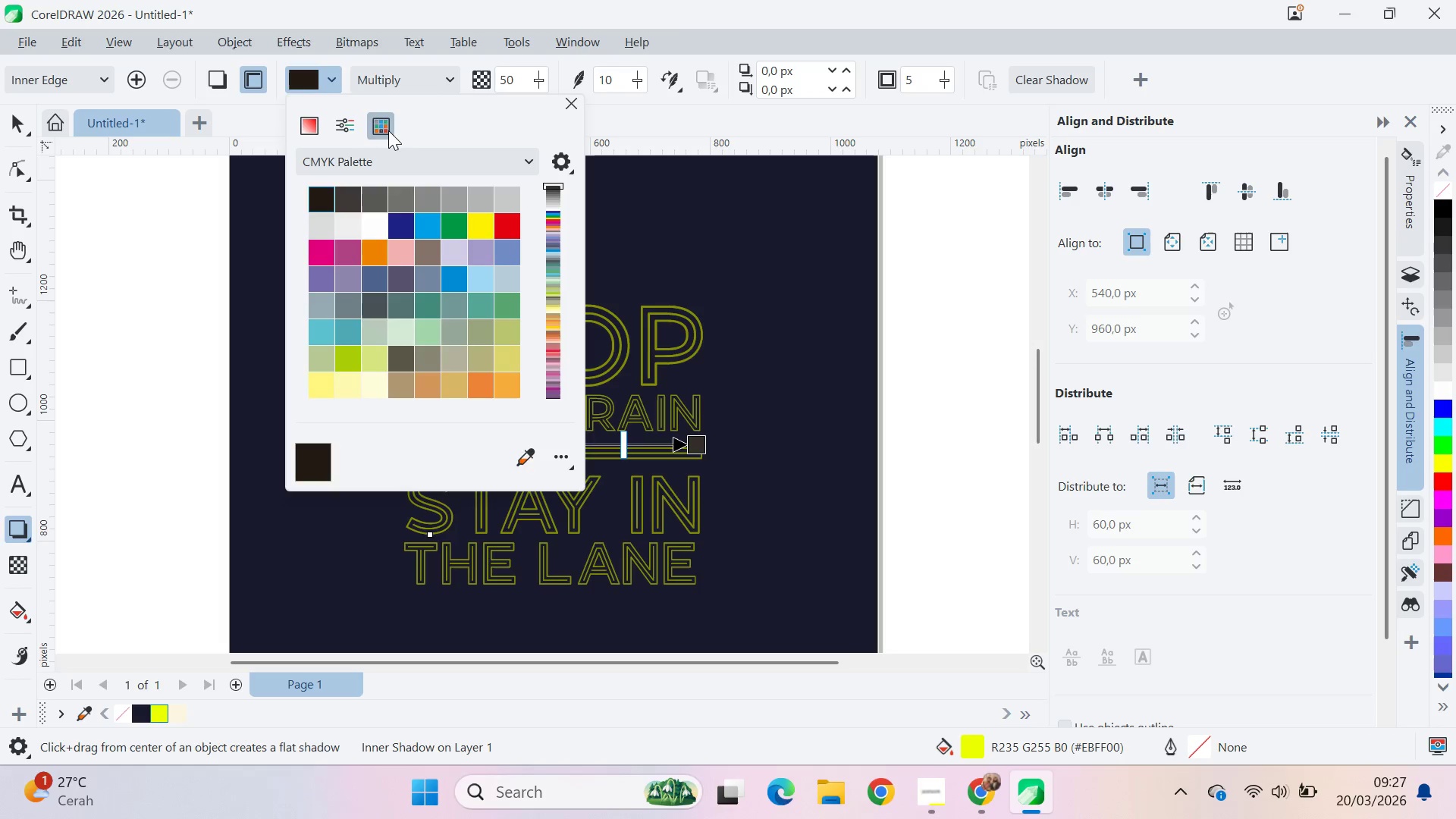 
left_click([403, 145])
 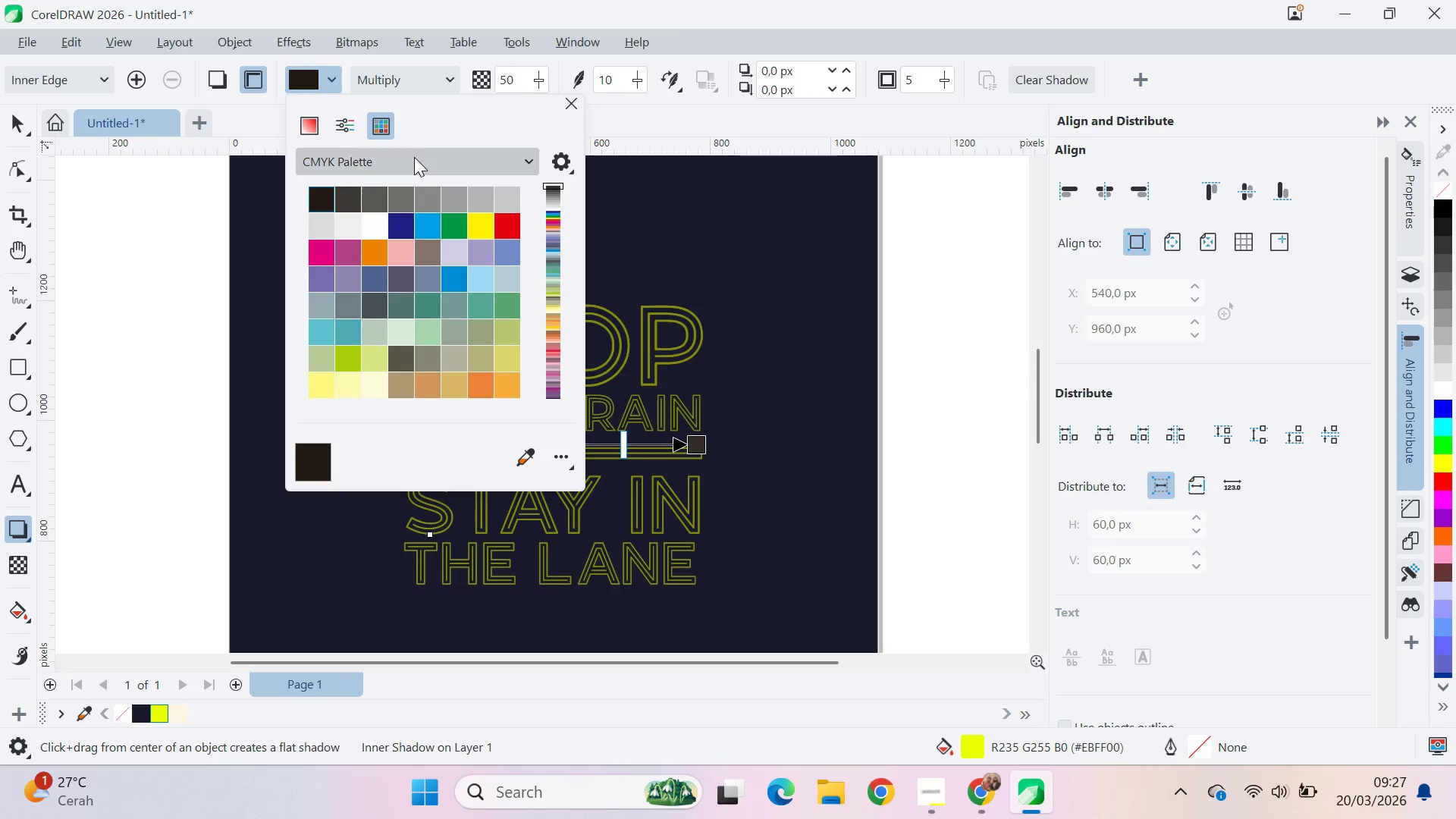 
mouse_move([429, 140])
 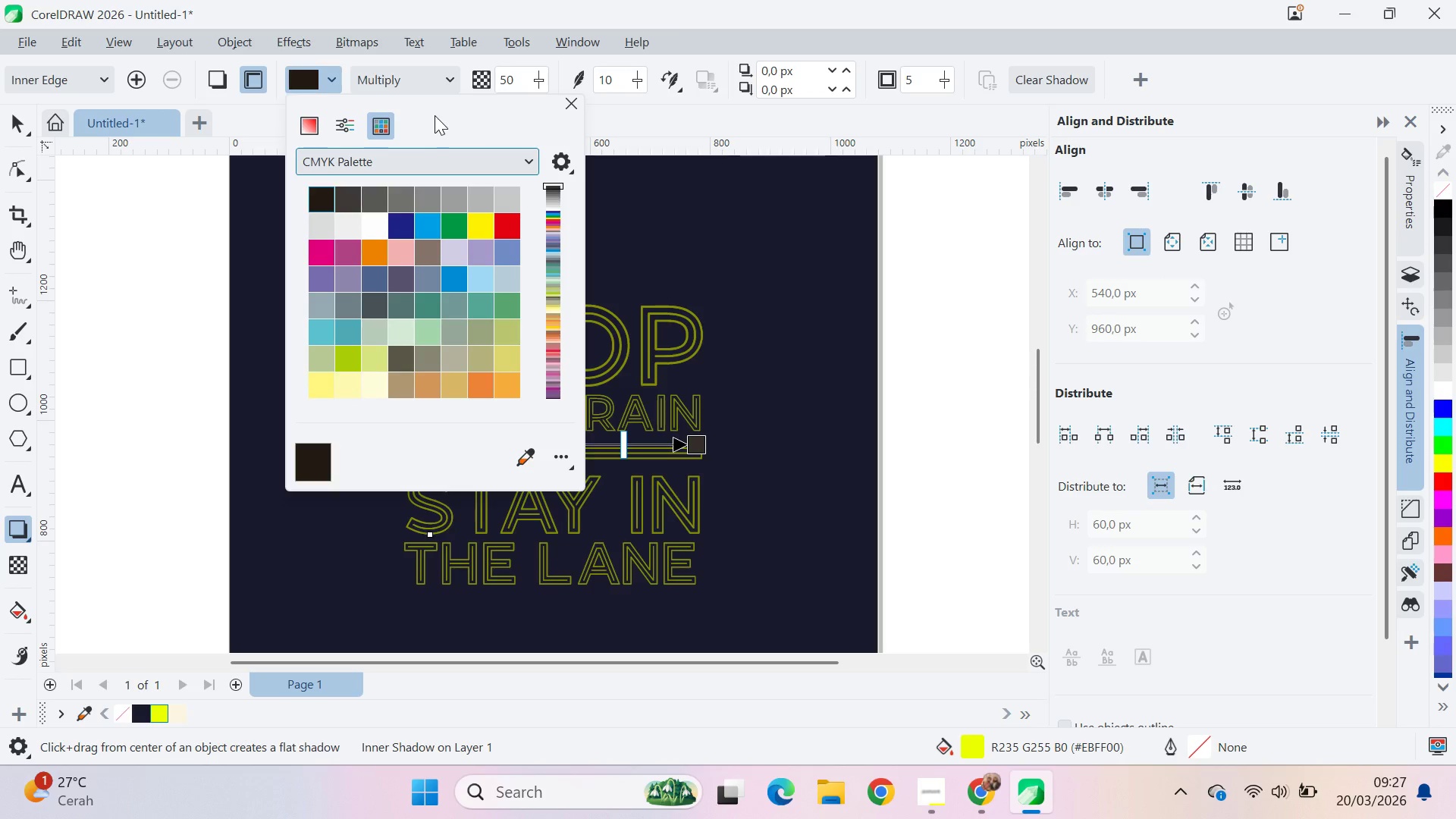 
left_click([420, 162])
 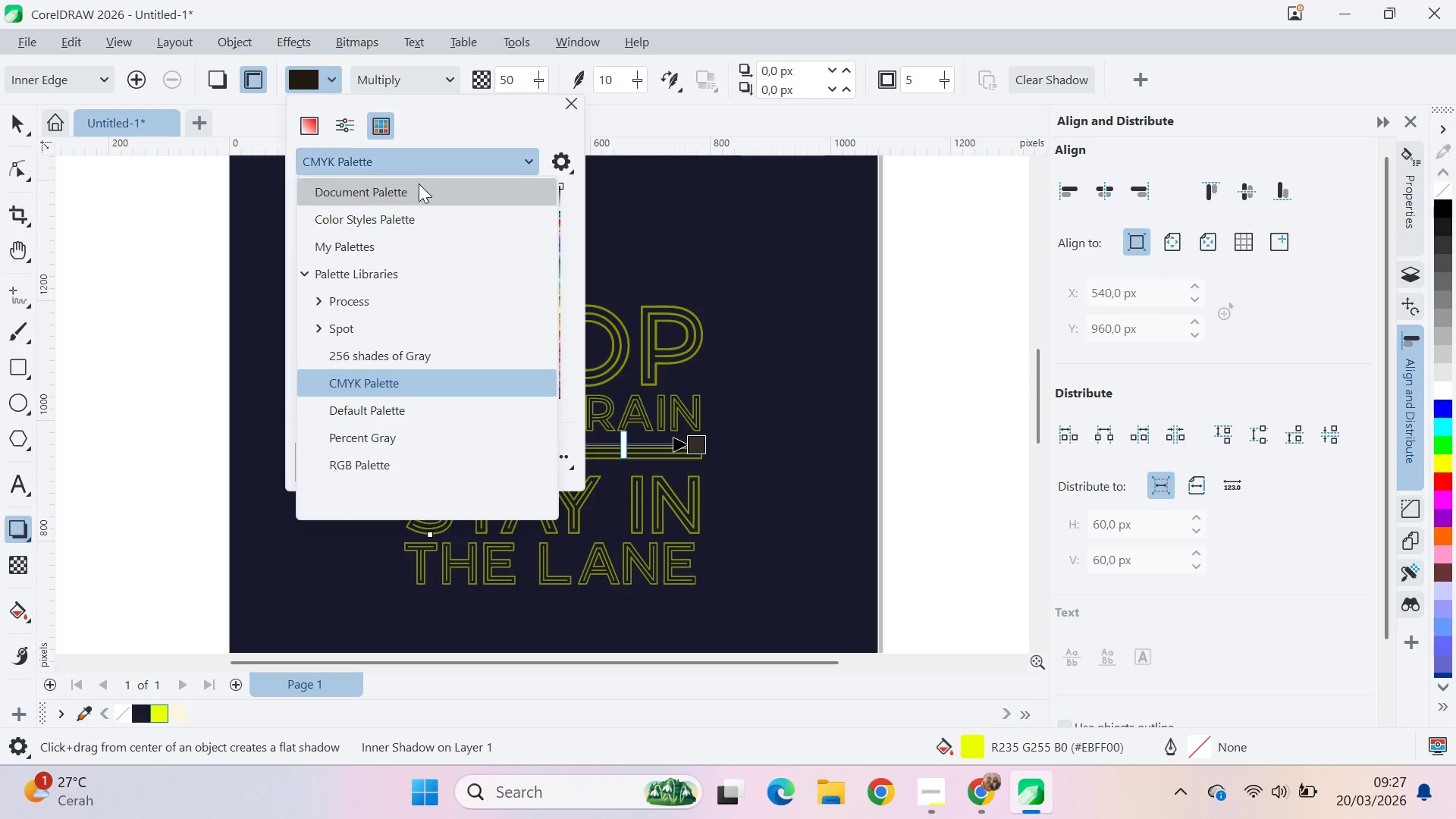 
left_click([420, 196])
 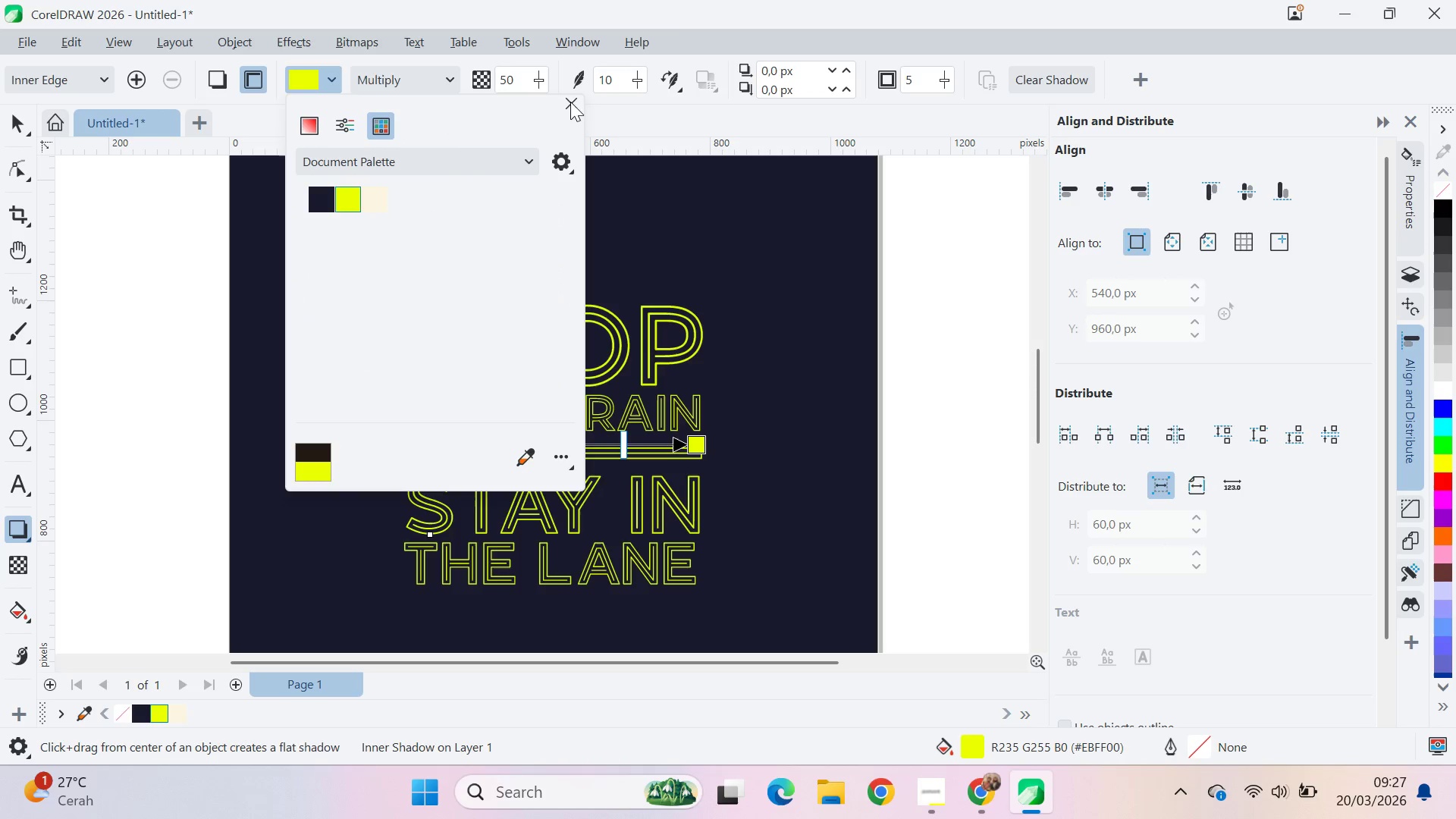 
left_click([646, 123])
 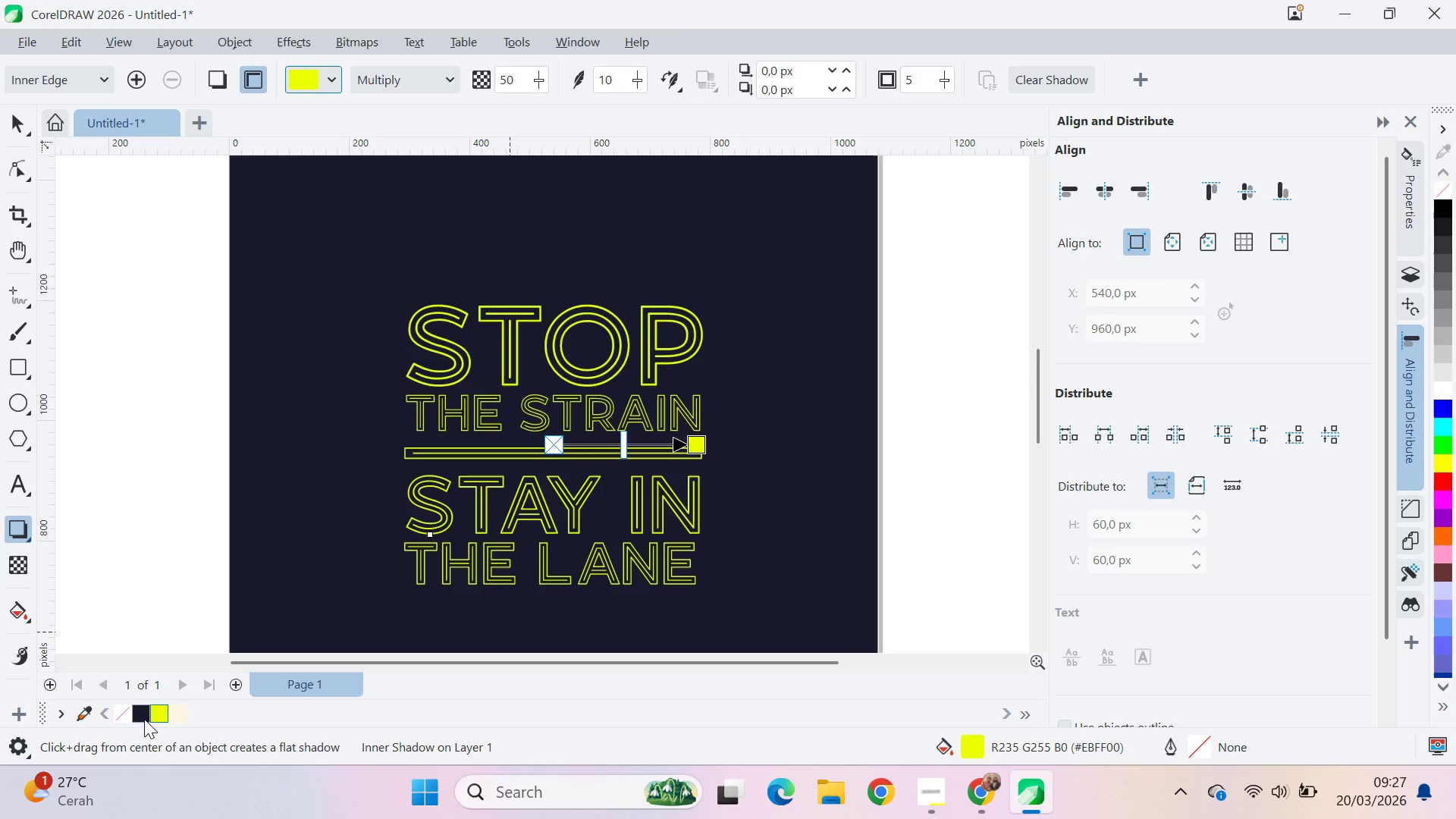 
key(V)
 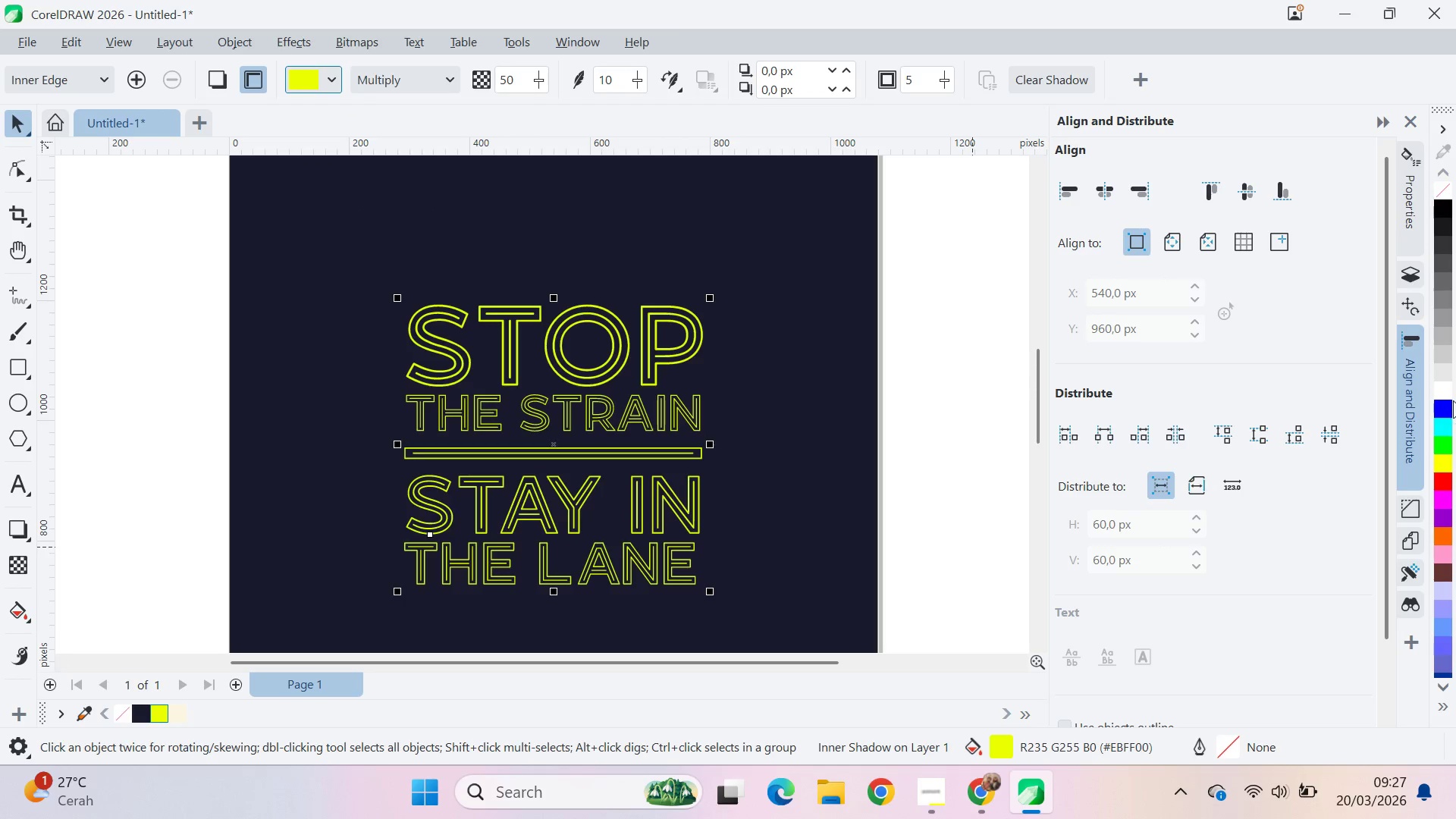 
left_click([1448, 385])
 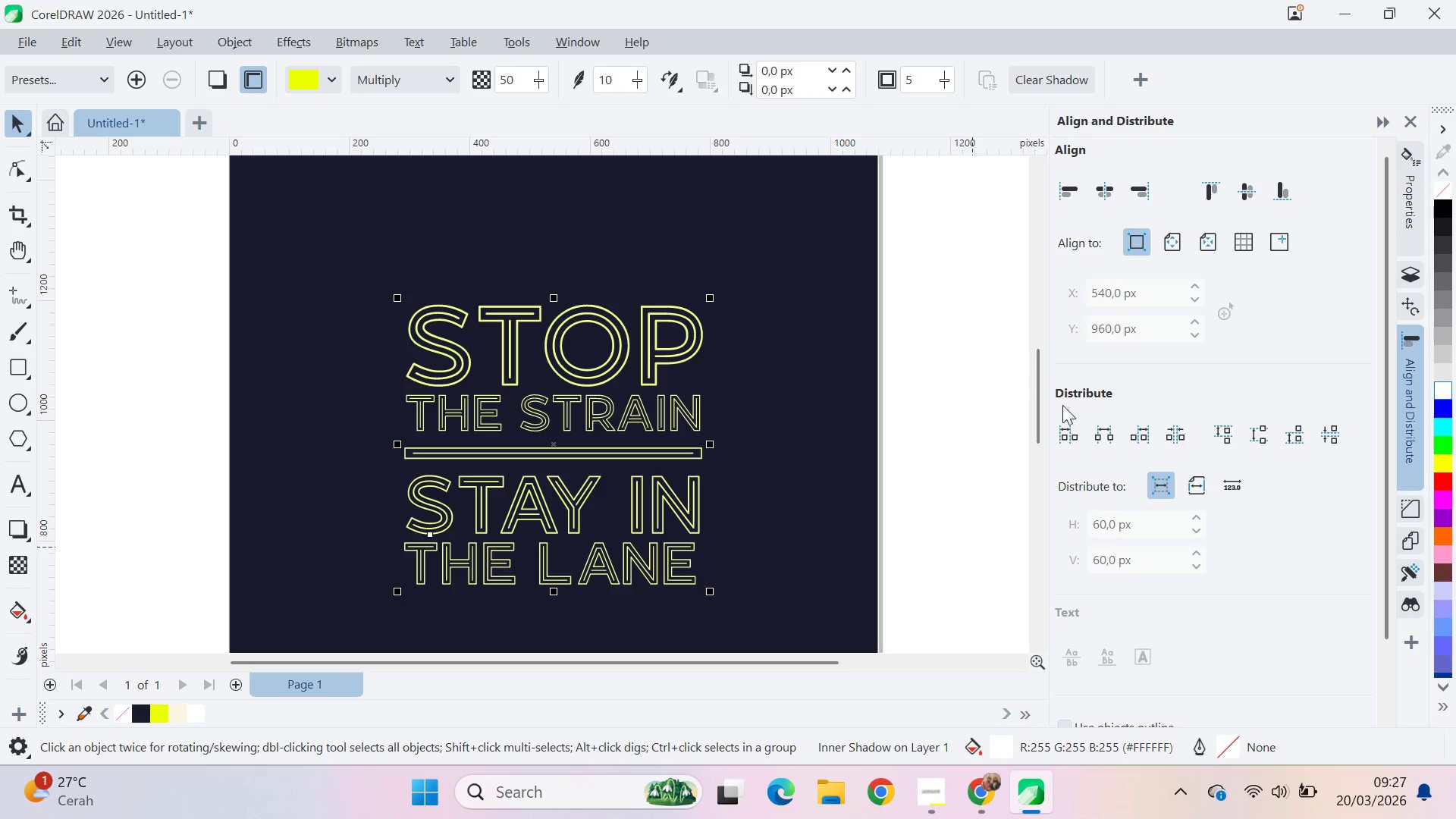 
key(V)
 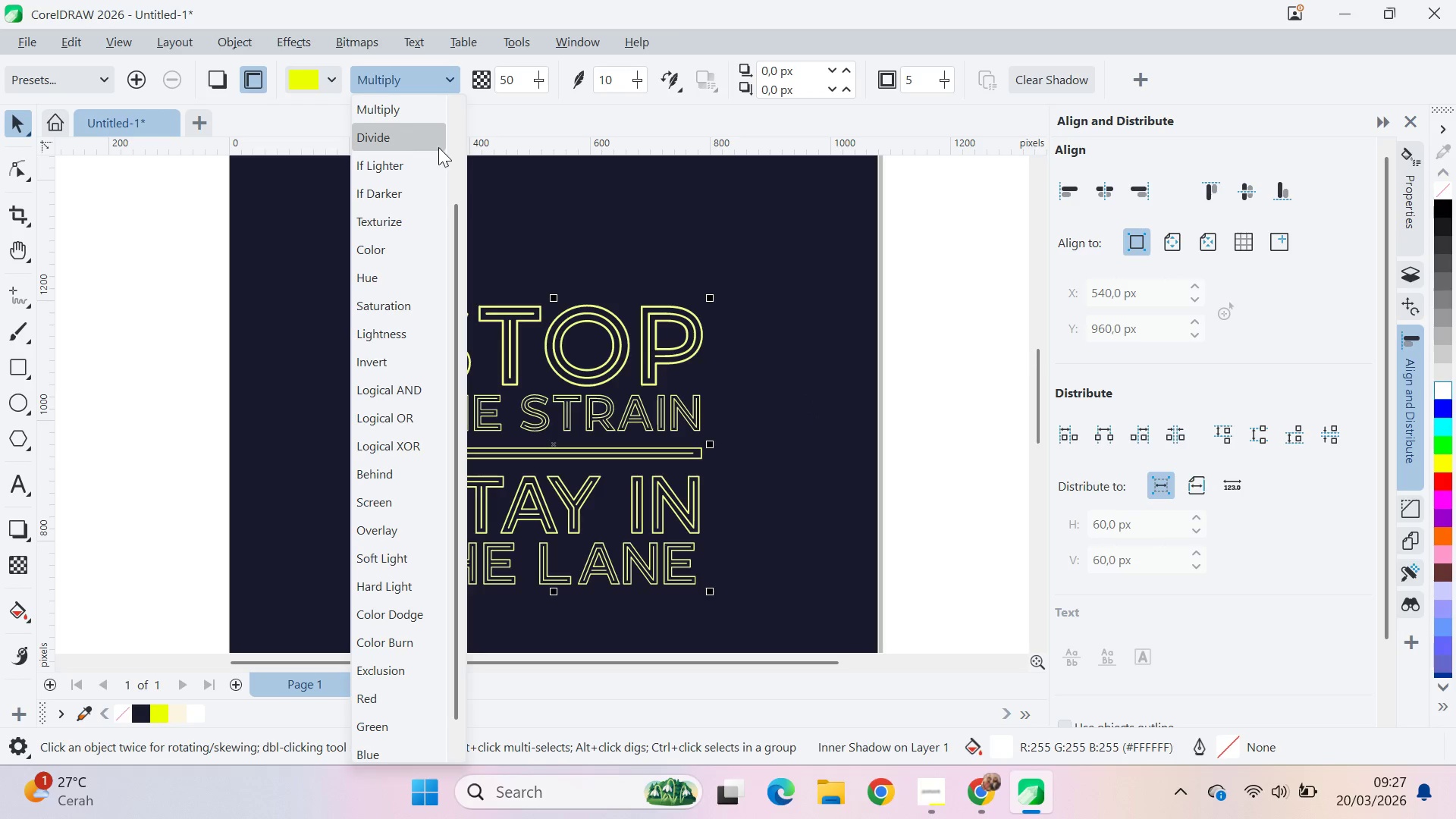 
left_click_drag(start_coordinate=[457, 234], to_coordinate=[465, 131])
 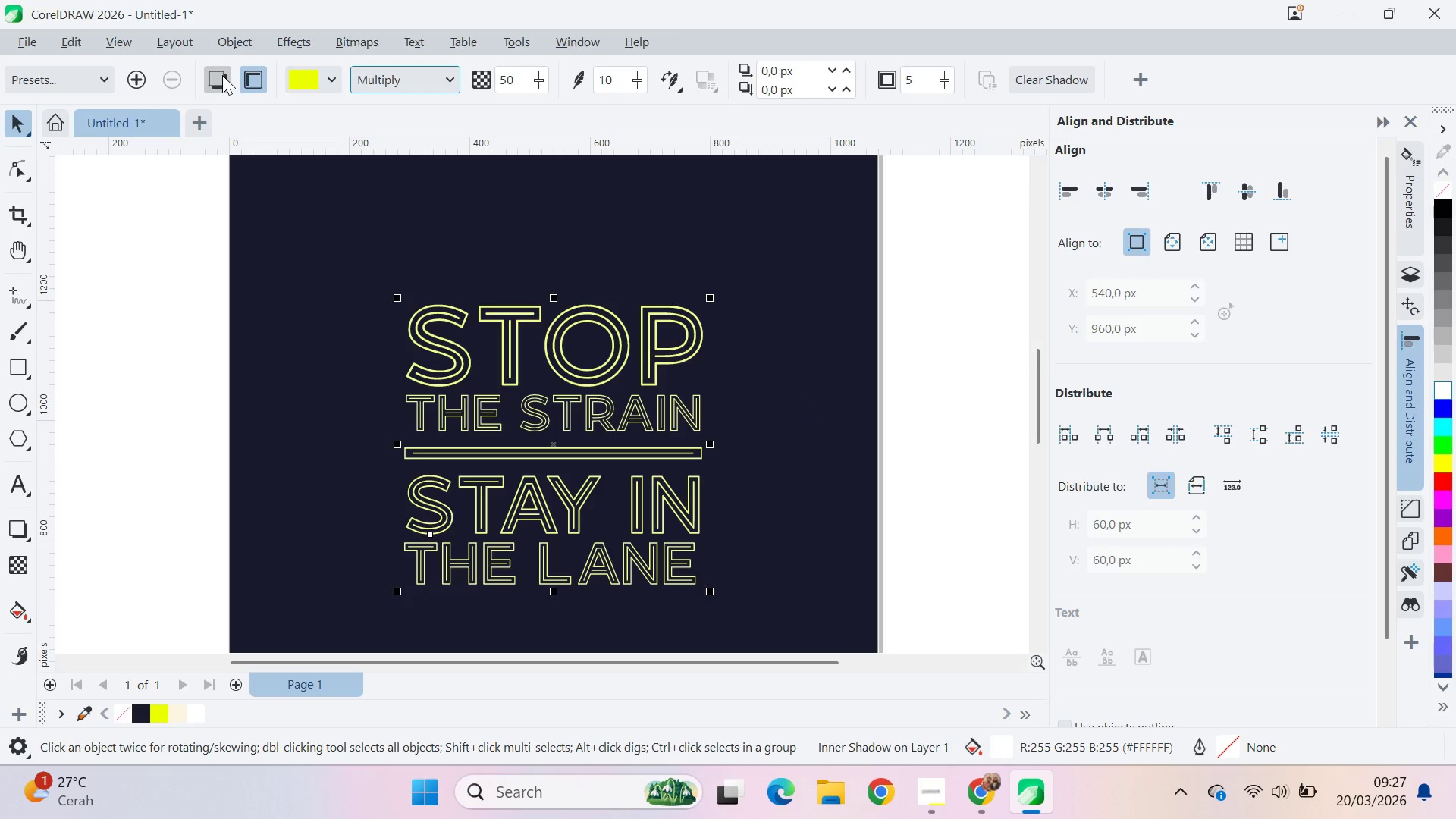 
left_click_drag(start_coordinate=[536, 80], to_coordinate=[604, 95])
 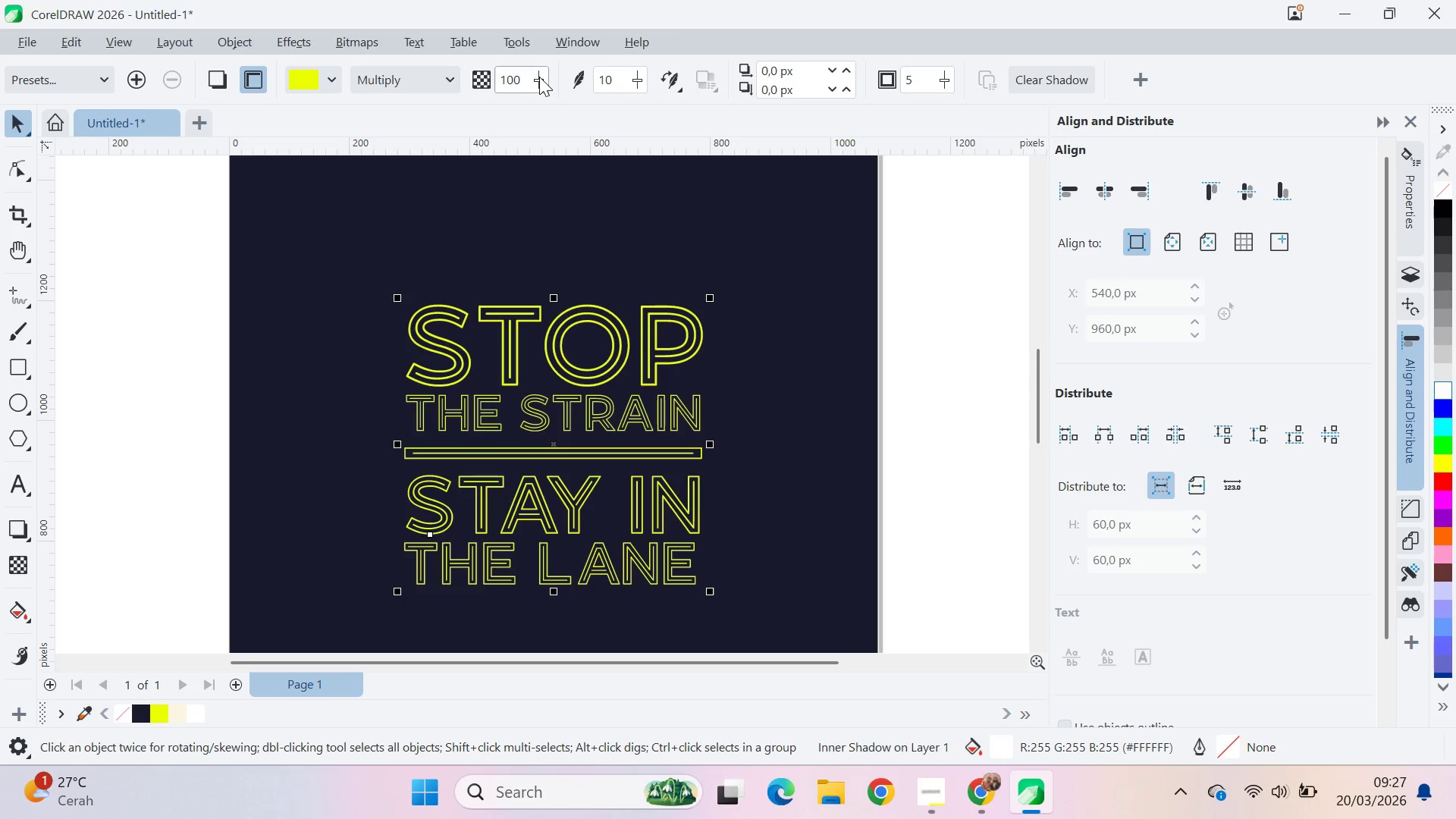 
left_click_drag(start_coordinate=[539, 77], to_coordinate=[466, 115])
 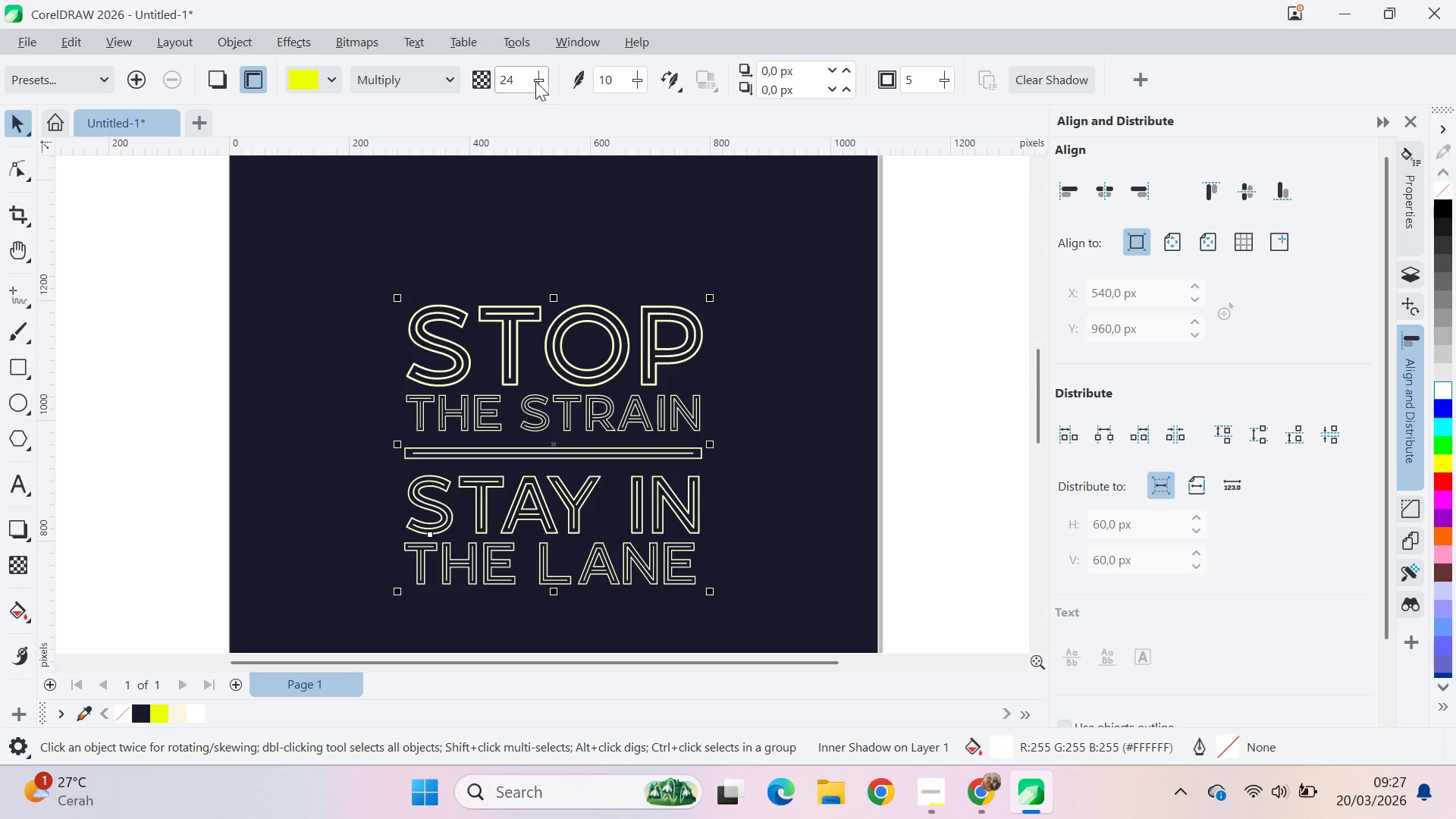 
left_click_drag(start_coordinate=[541, 81], to_coordinate=[551, 88])
 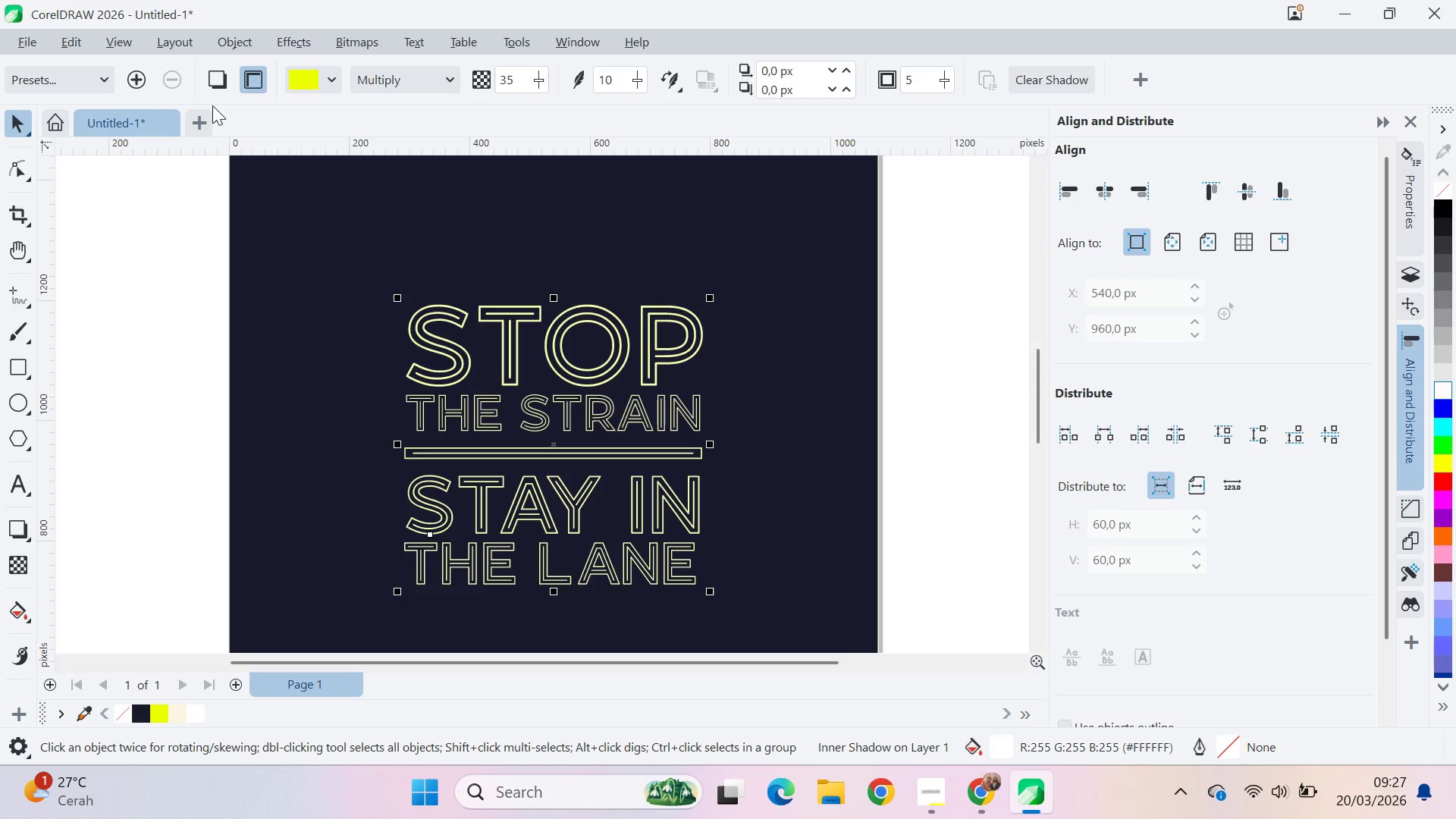 
left_click([105, 69])
 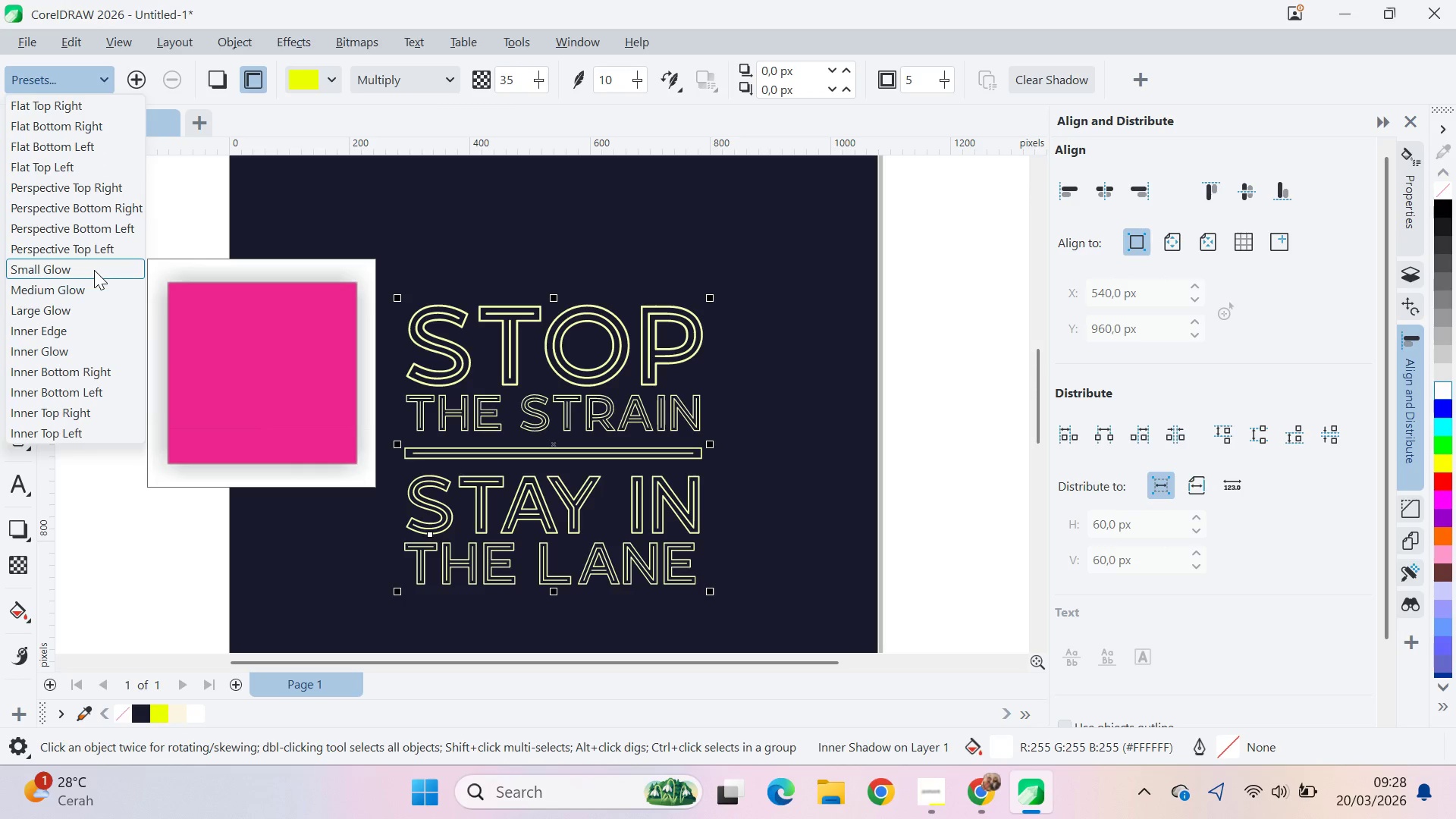 
left_click([94, 270])
 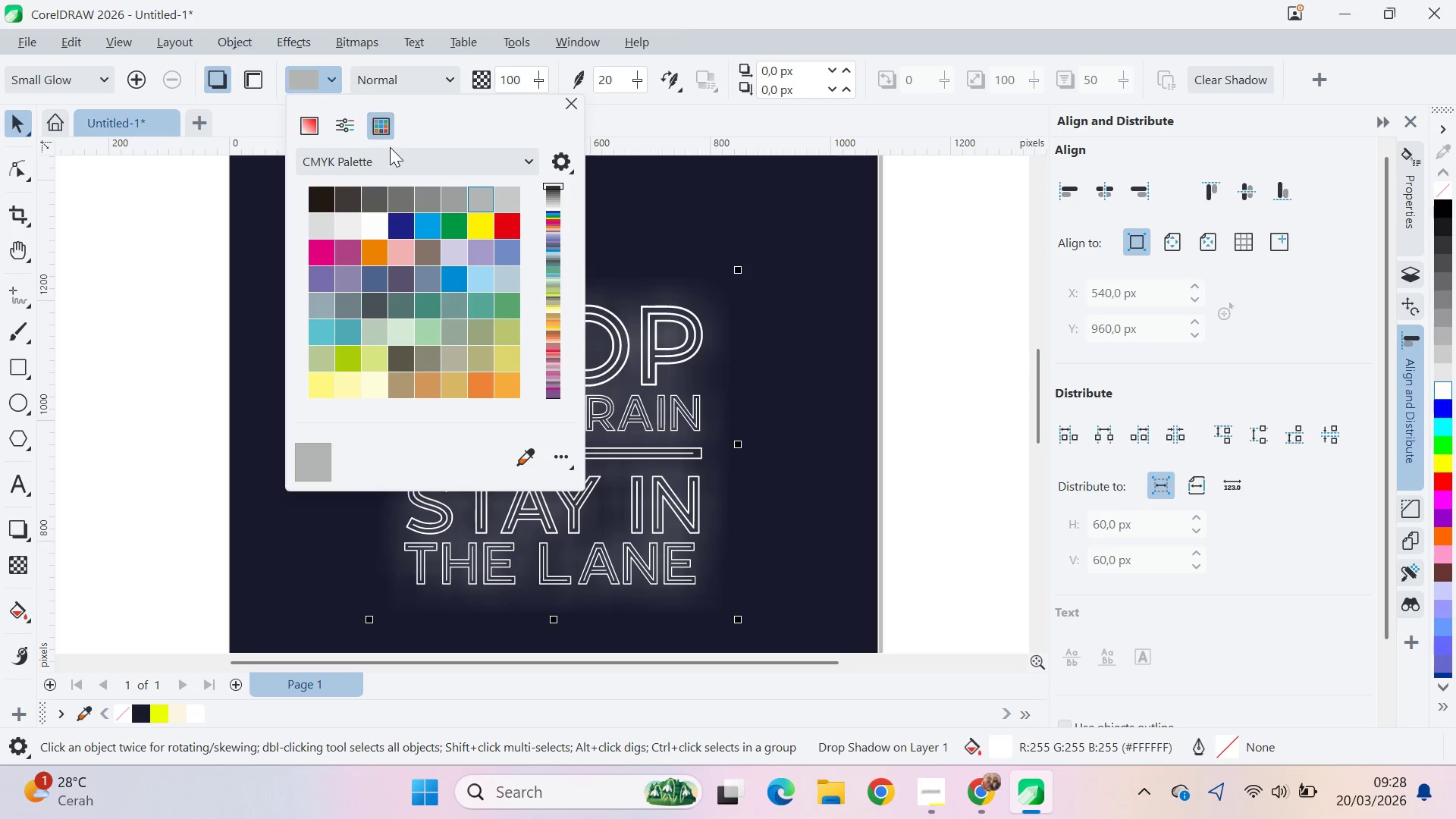 
left_click([401, 185])
 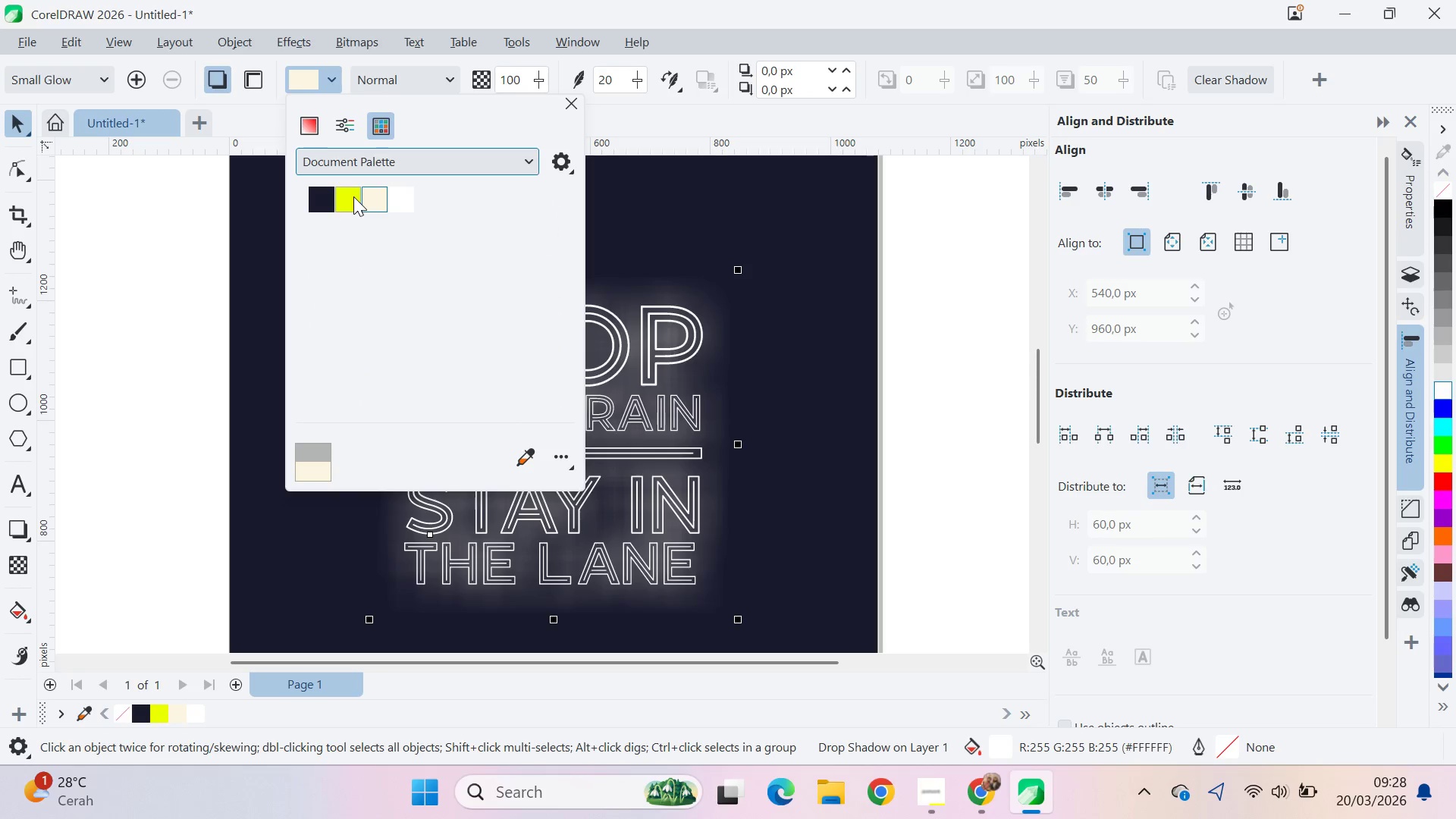 
left_click([353, 196])
 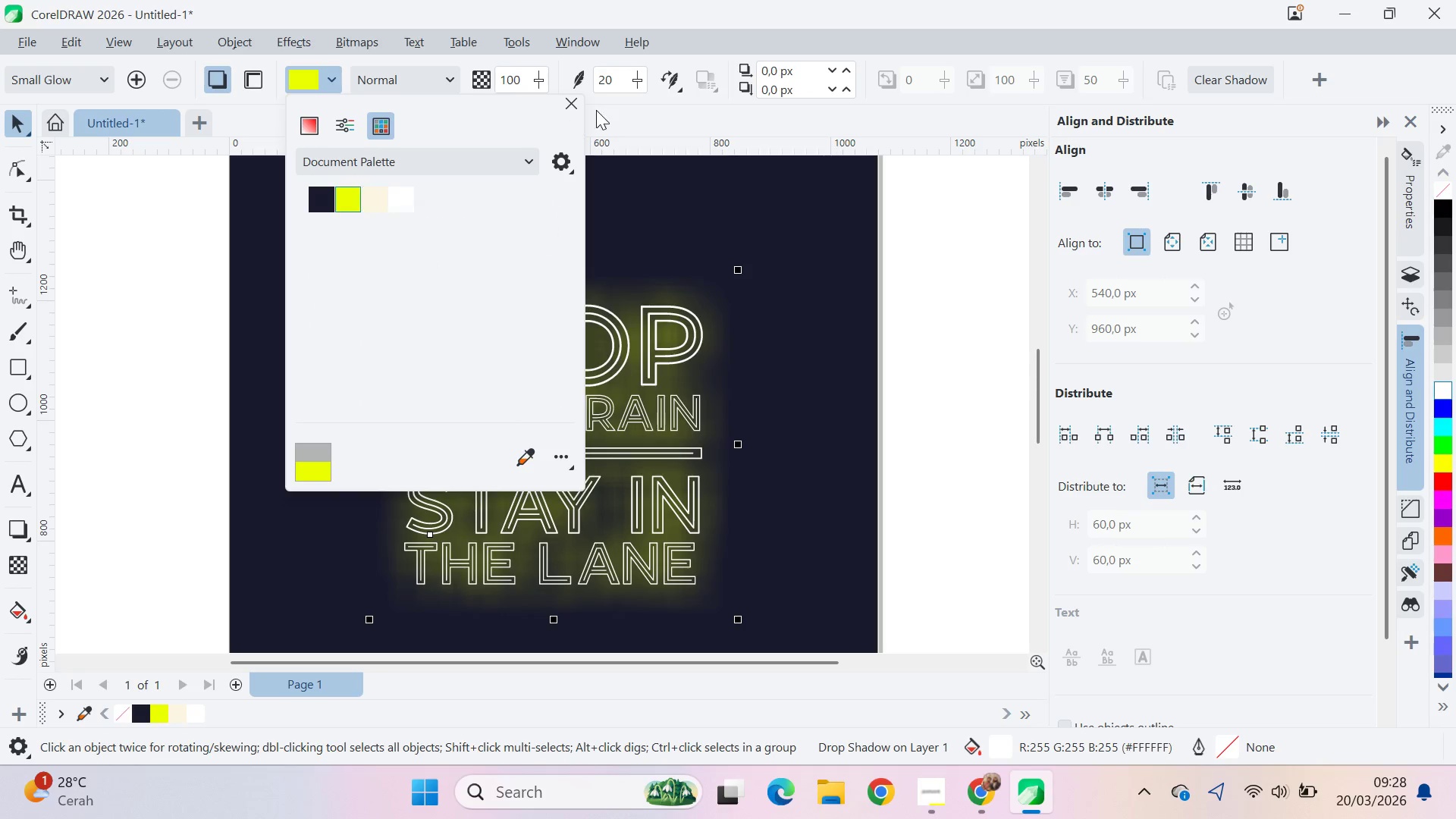 
left_click([572, 112])
 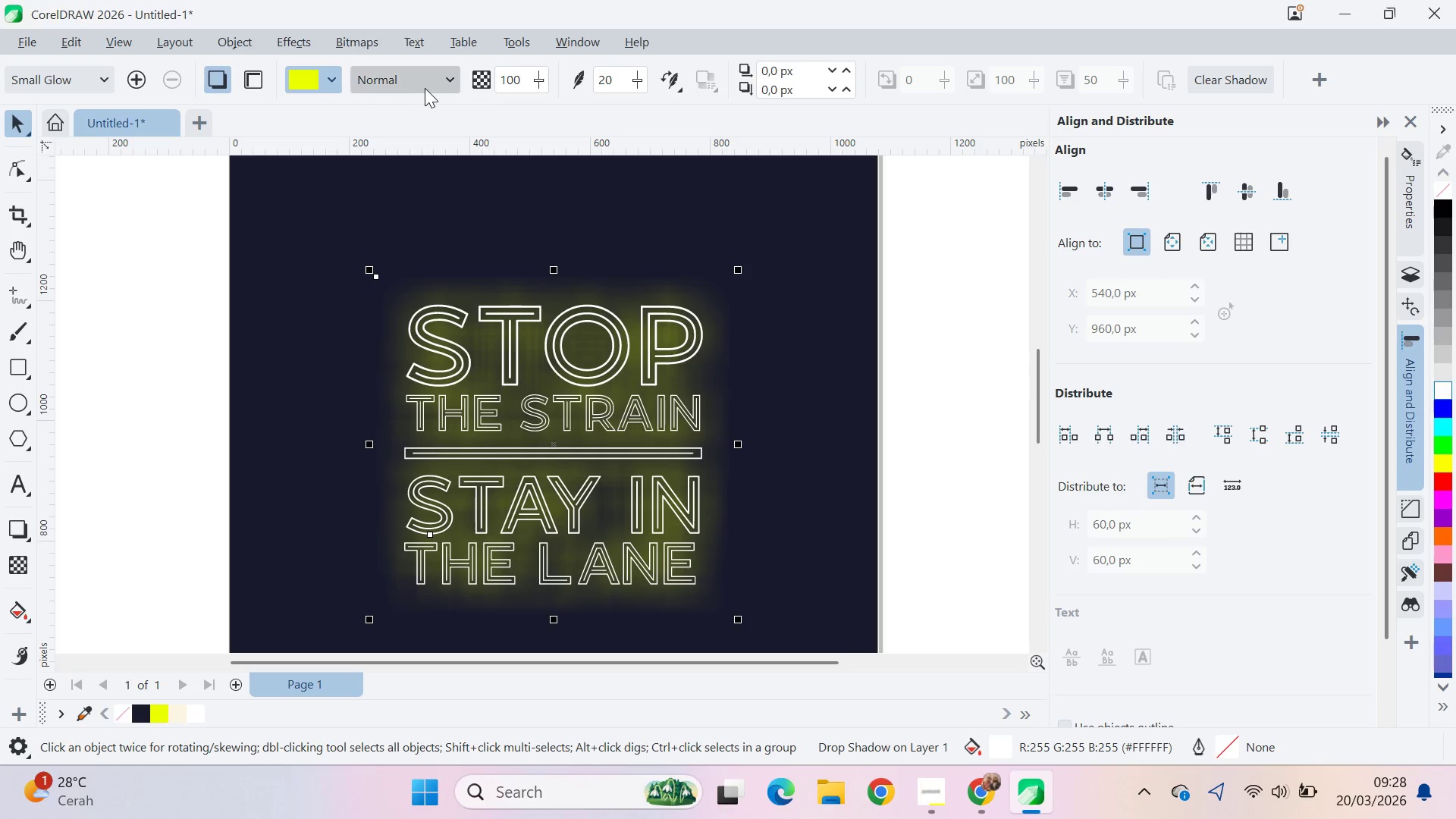 
left_click([424, 86])
 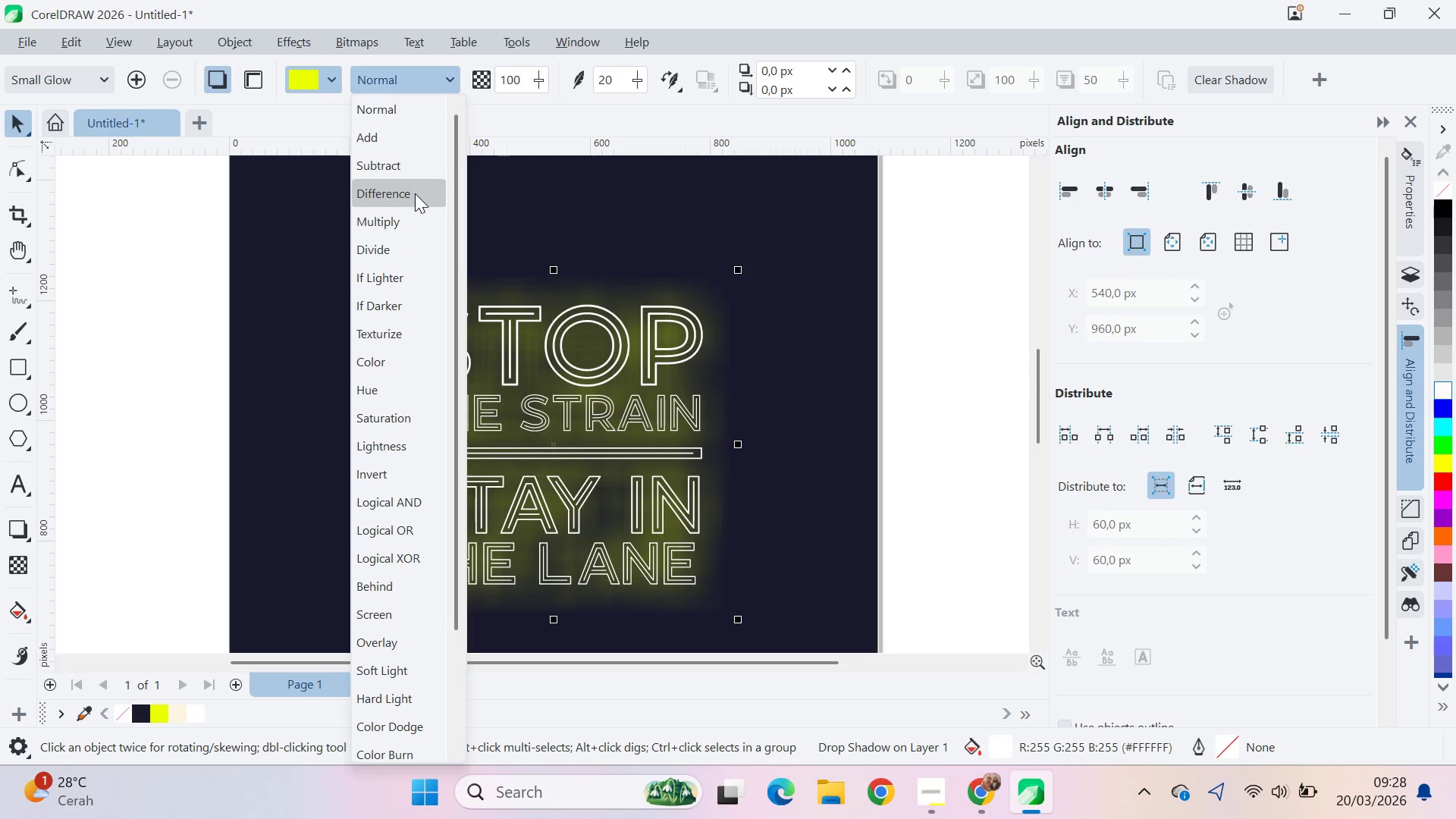 
left_click([416, 220])
 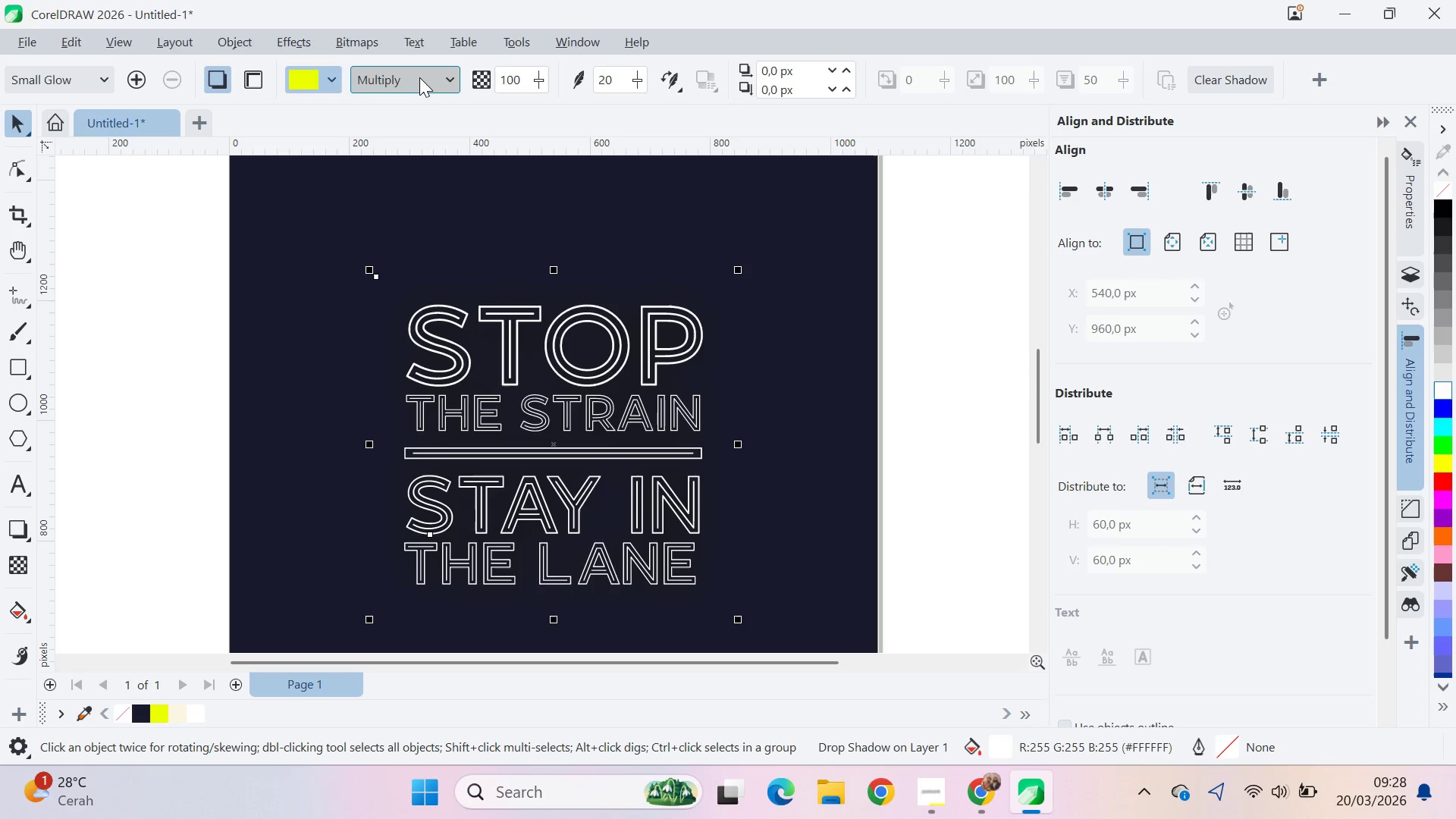 
left_click([419, 77])
 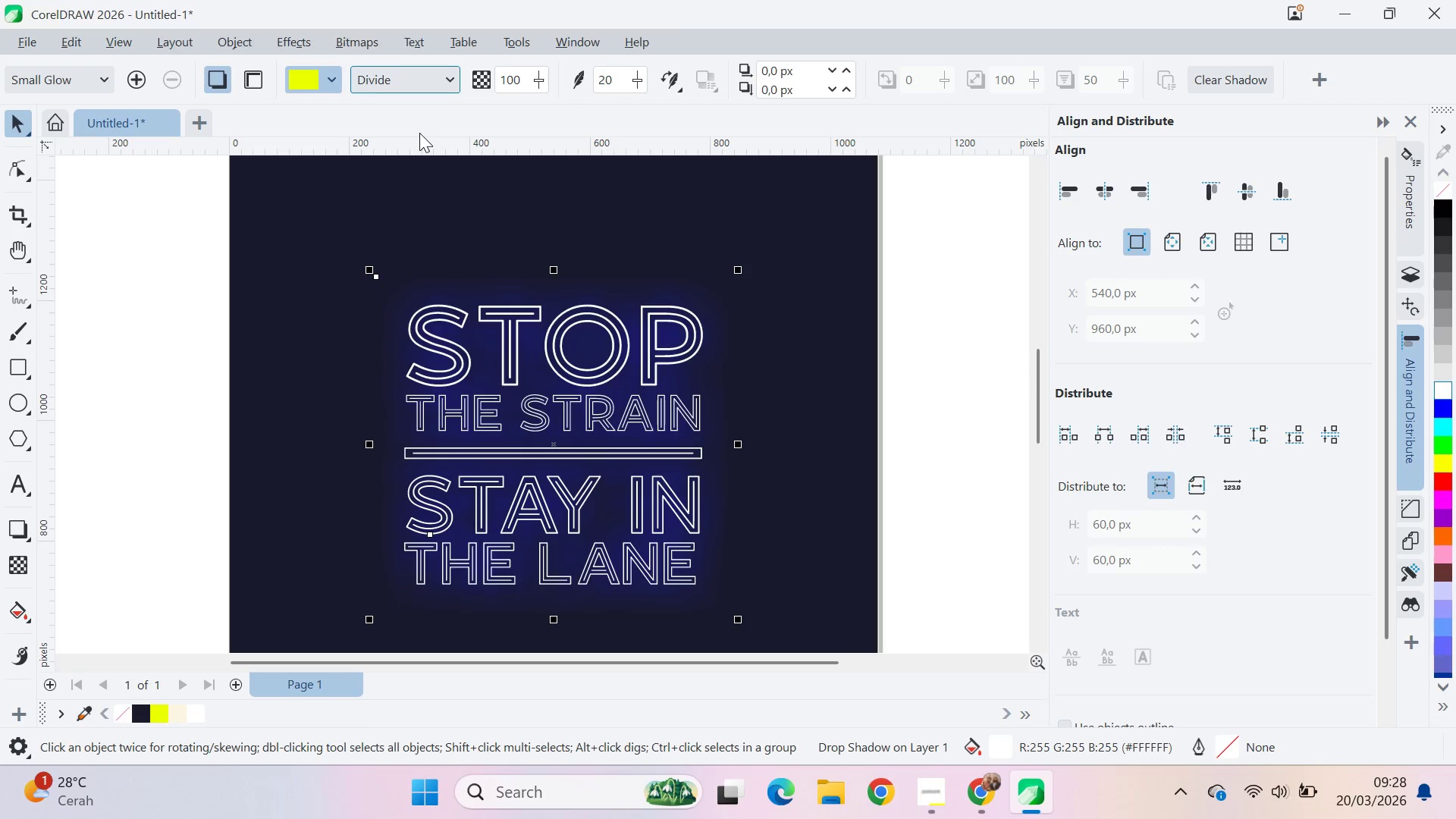 
left_click([444, 64])
 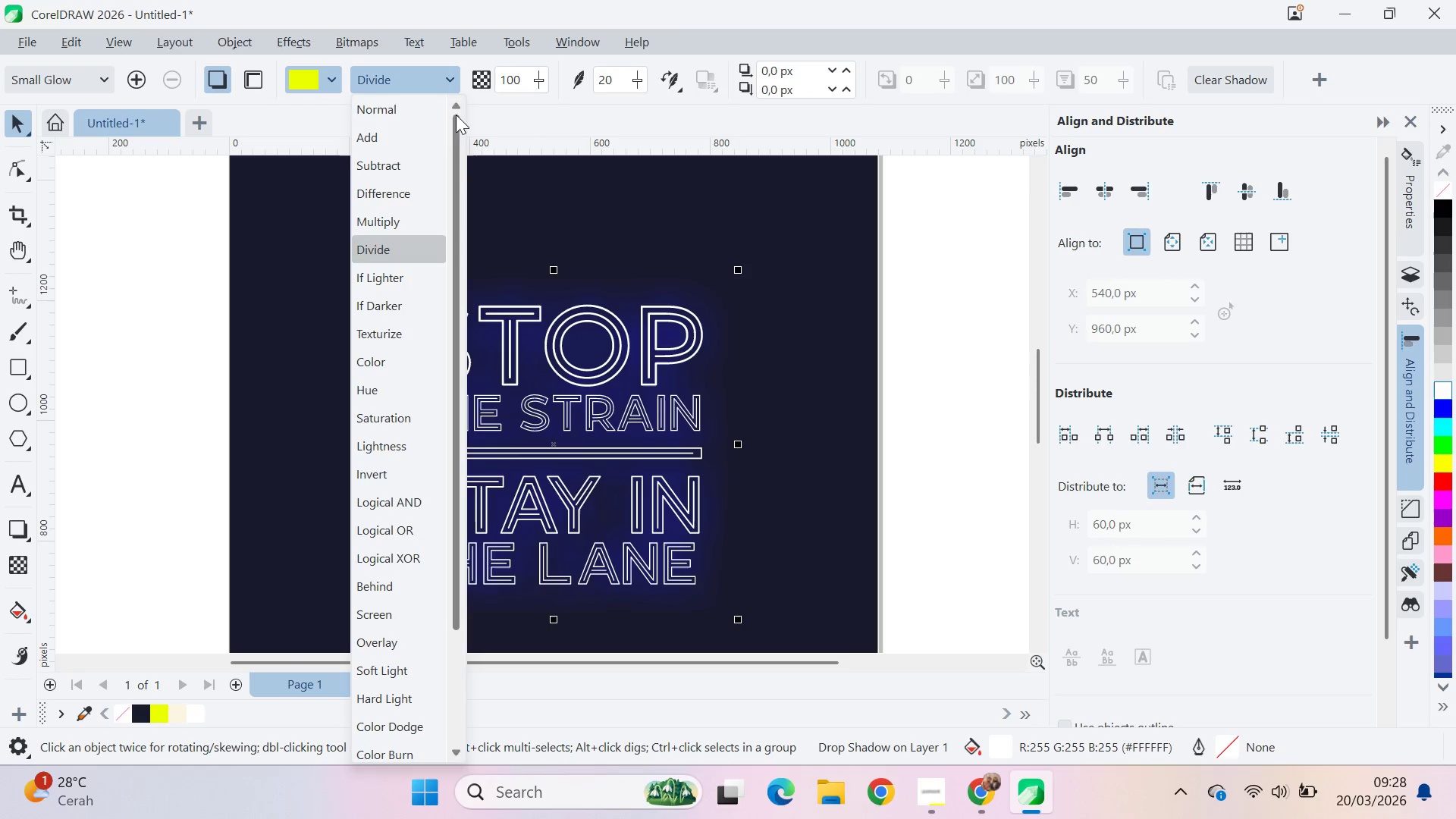 
double_click([434, 114])
 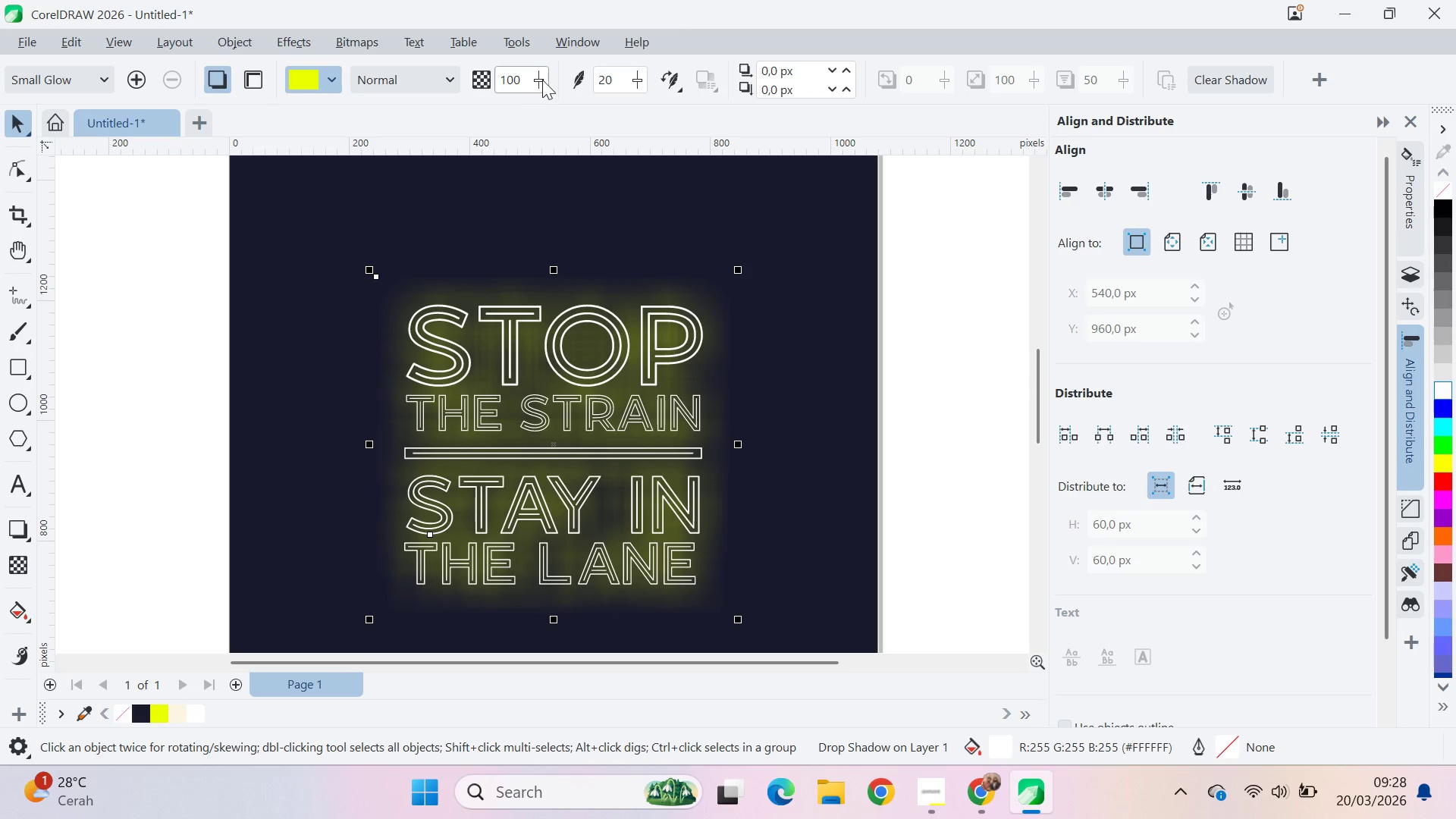 
left_click_drag(start_coordinate=[548, 79], to_coordinate=[490, 96])
 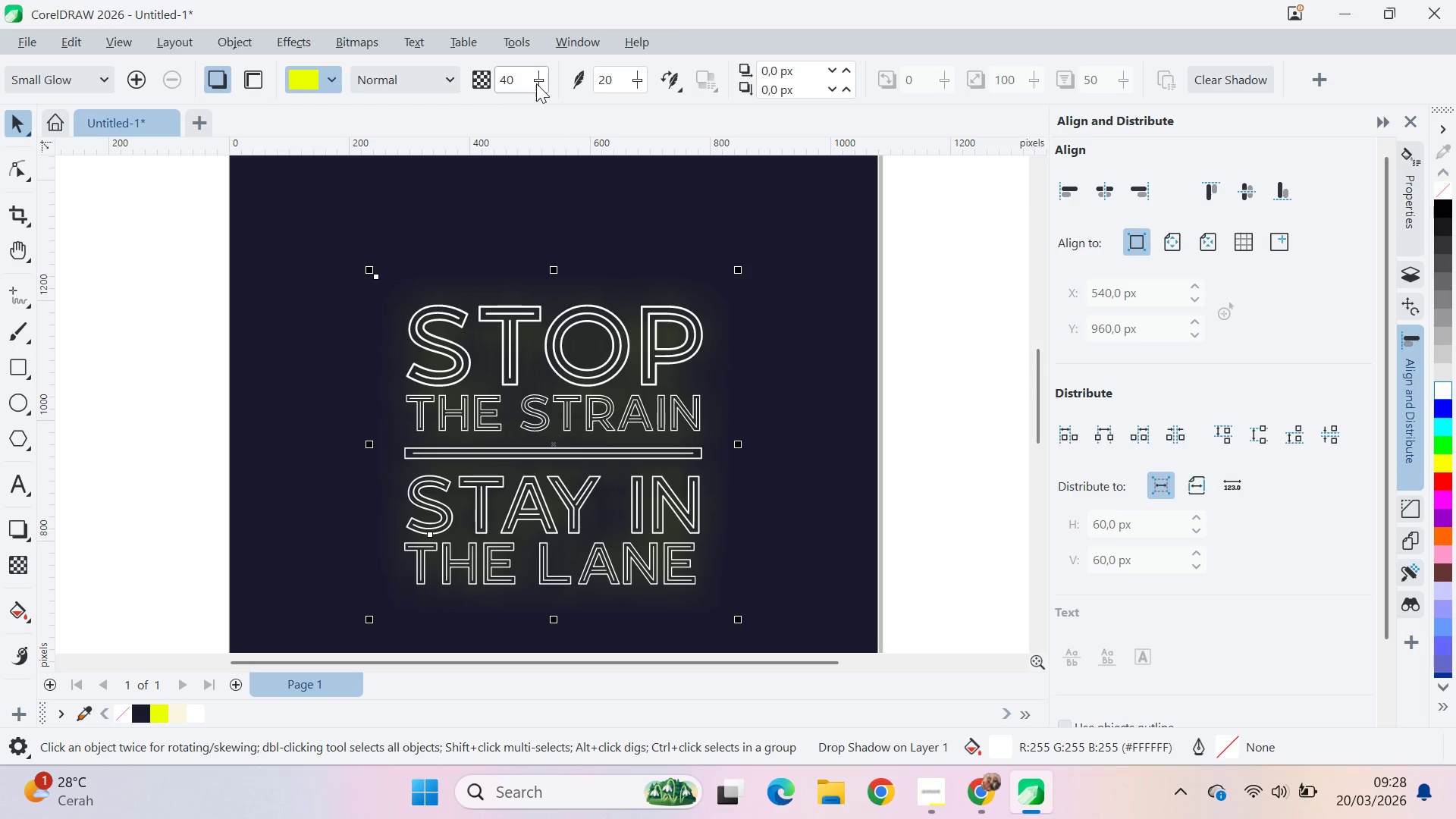 
left_click([490, 96])
 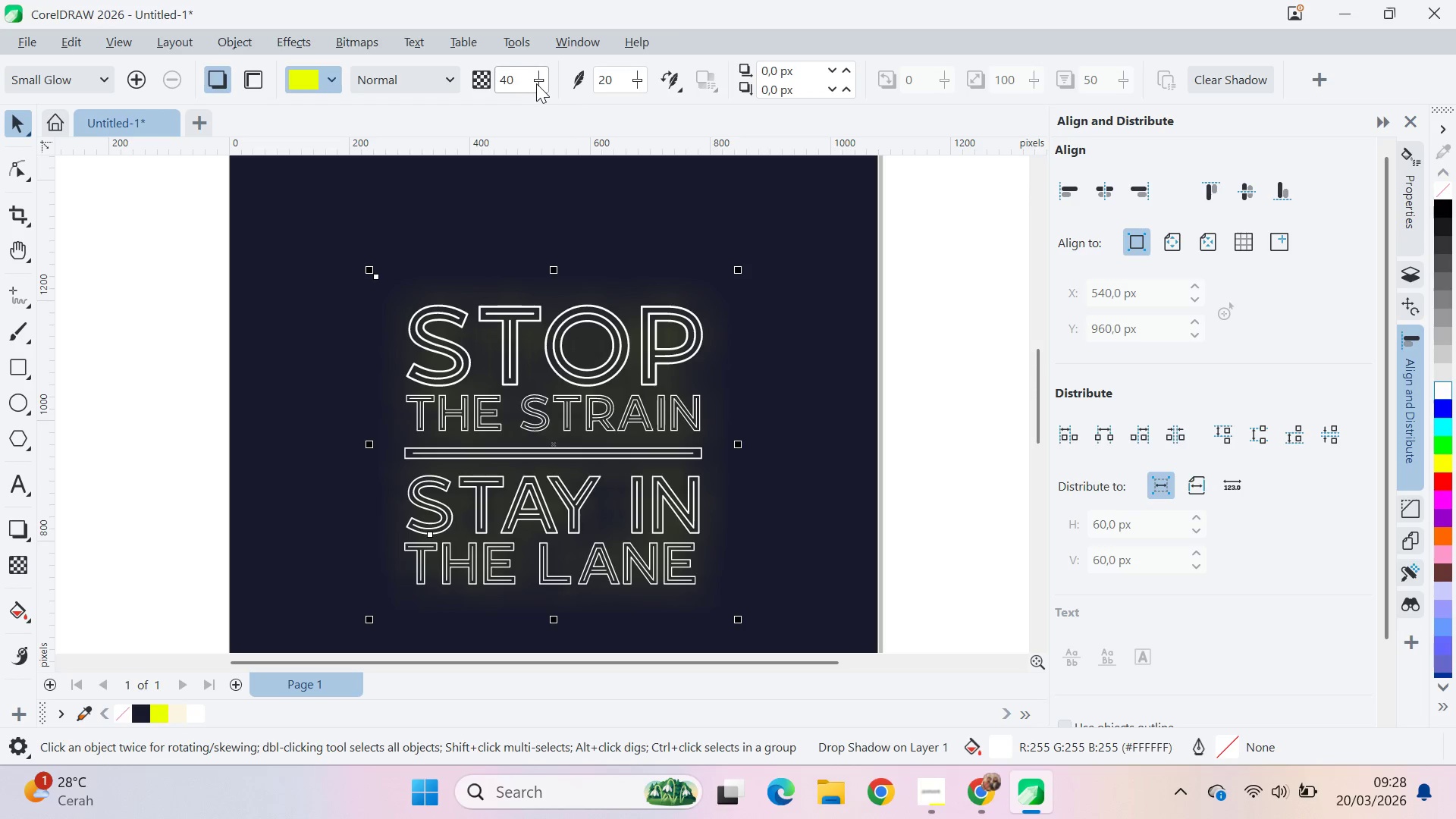 
left_click_drag(start_coordinate=[536, 83], to_coordinate=[610, 84])
 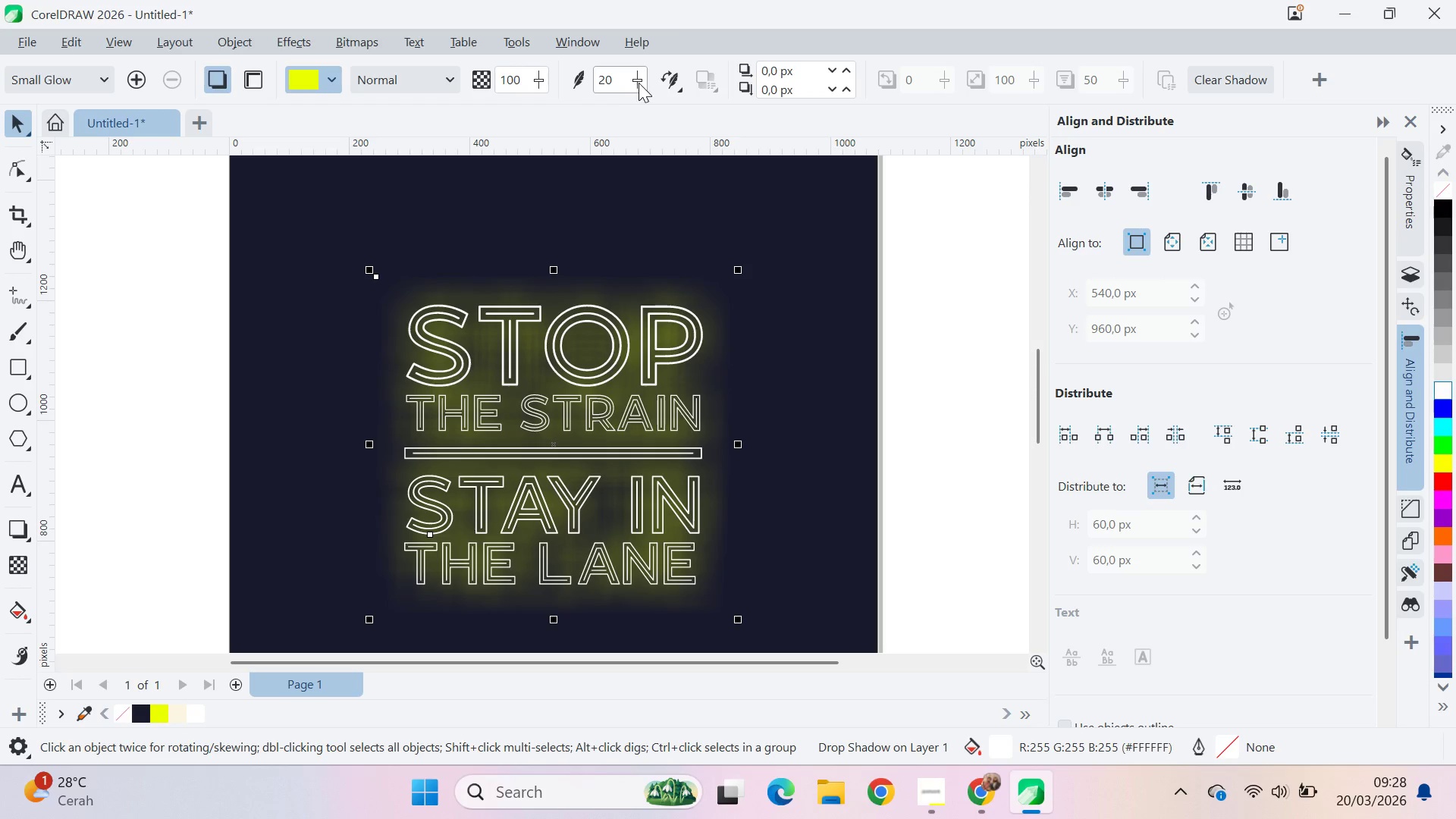 
left_click_drag(start_coordinate=[639, 83], to_coordinate=[611, 105])
 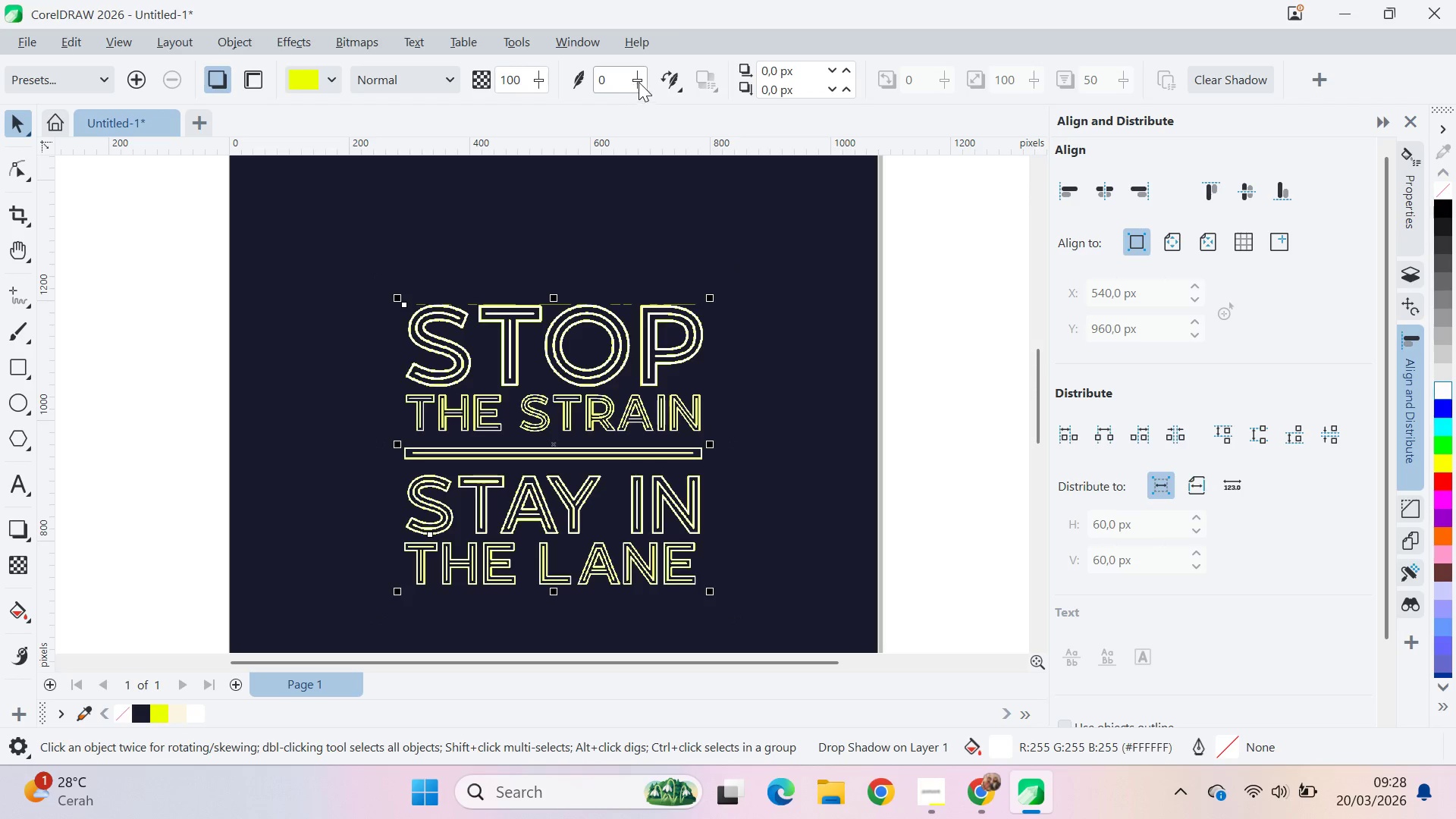 
left_click_drag(start_coordinate=[640, 82], to_coordinate=[654, 90])
 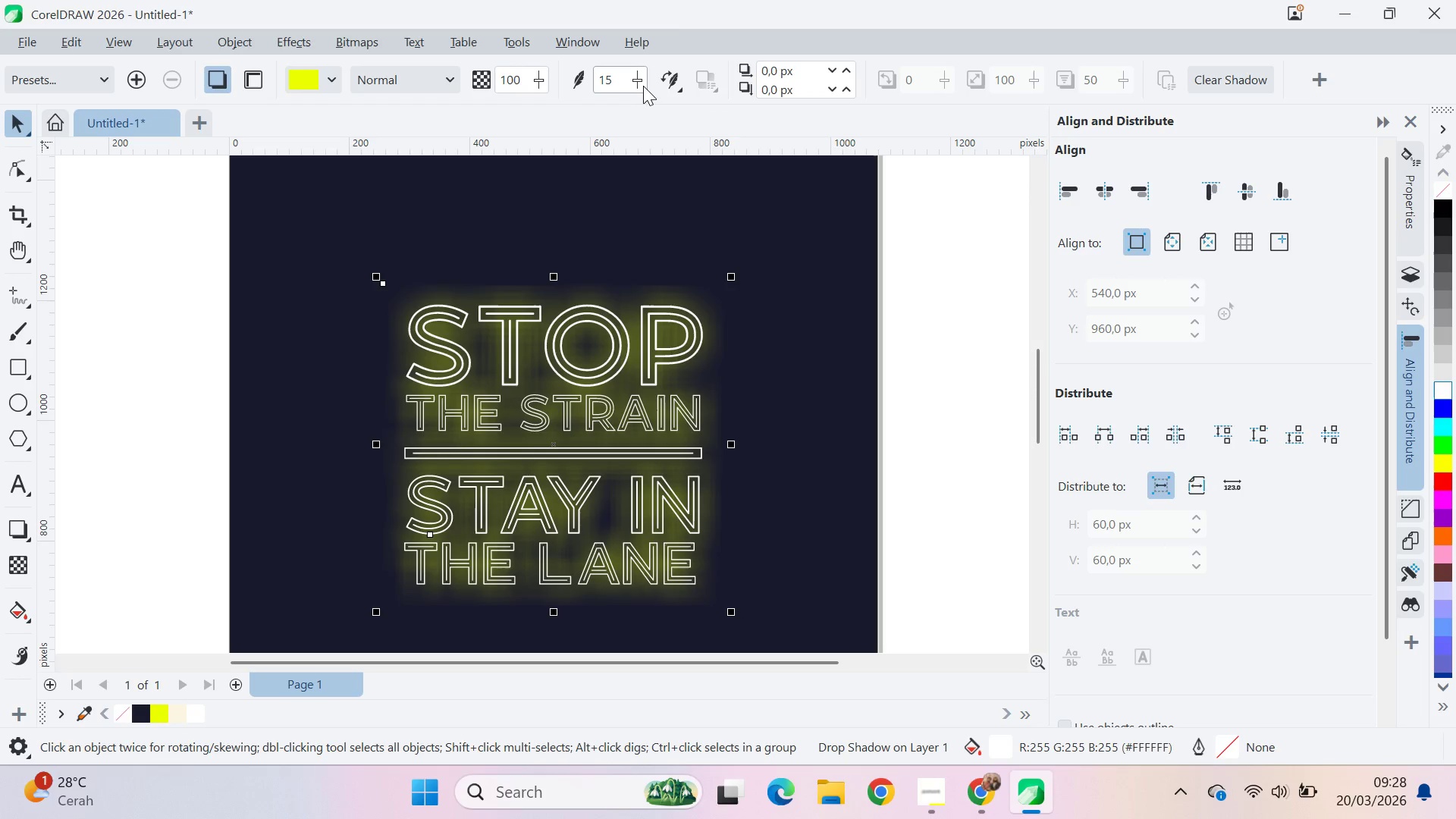 
left_click_drag(start_coordinate=[639, 82], to_coordinate=[628, 86])
 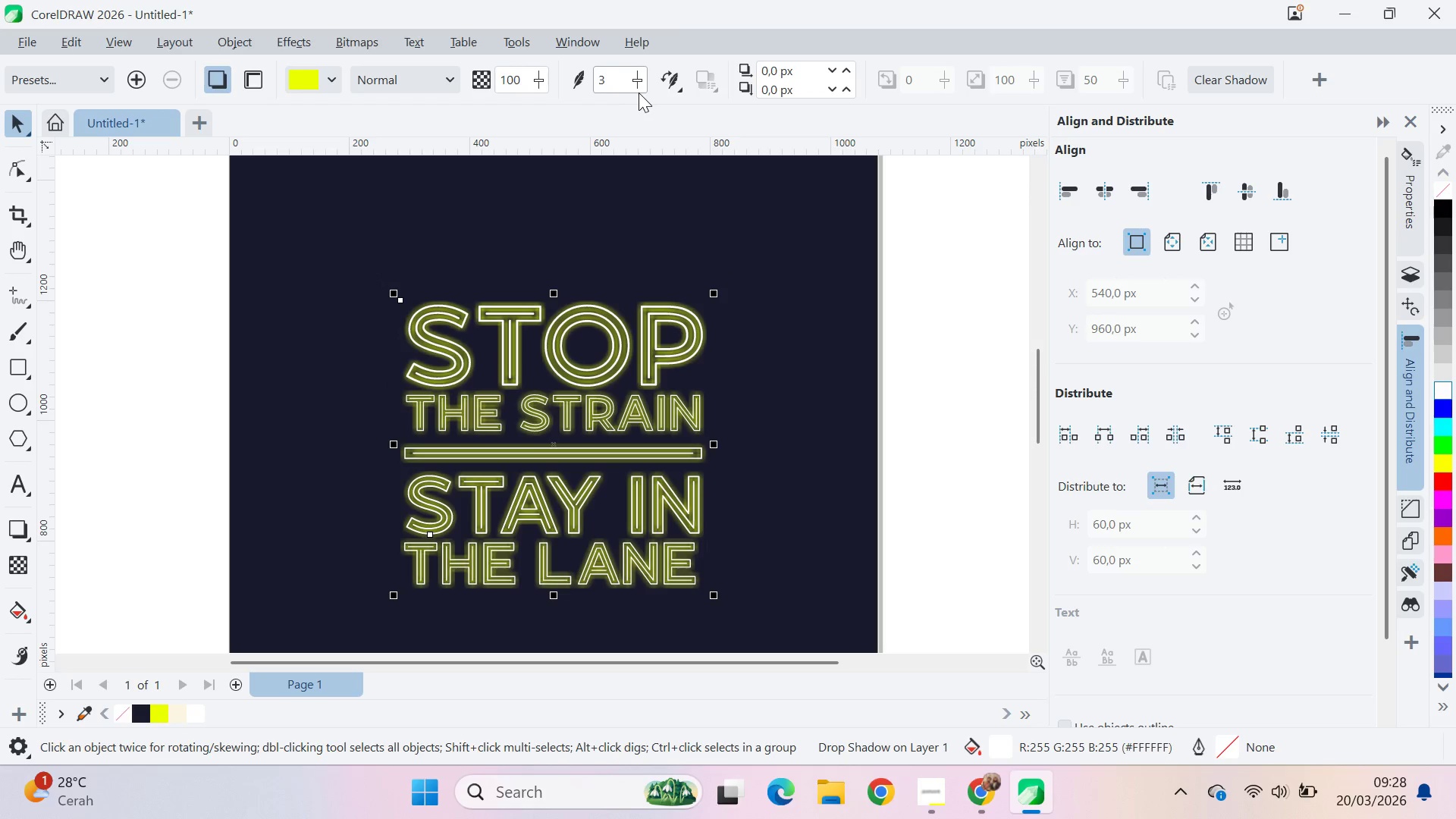 
left_click([639, 93])
 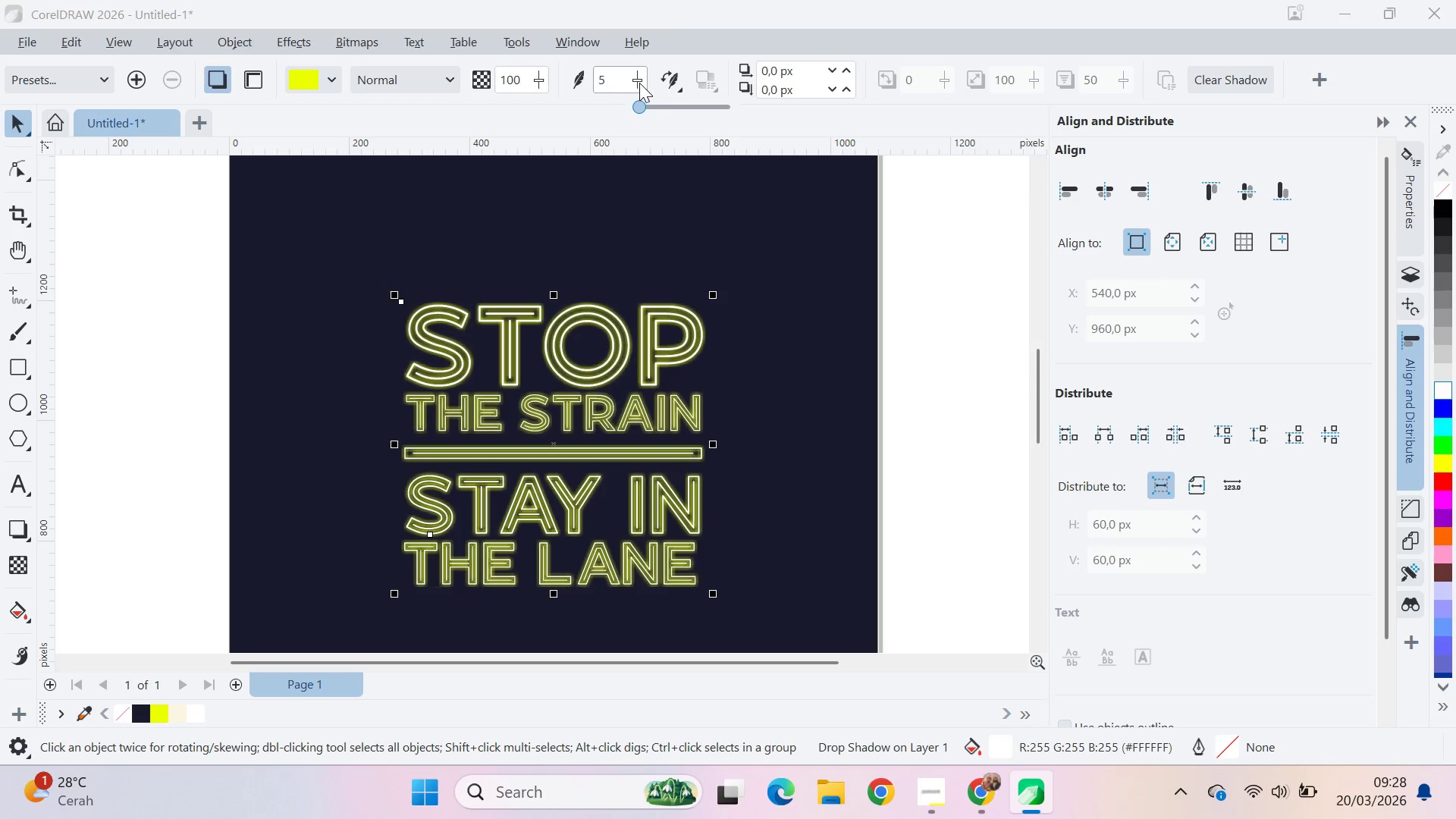 
left_click([640, 83])
 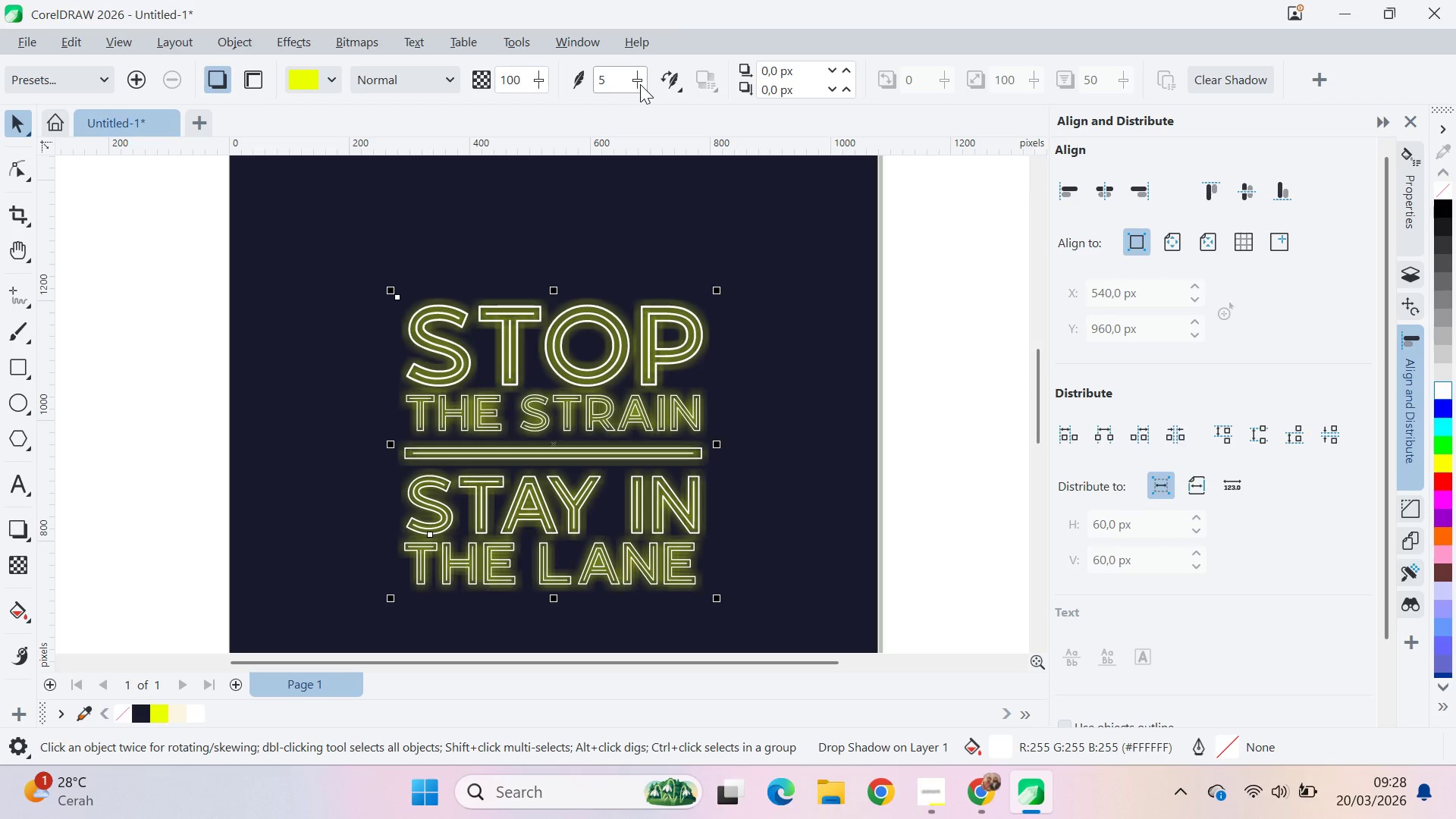 
key(V)
 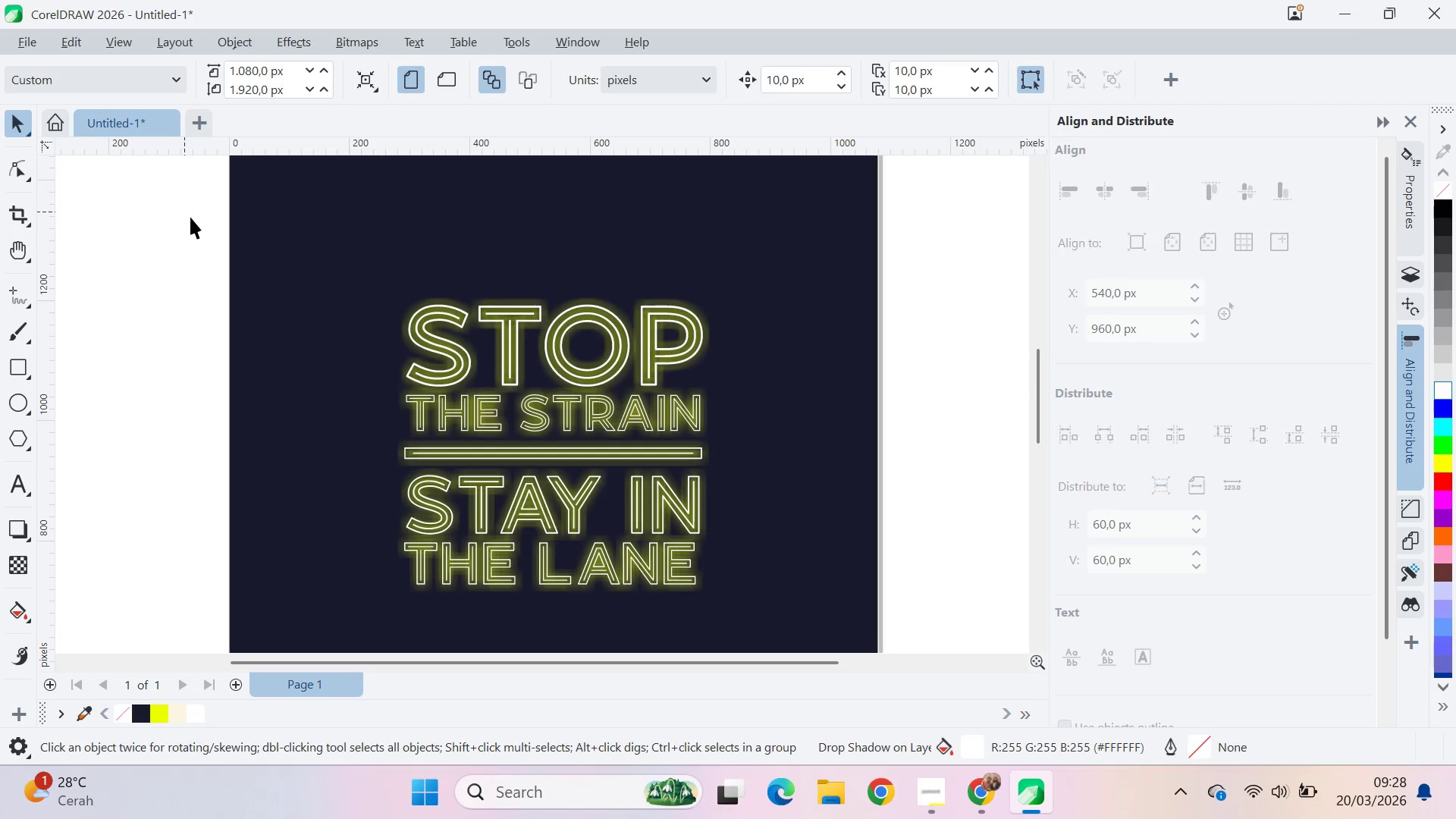 
scroll: coordinate [199, 252], scroll_direction: down, amount: 6.0
 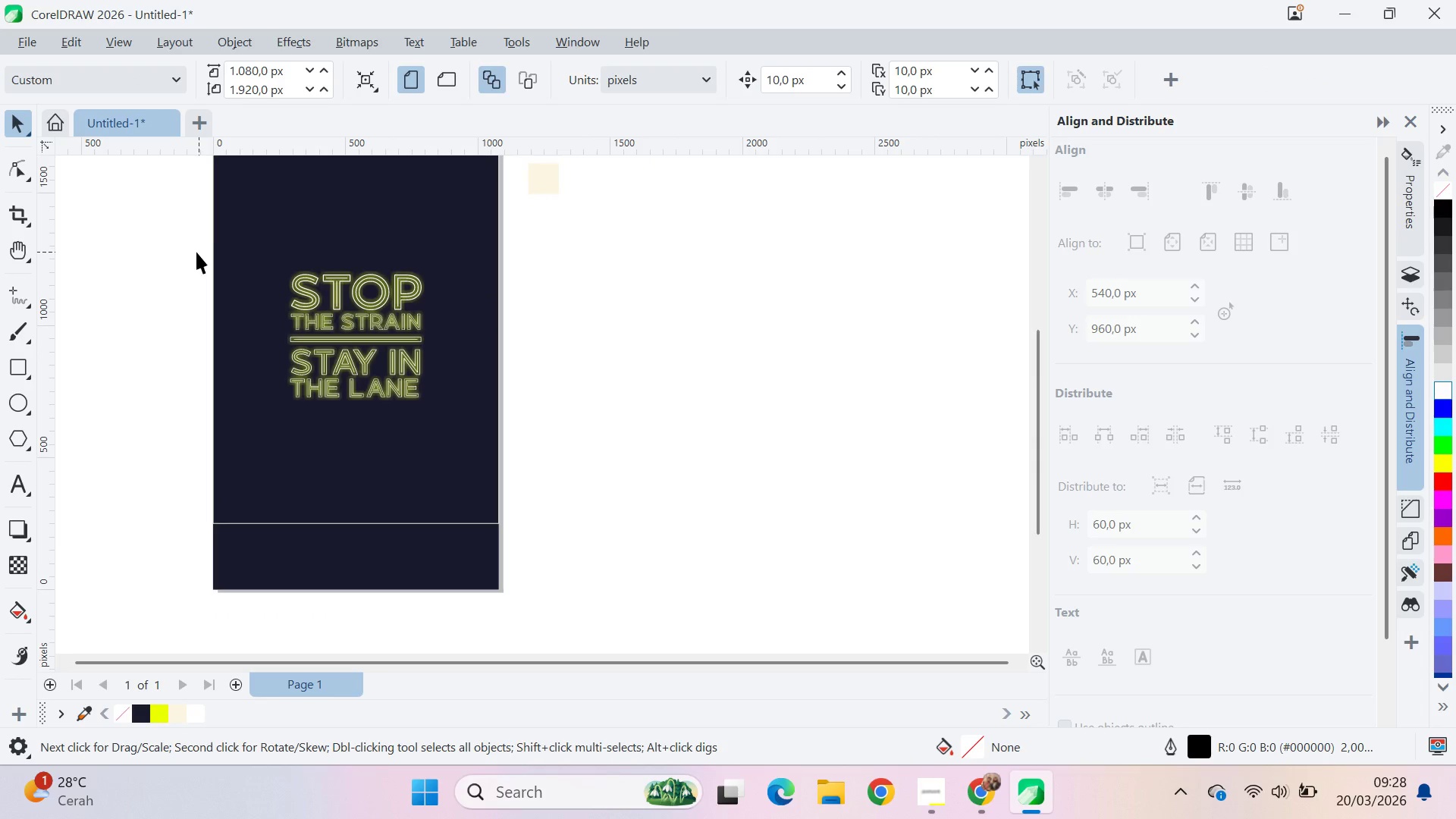 
scroll: coordinate [180, 249], scroll_direction: up, amount: 4.0
 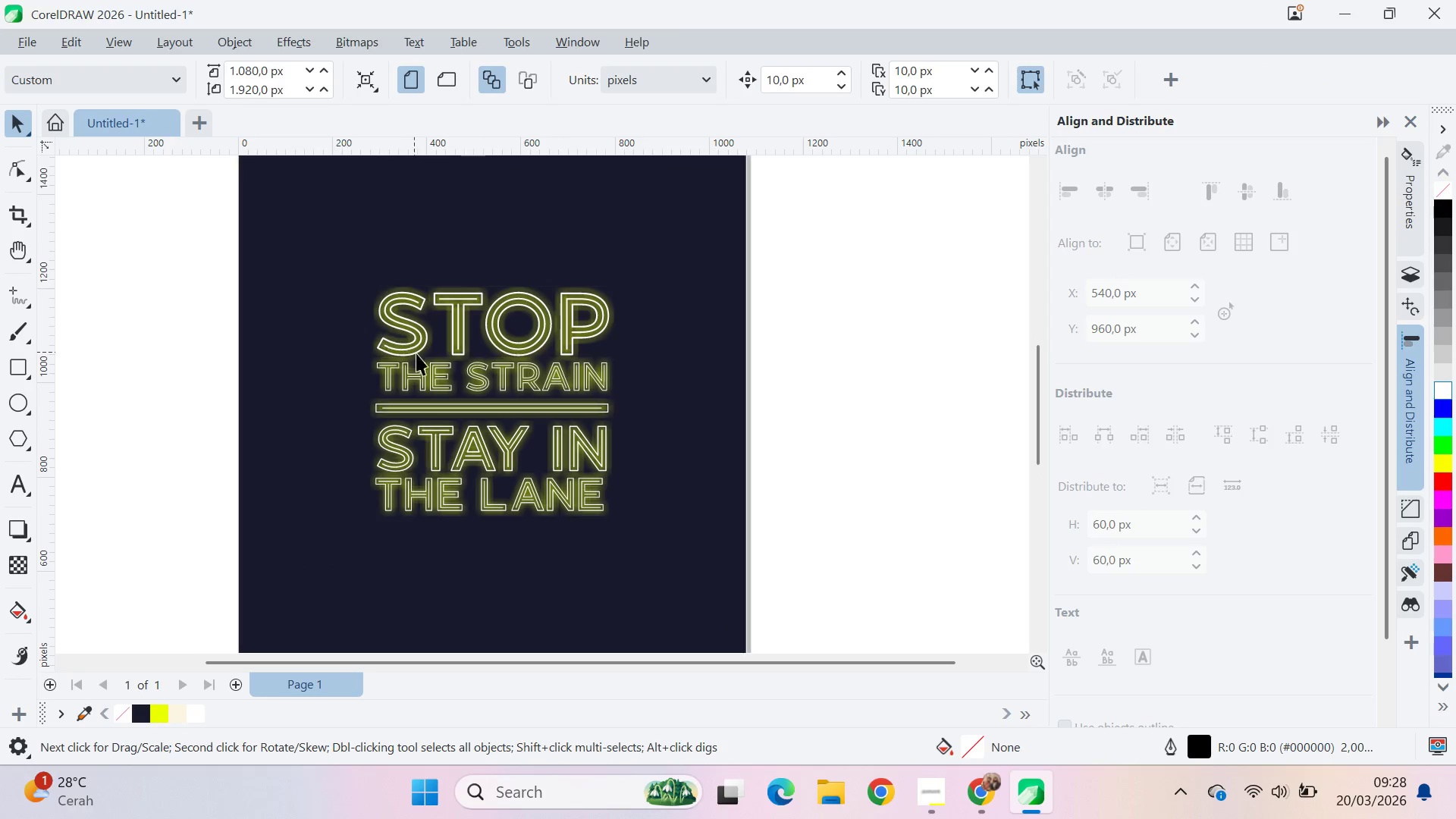 
left_click([428, 365])
 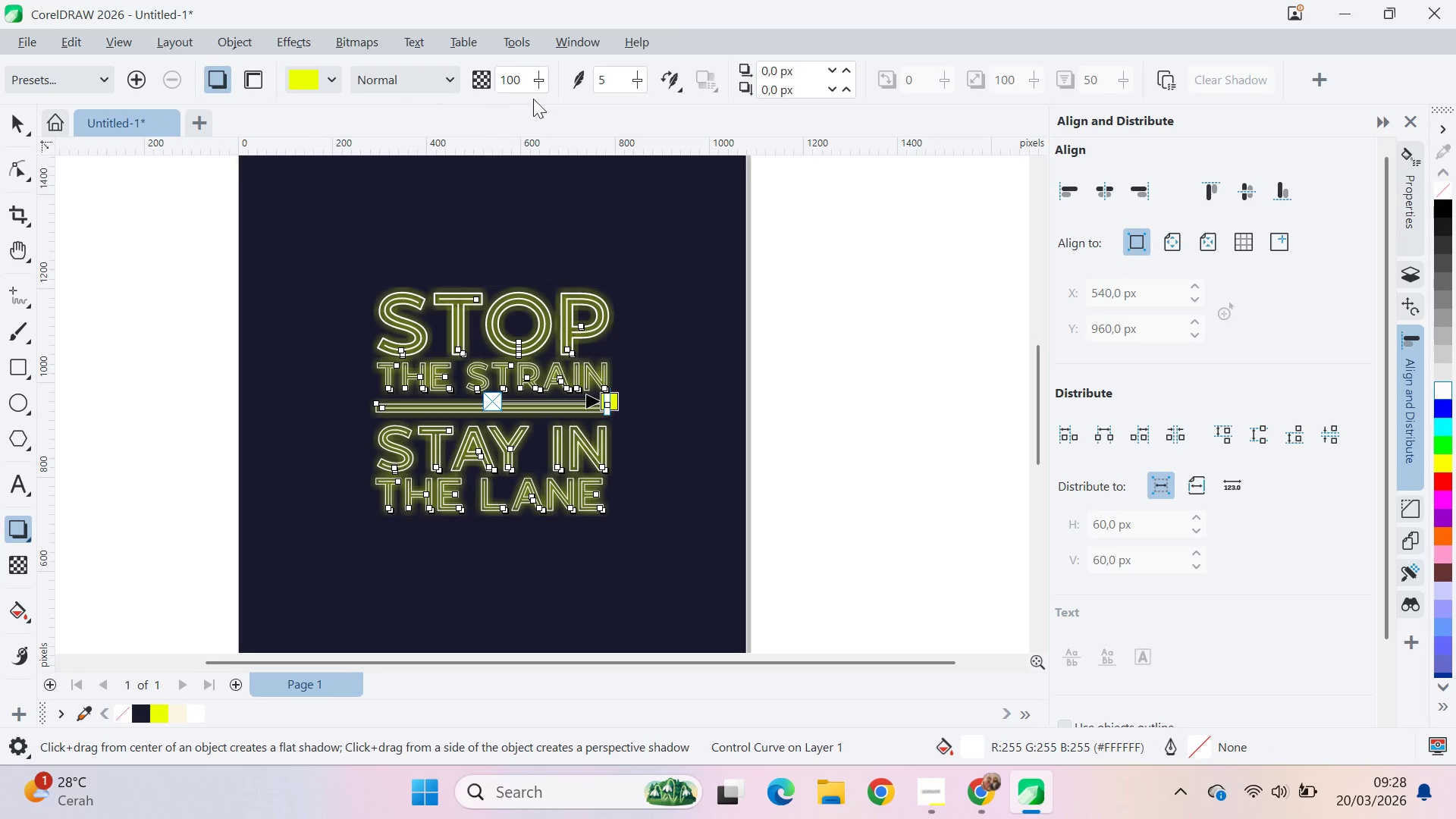 
mouse_move([678, 91])
 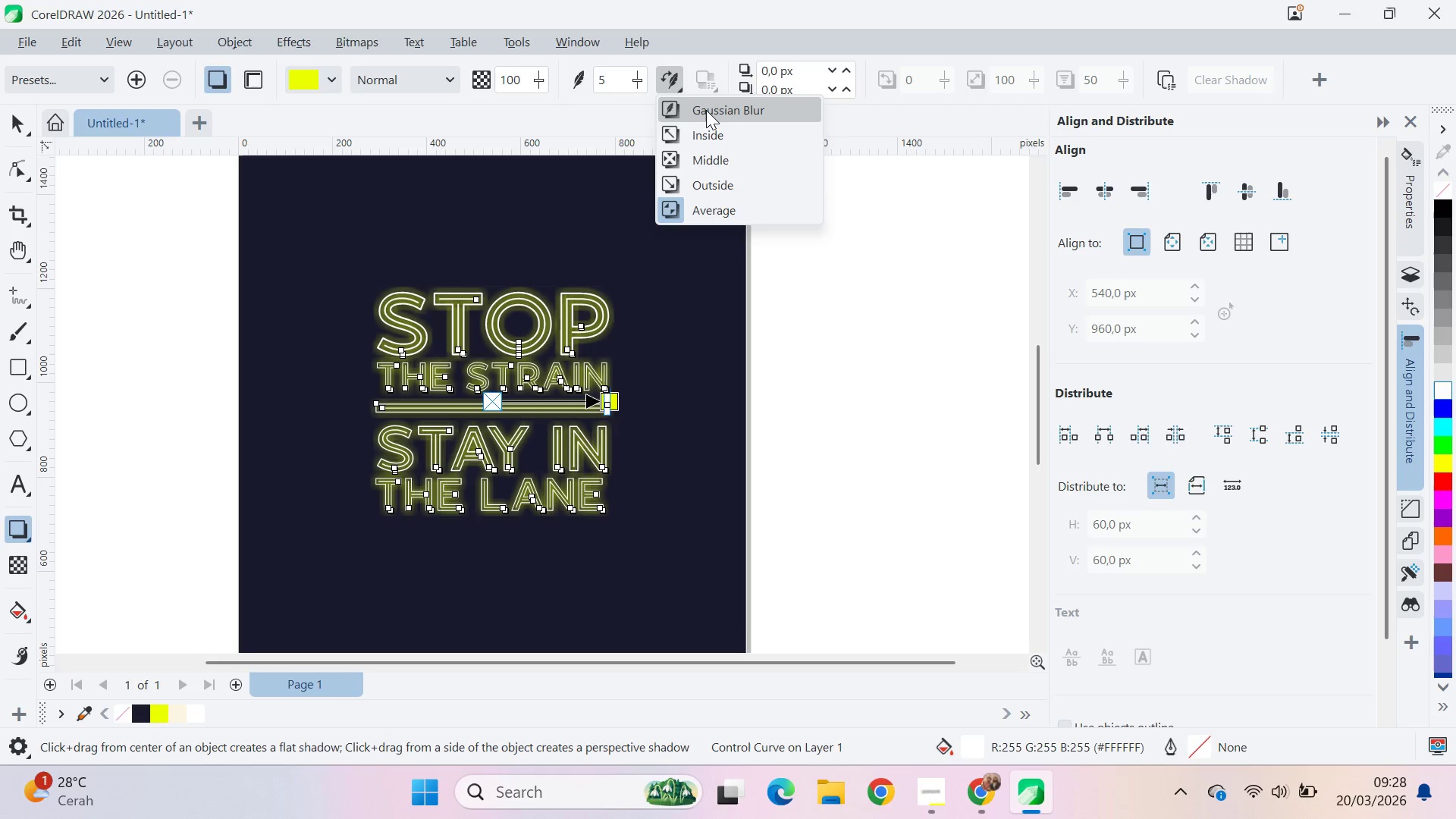 
left_click([706, 110])
 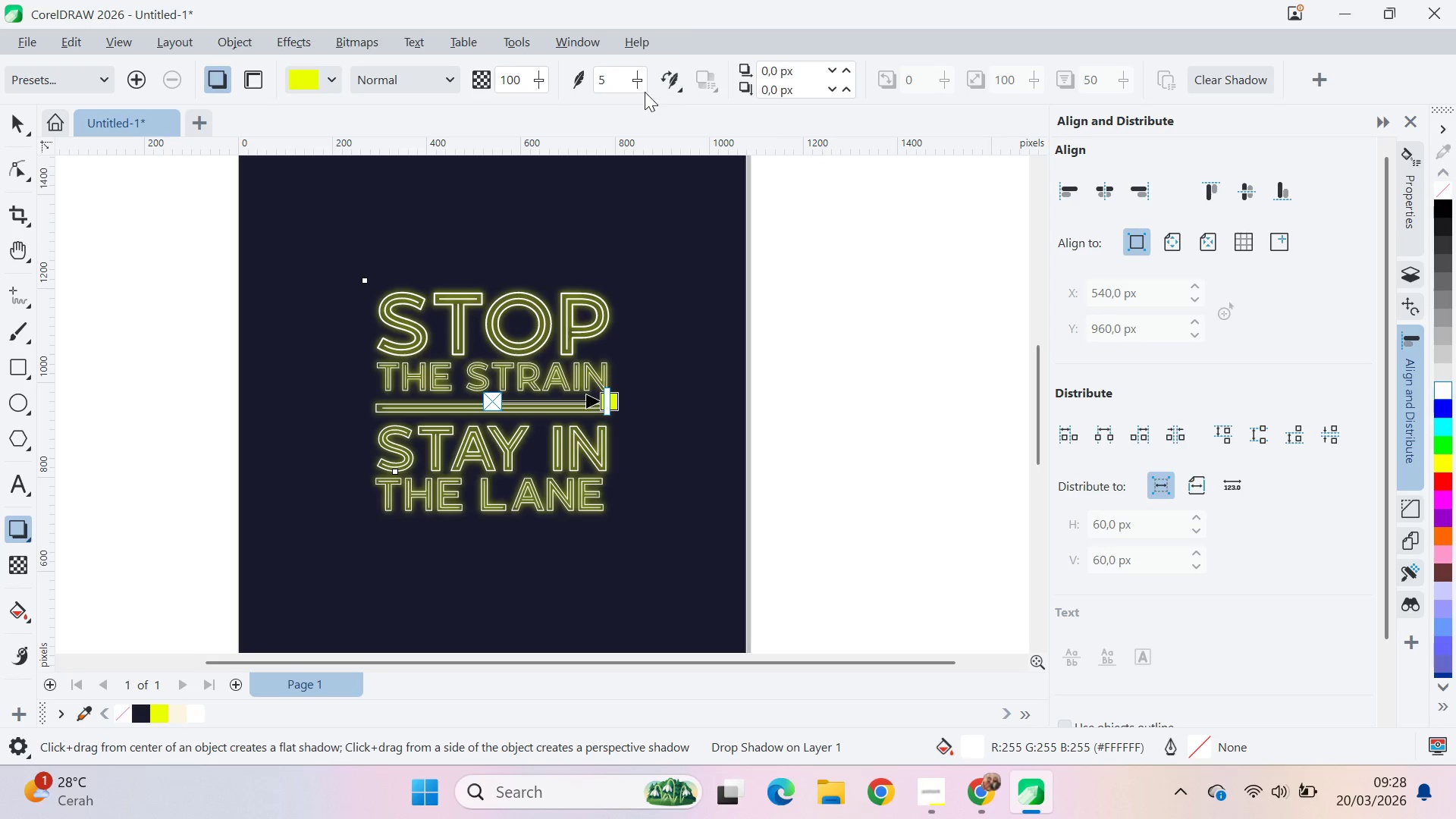 
left_click_drag(start_coordinate=[637, 85], to_coordinate=[678, 92])
 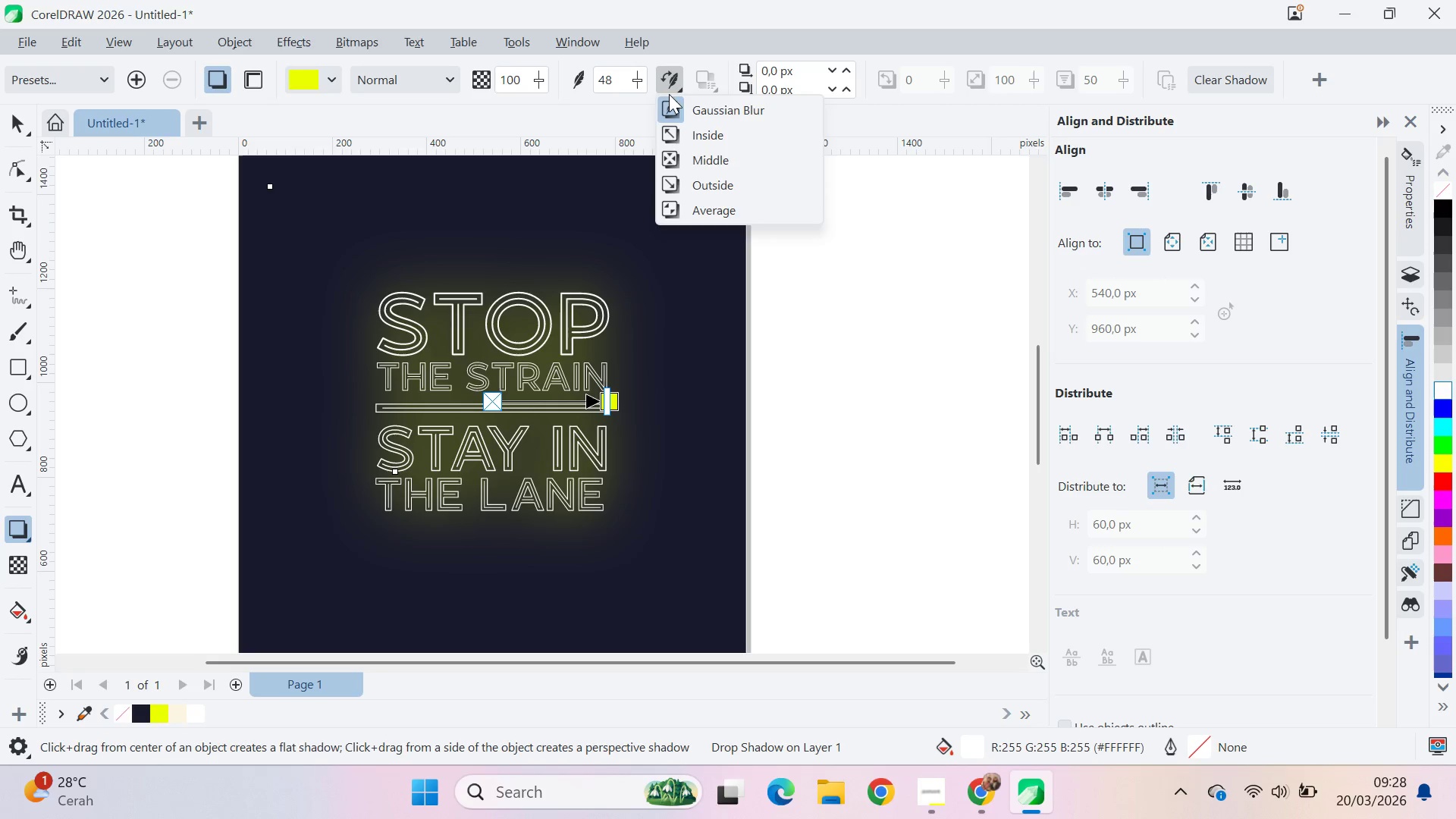 
double_click([678, 92])
 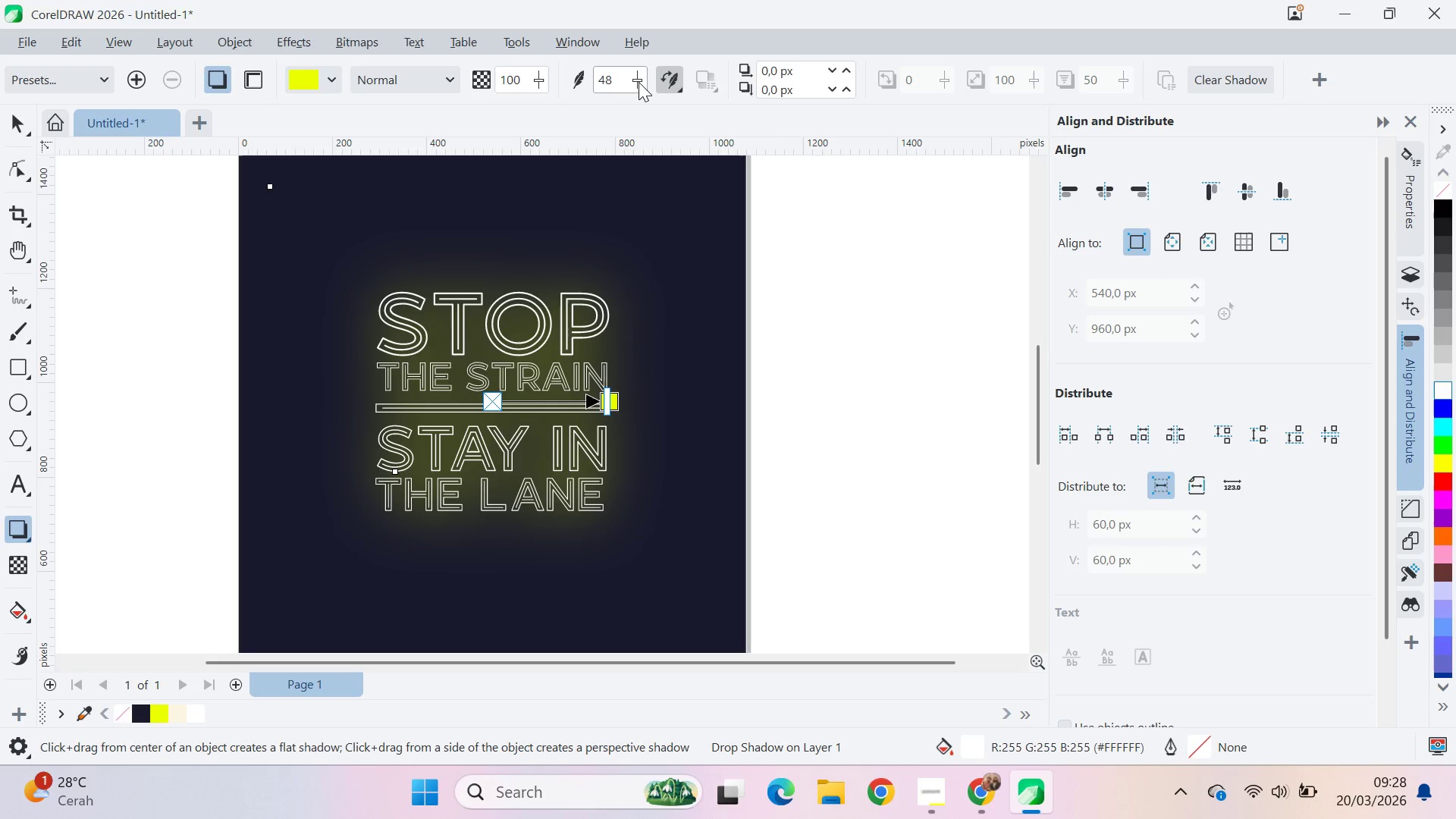 
left_click_drag(start_coordinate=[639, 81], to_coordinate=[619, 86])
 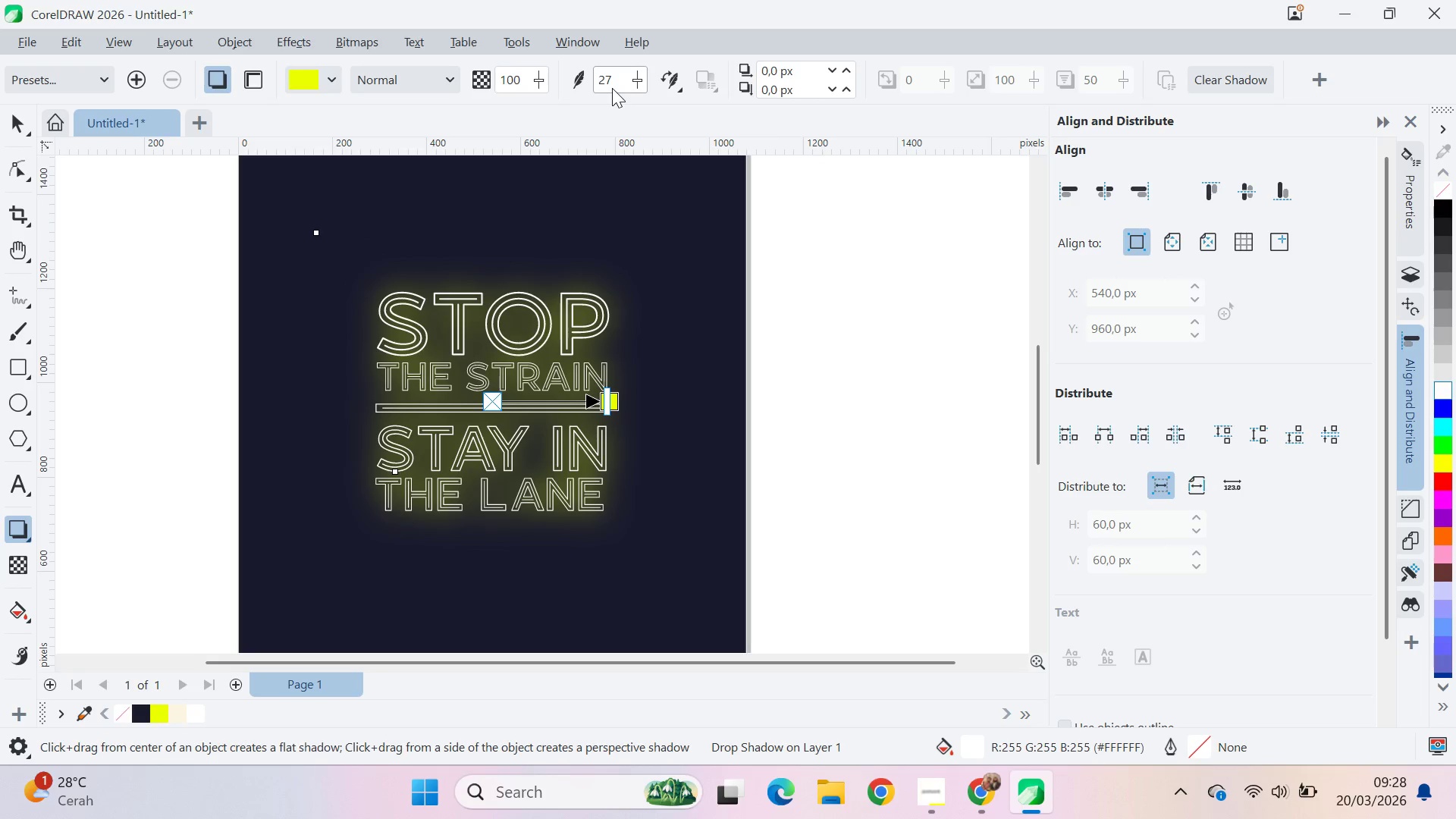 
left_click_drag(start_coordinate=[612, 88], to_coordinate=[620, 89])
 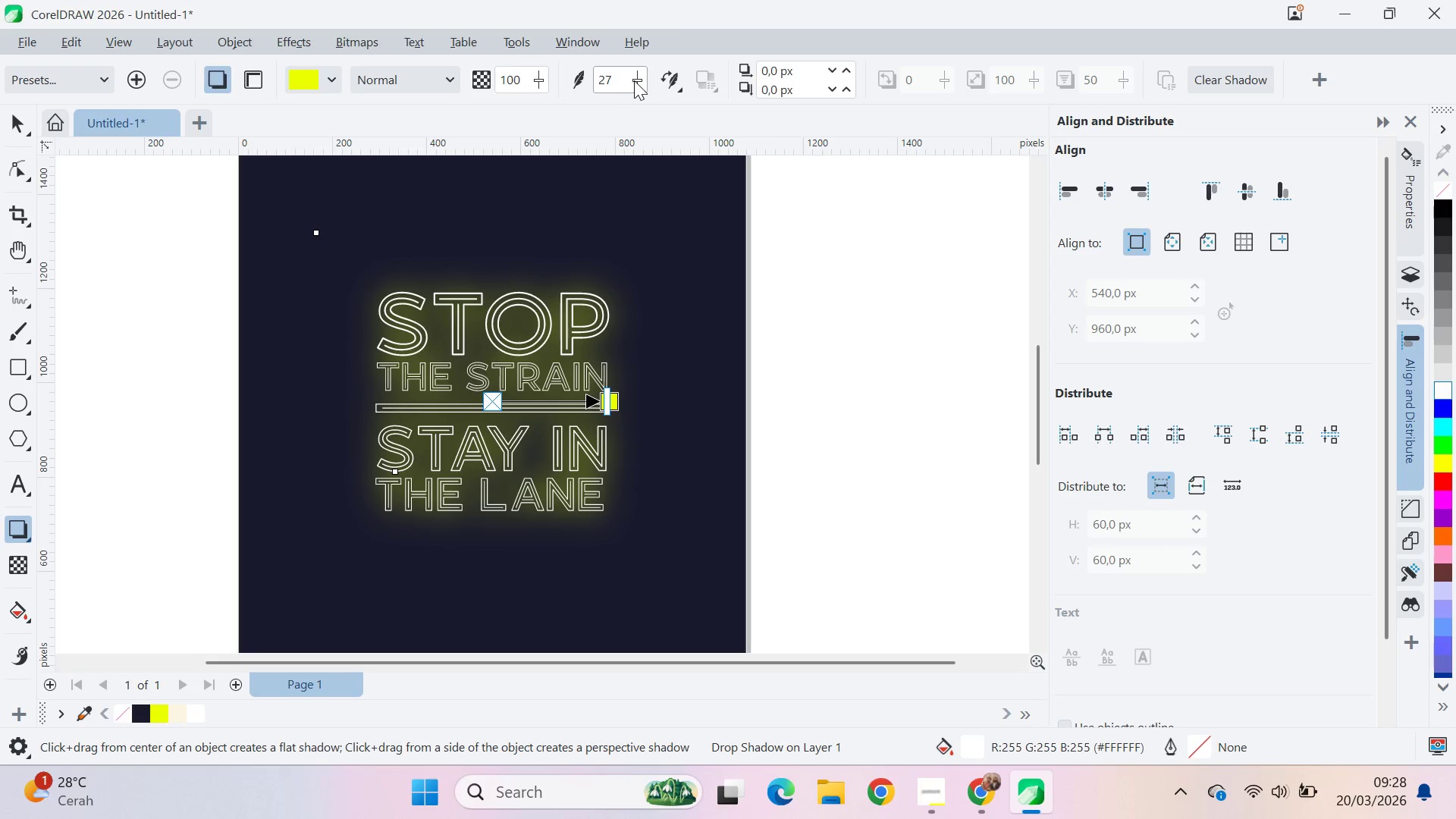 
left_click_drag(start_coordinate=[634, 80], to_coordinate=[621, 92])
 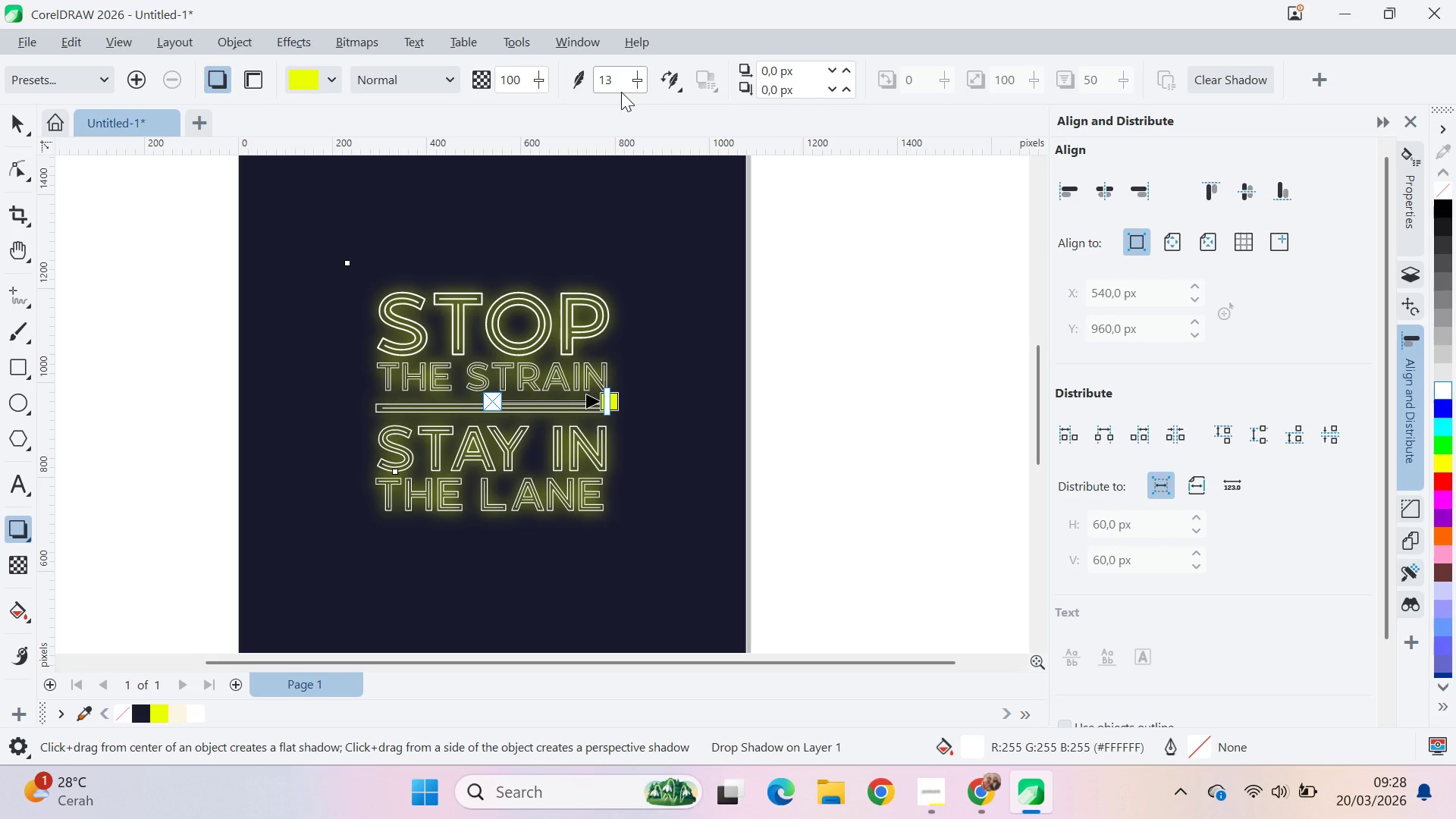 
left_click([621, 92])
 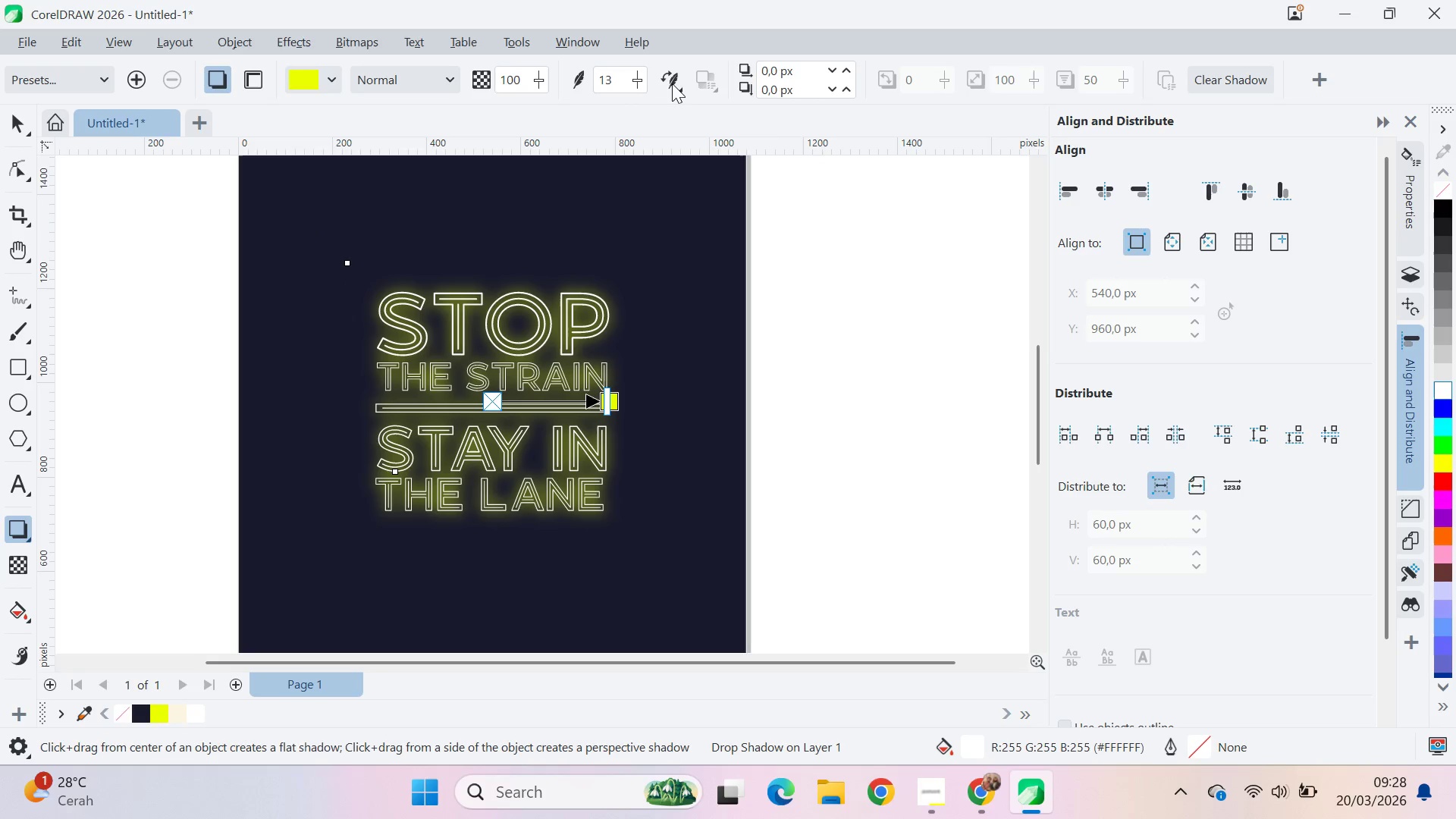 
left_click([683, 90])
 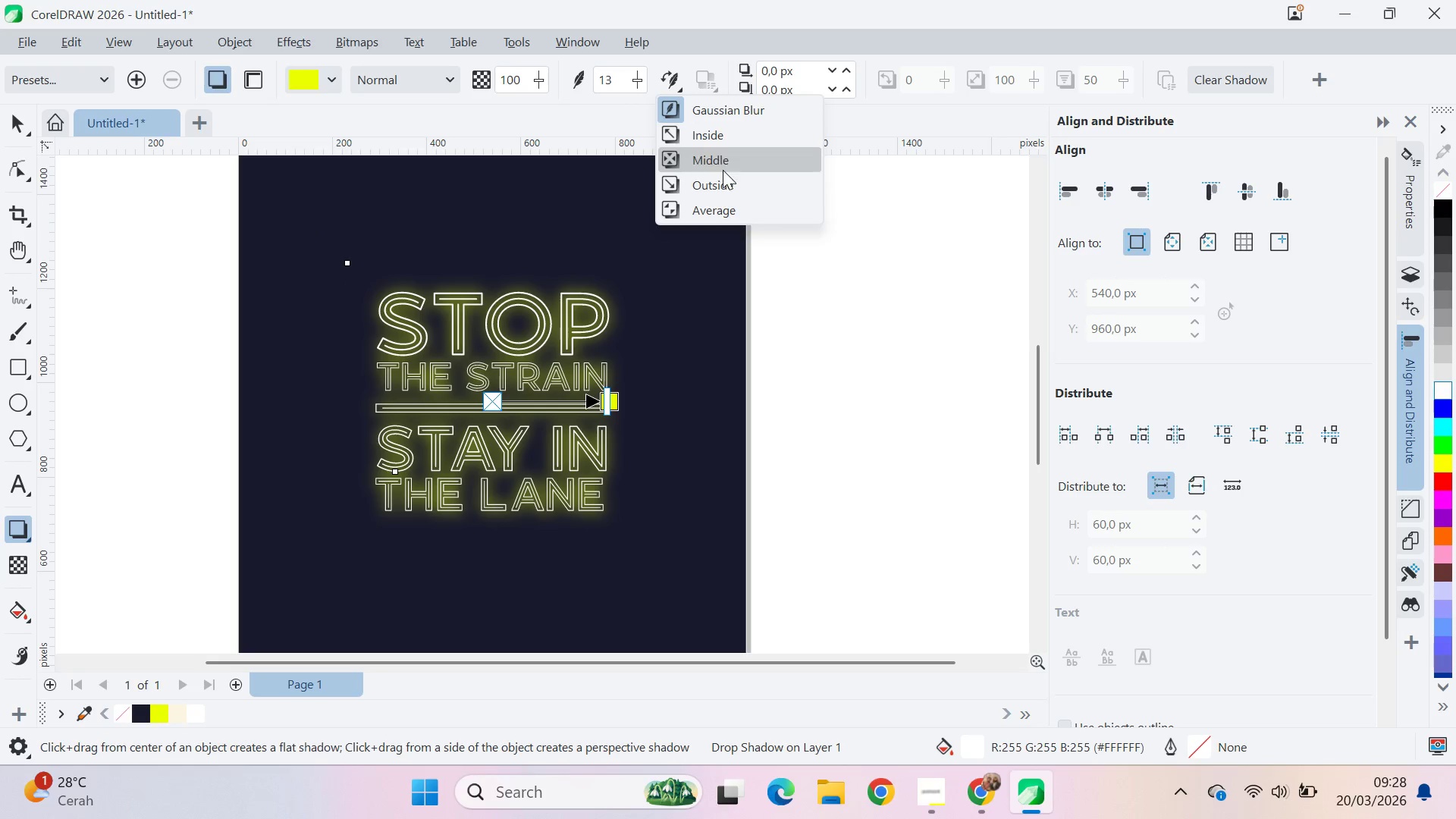 
left_click([727, 182])
 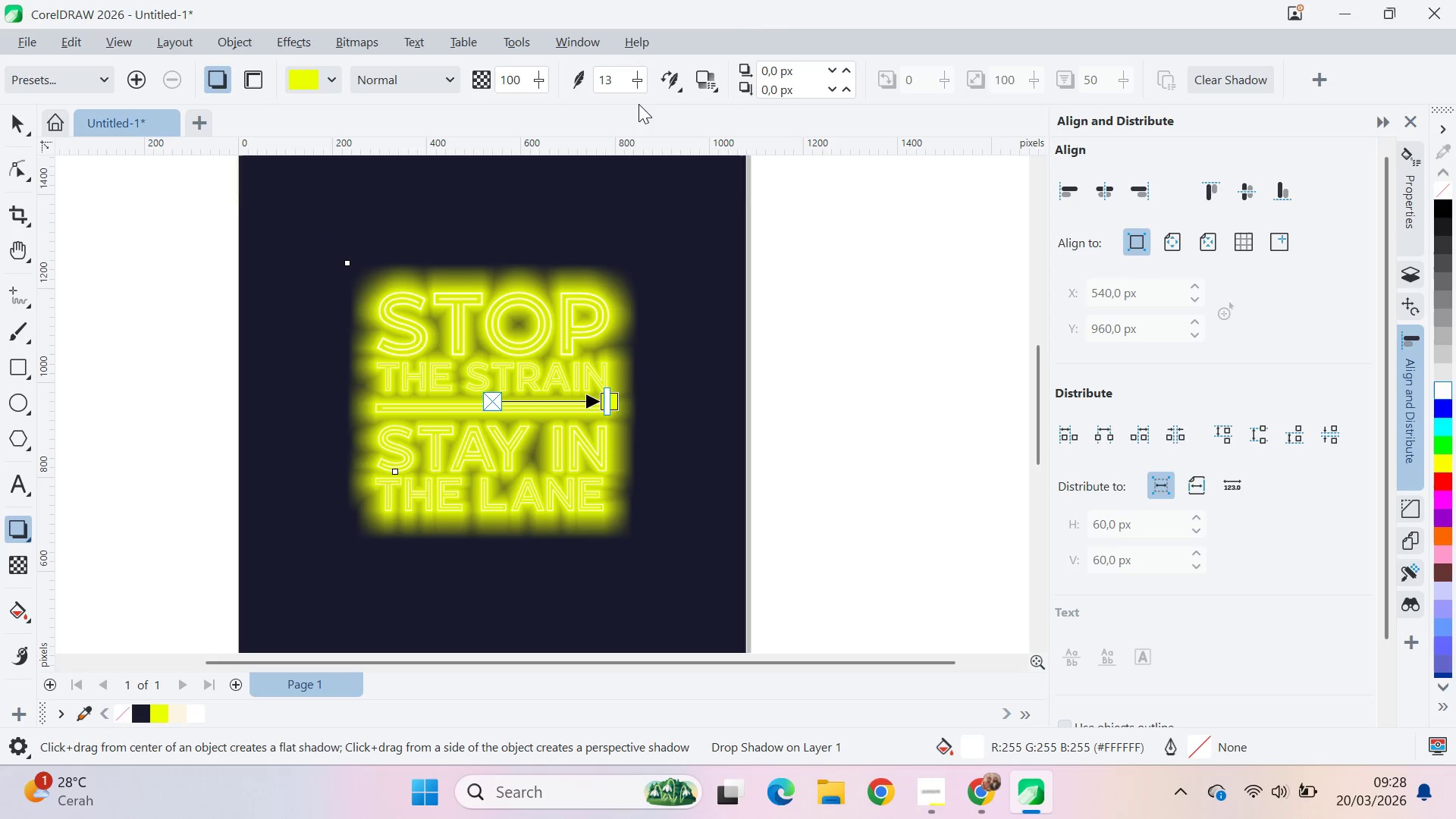 
left_click_drag(start_coordinate=[635, 87], to_coordinate=[629, 88])
 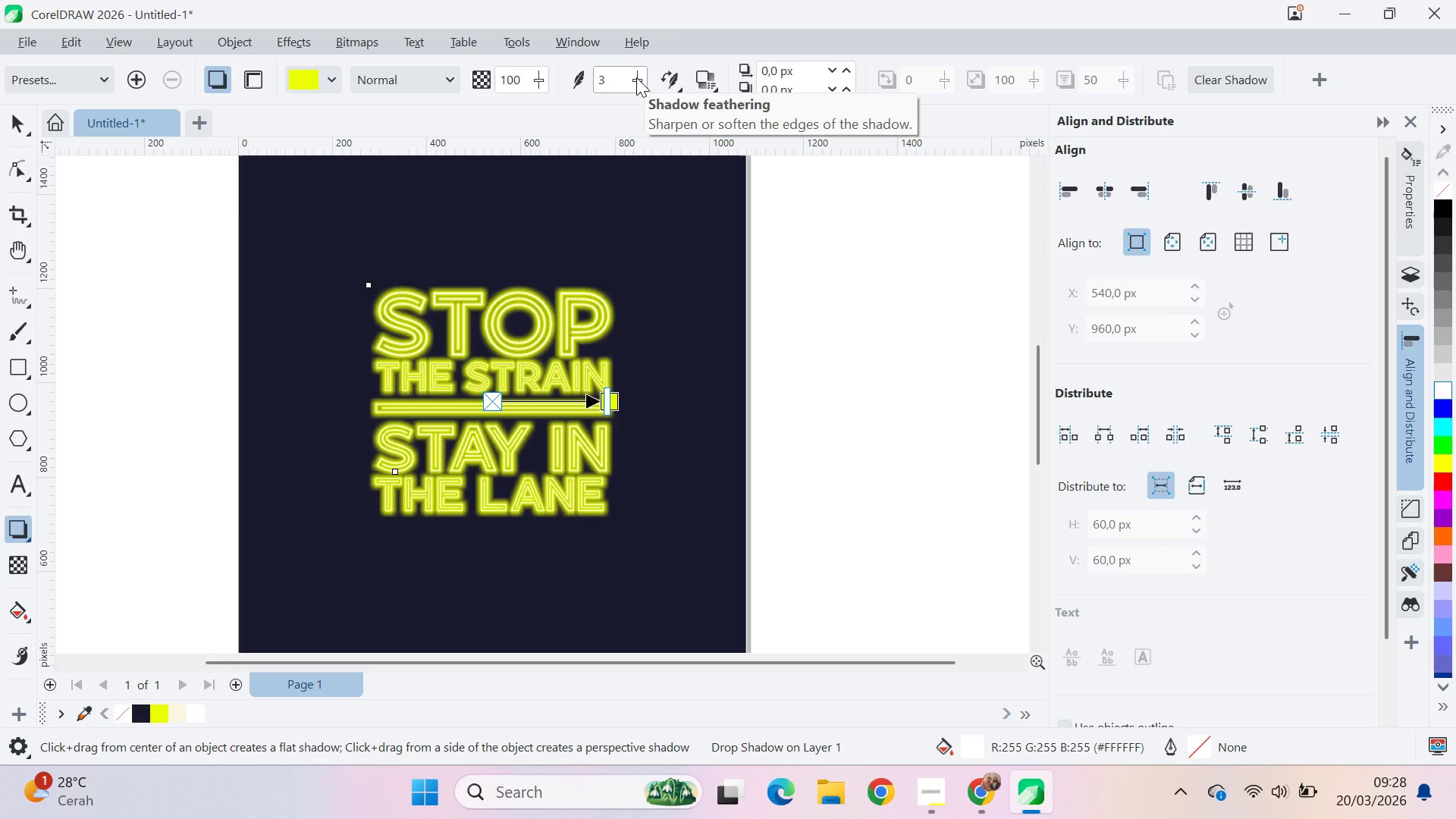 
wait(6.5)
 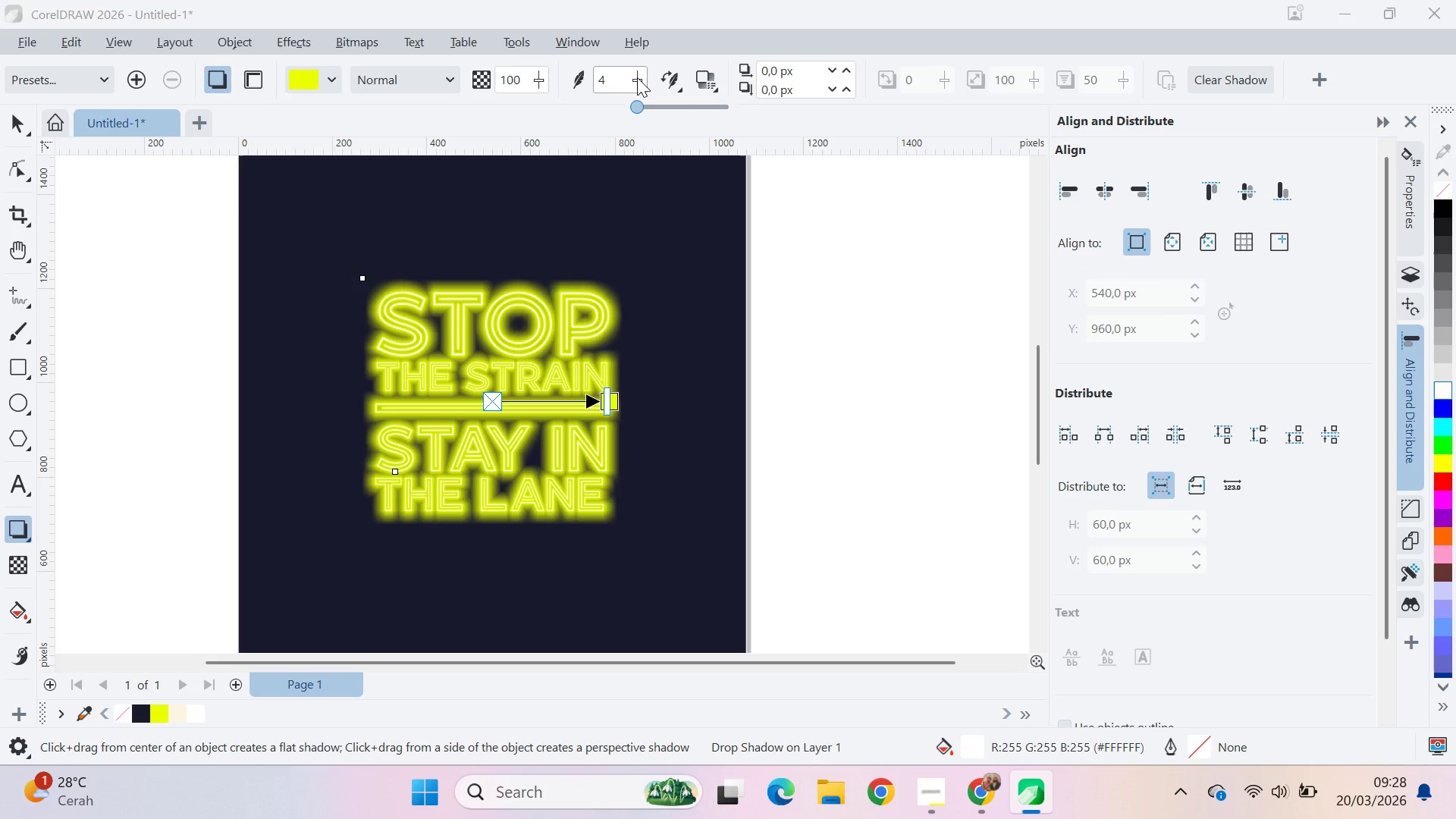 
left_click_drag(start_coordinate=[539, 86], to_coordinate=[513, 83])
 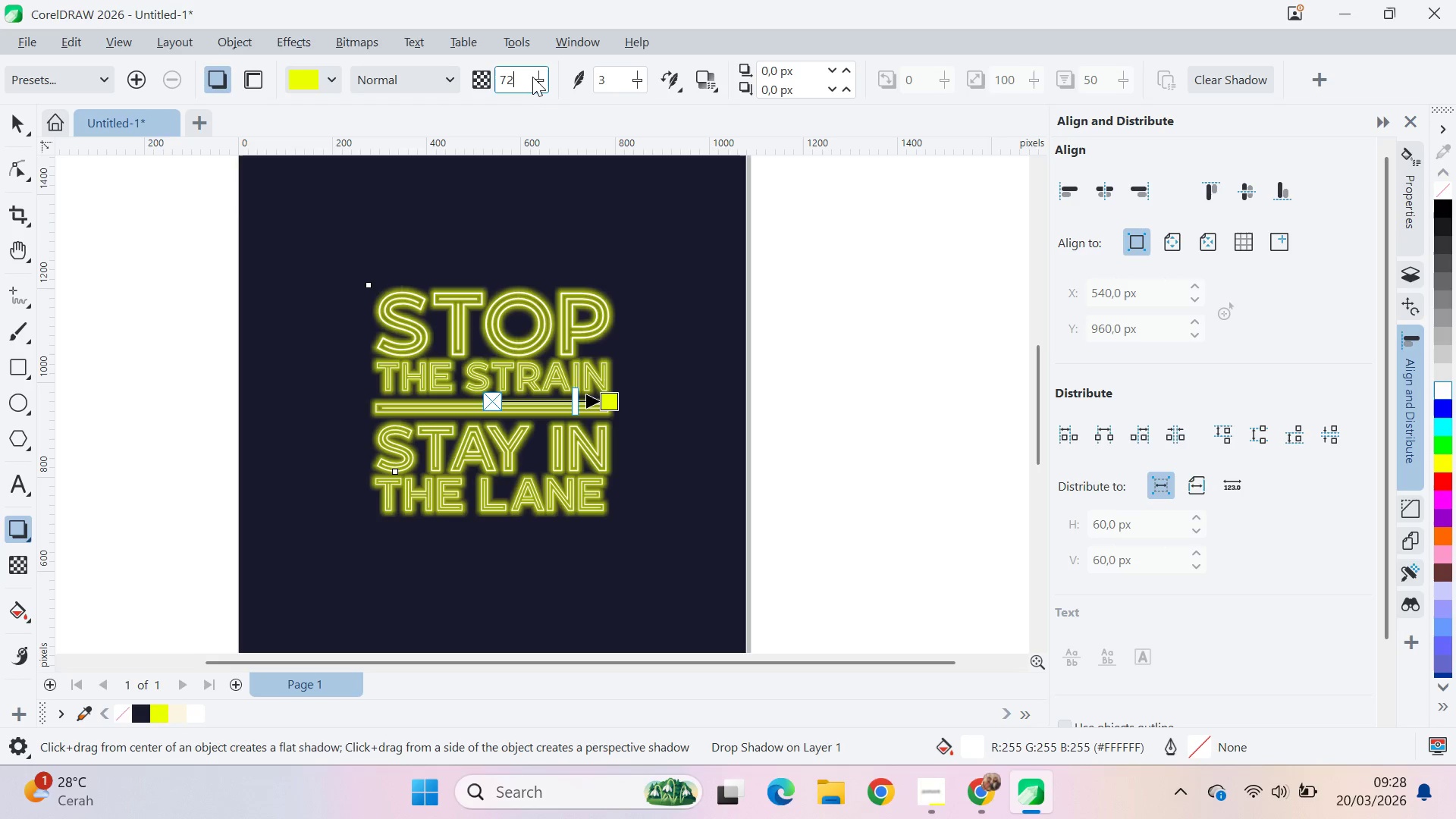 
double_click([513, 83])
 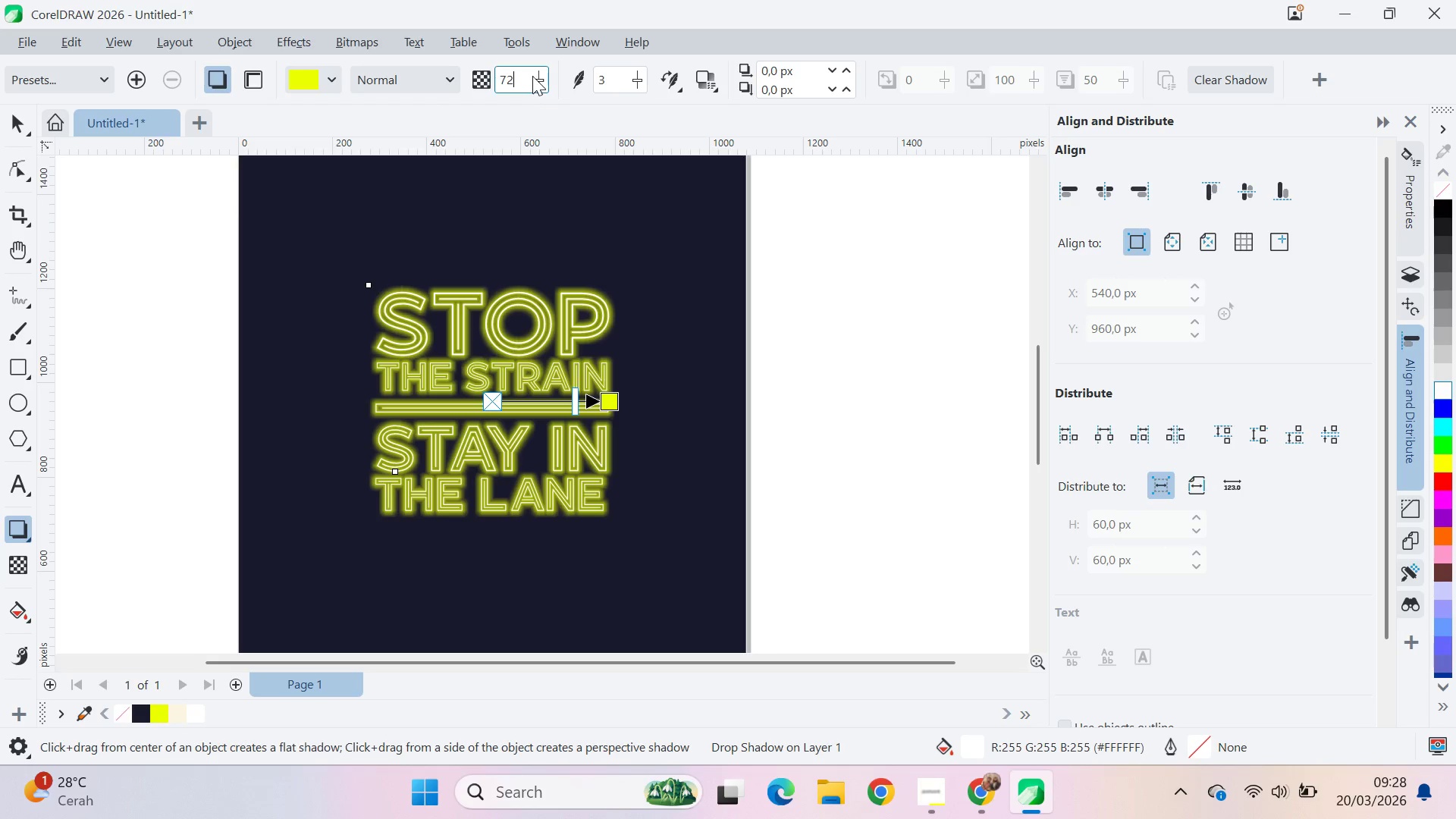 
left_click_drag(start_coordinate=[532, 75], to_coordinate=[522, 77])
 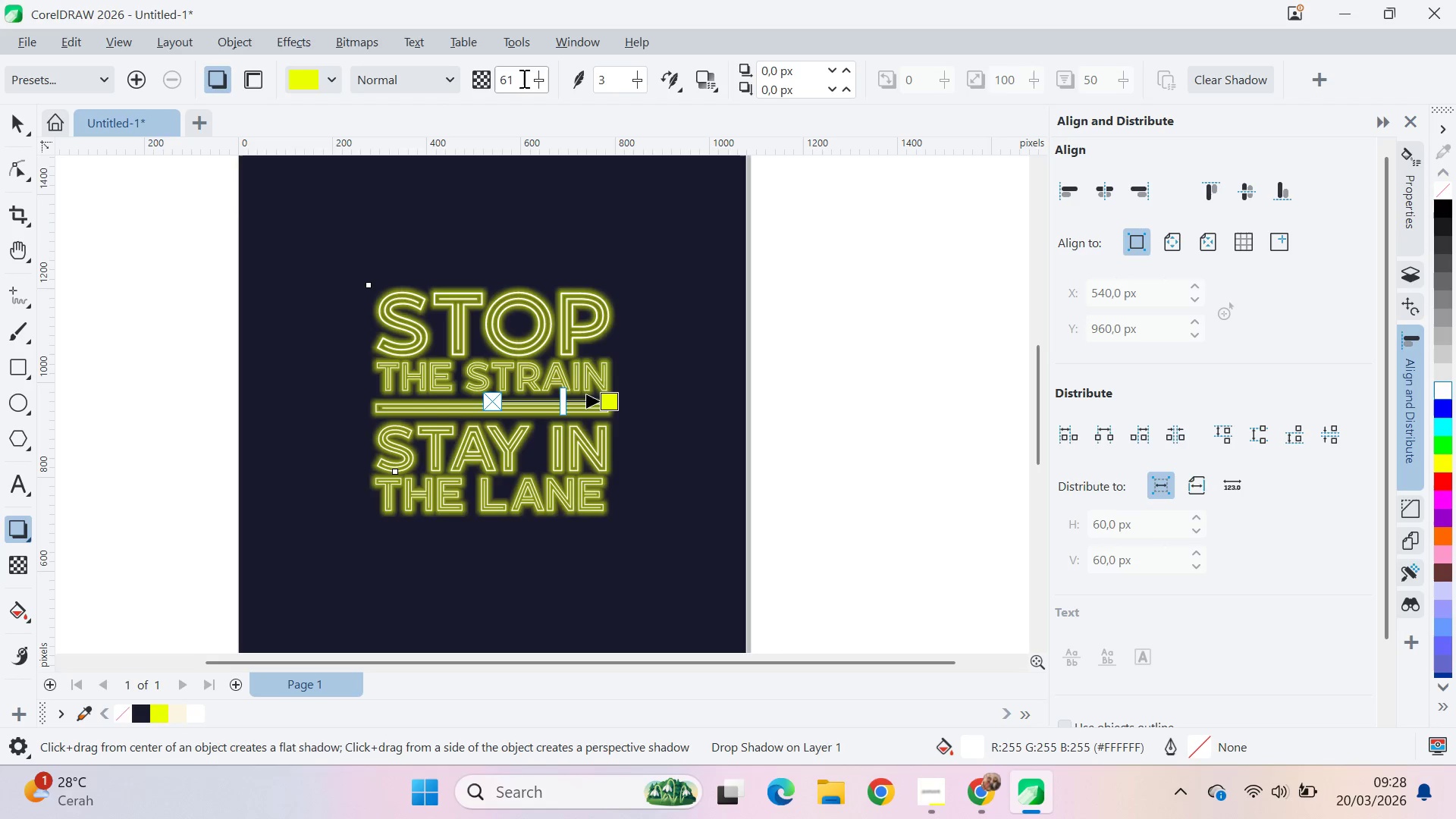 
left_click([522, 78])
 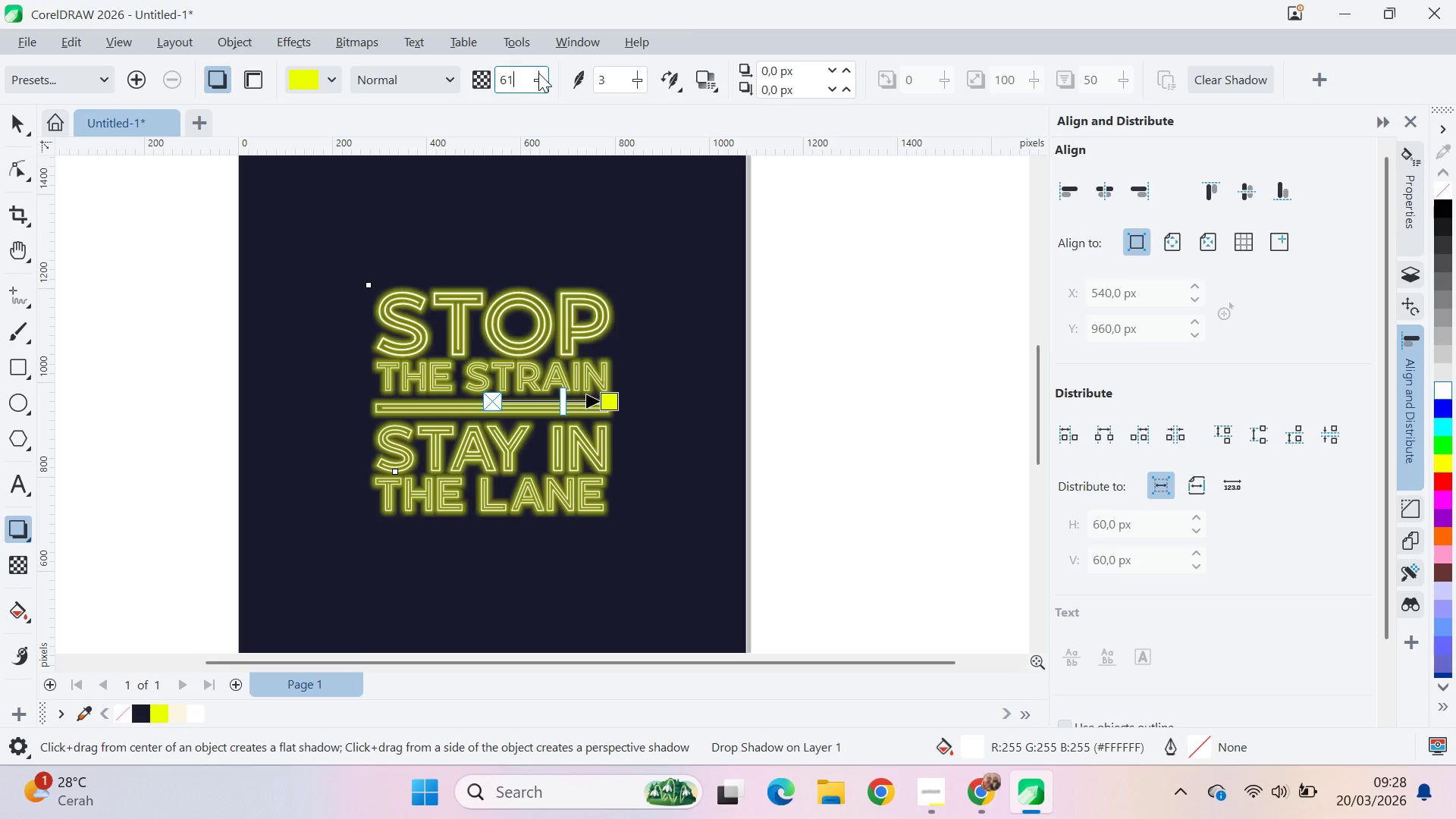 
left_click_drag(start_coordinate=[538, 75], to_coordinate=[549, 80])
 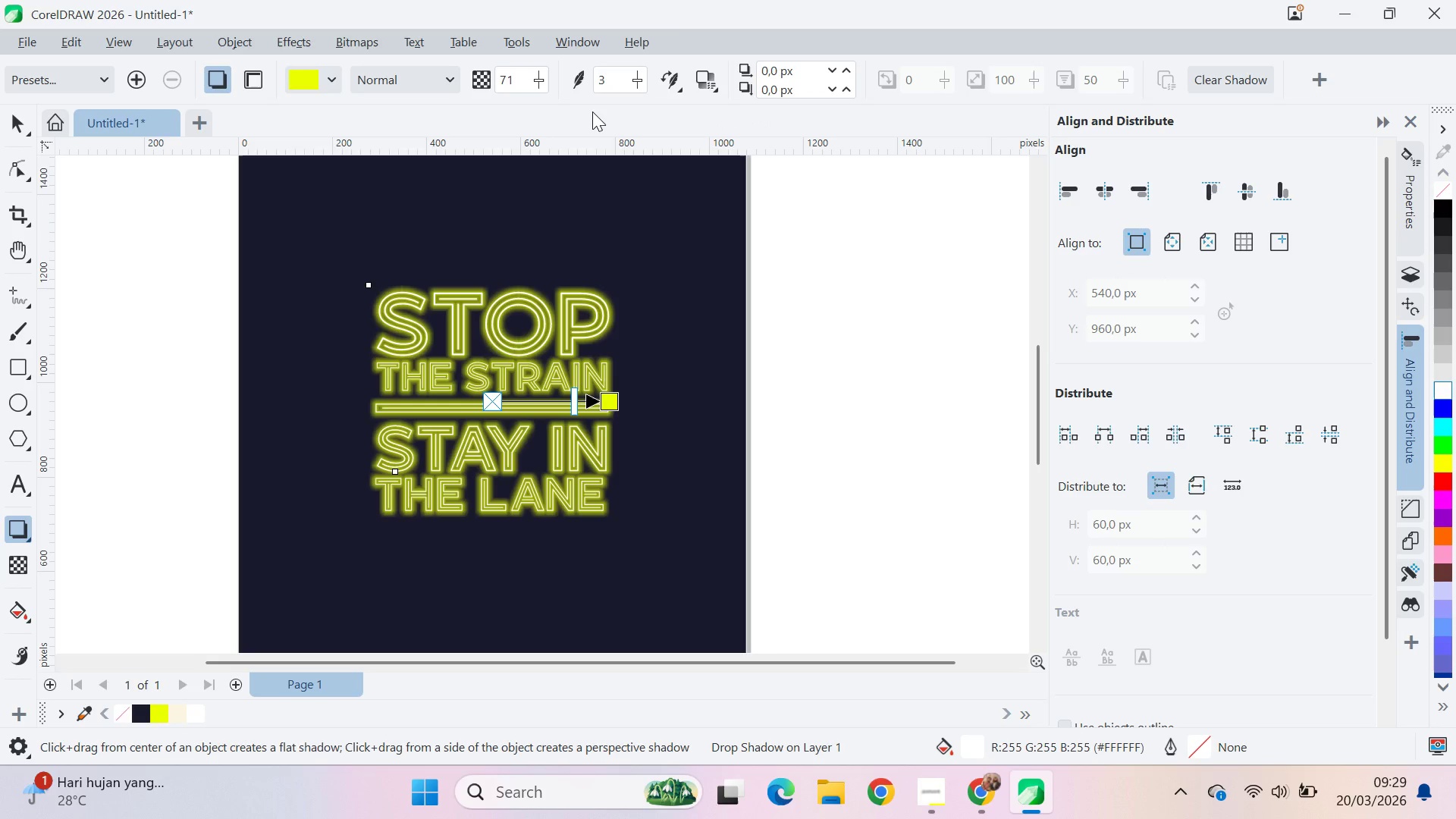 
left_click([23, 126])
 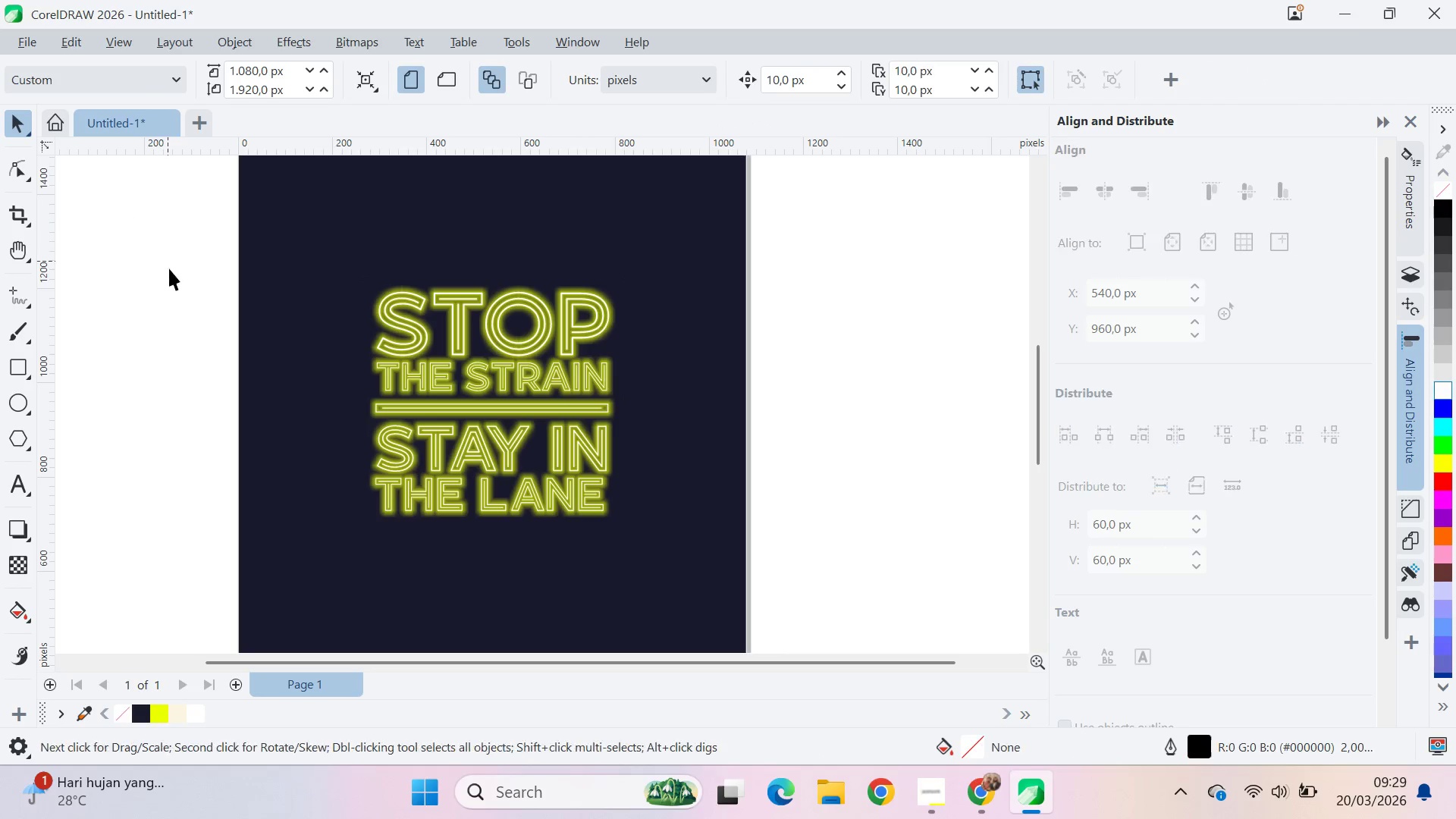 
scroll: coordinate [177, 431], scroll_direction: down, amount: 5.0
 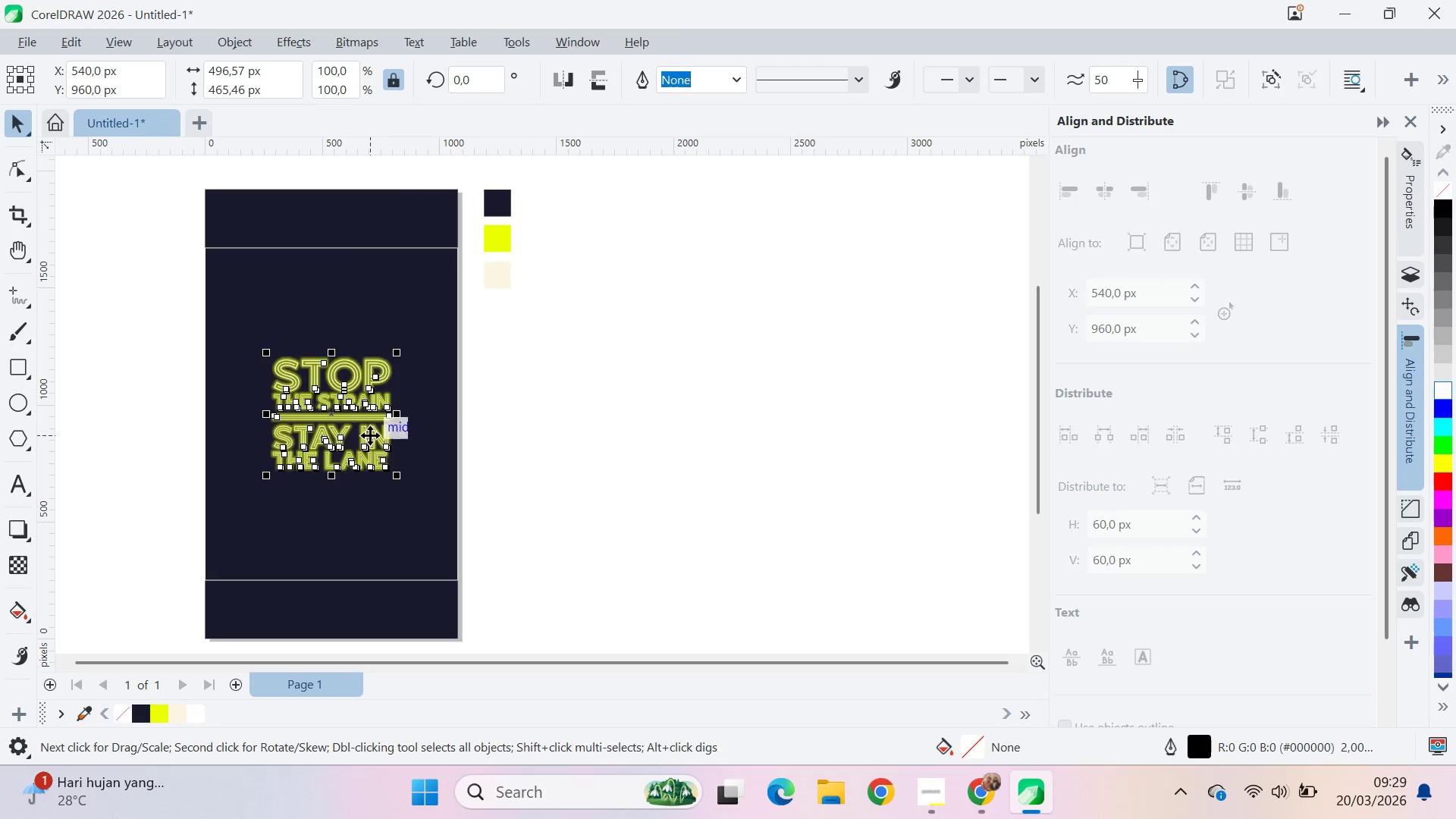 
hold_key(key=ShiftLeft, duration=1.31)
left_click_drag(start_coordinate=[397, 479], to_coordinate=[441, 524])
 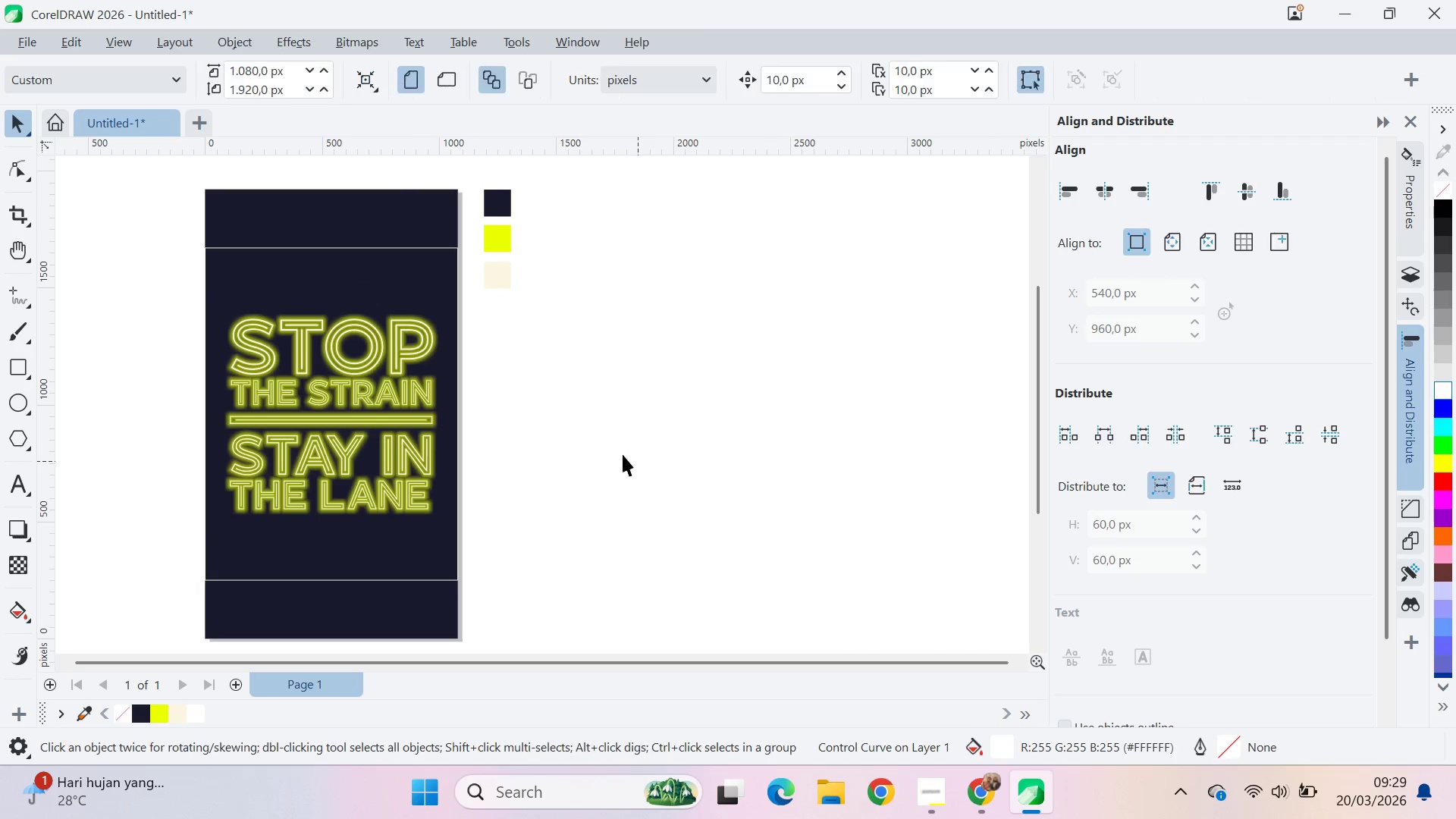 
type(qvqvqv)
key(Tab)
key(Tab)
 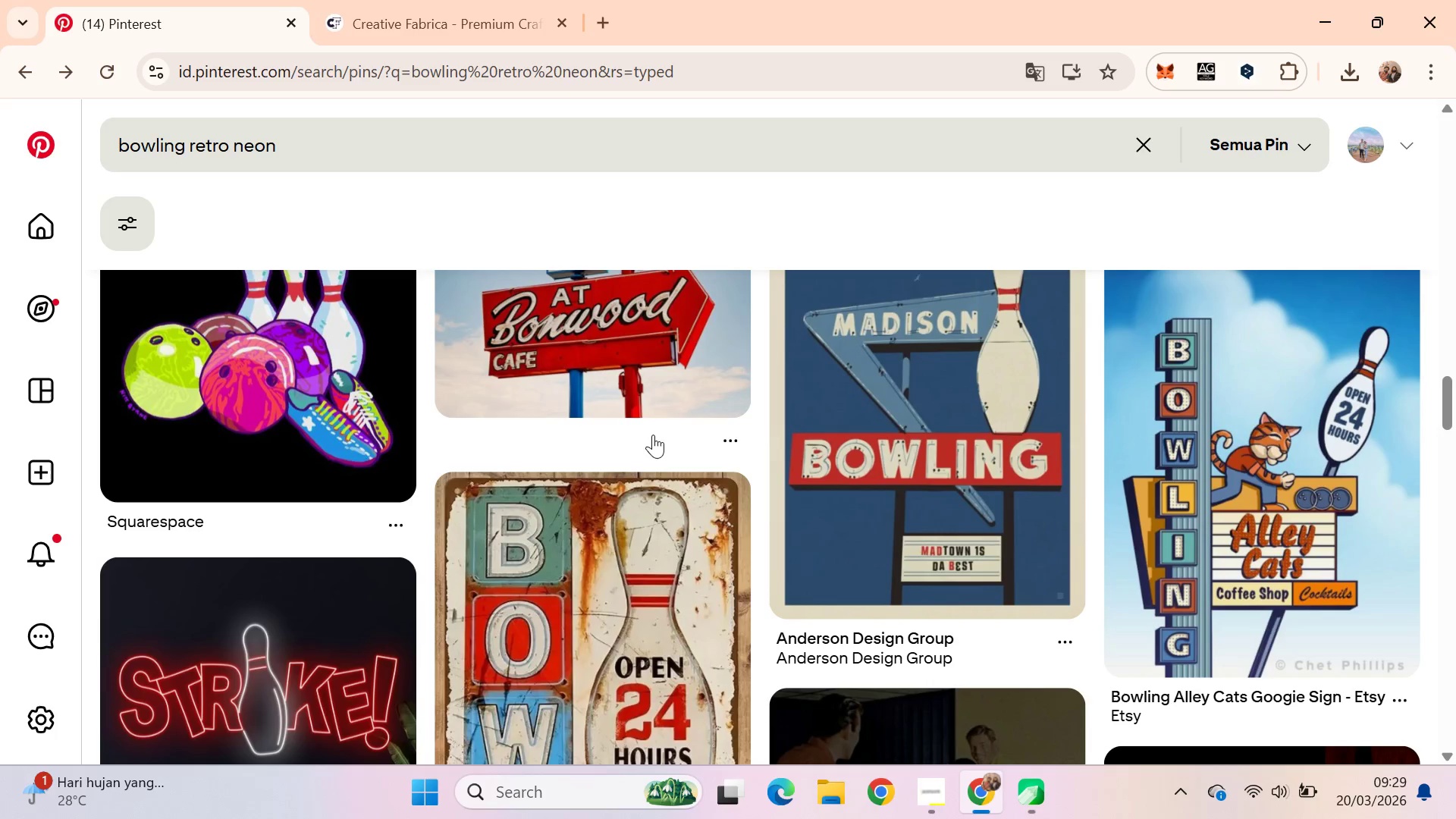 
left_click_drag(start_coordinate=[352, 408], to_coordinate=[541, 350])
 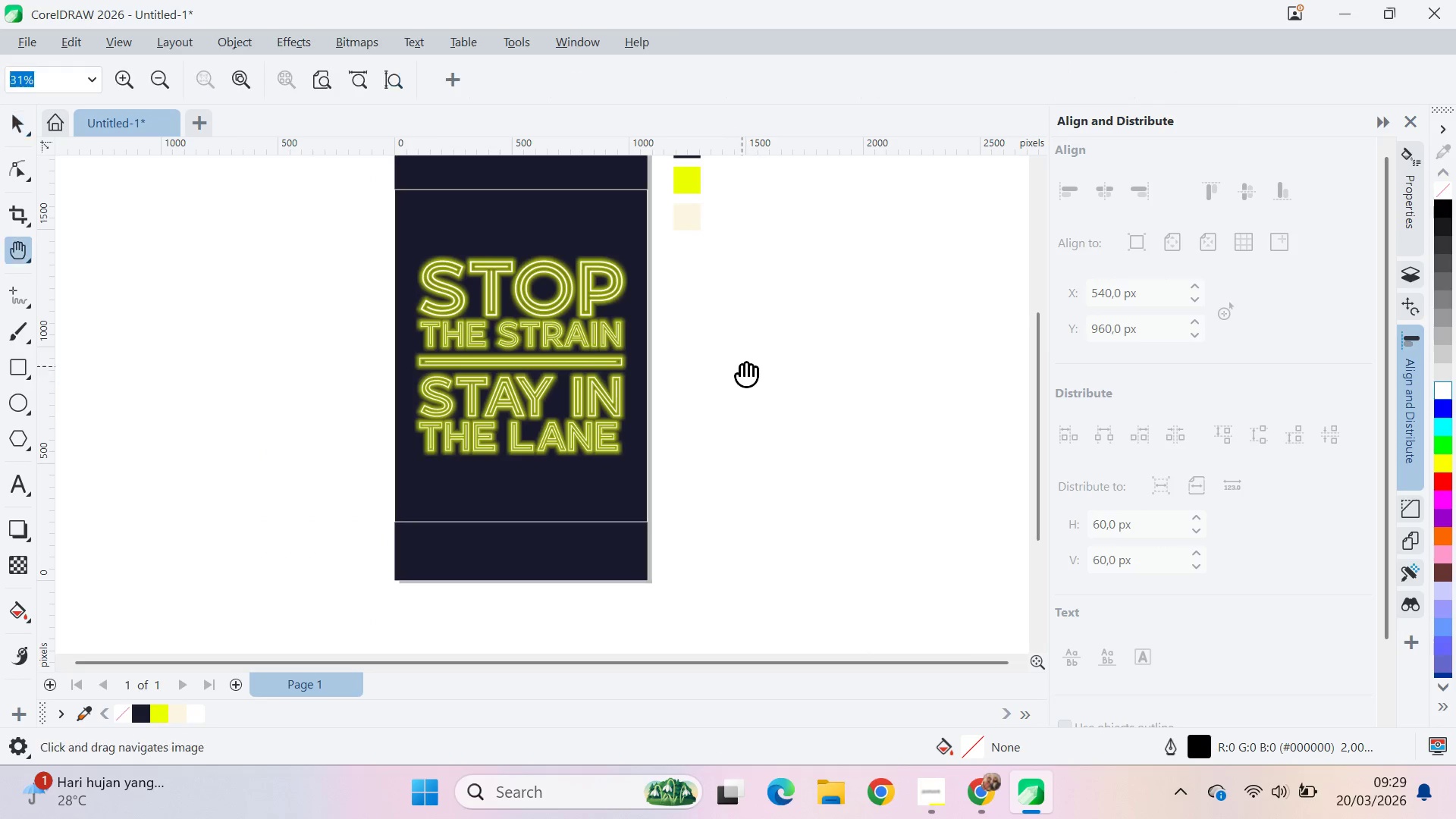 
left_click_drag(start_coordinate=[742, 366], to_coordinate=[689, 434])
 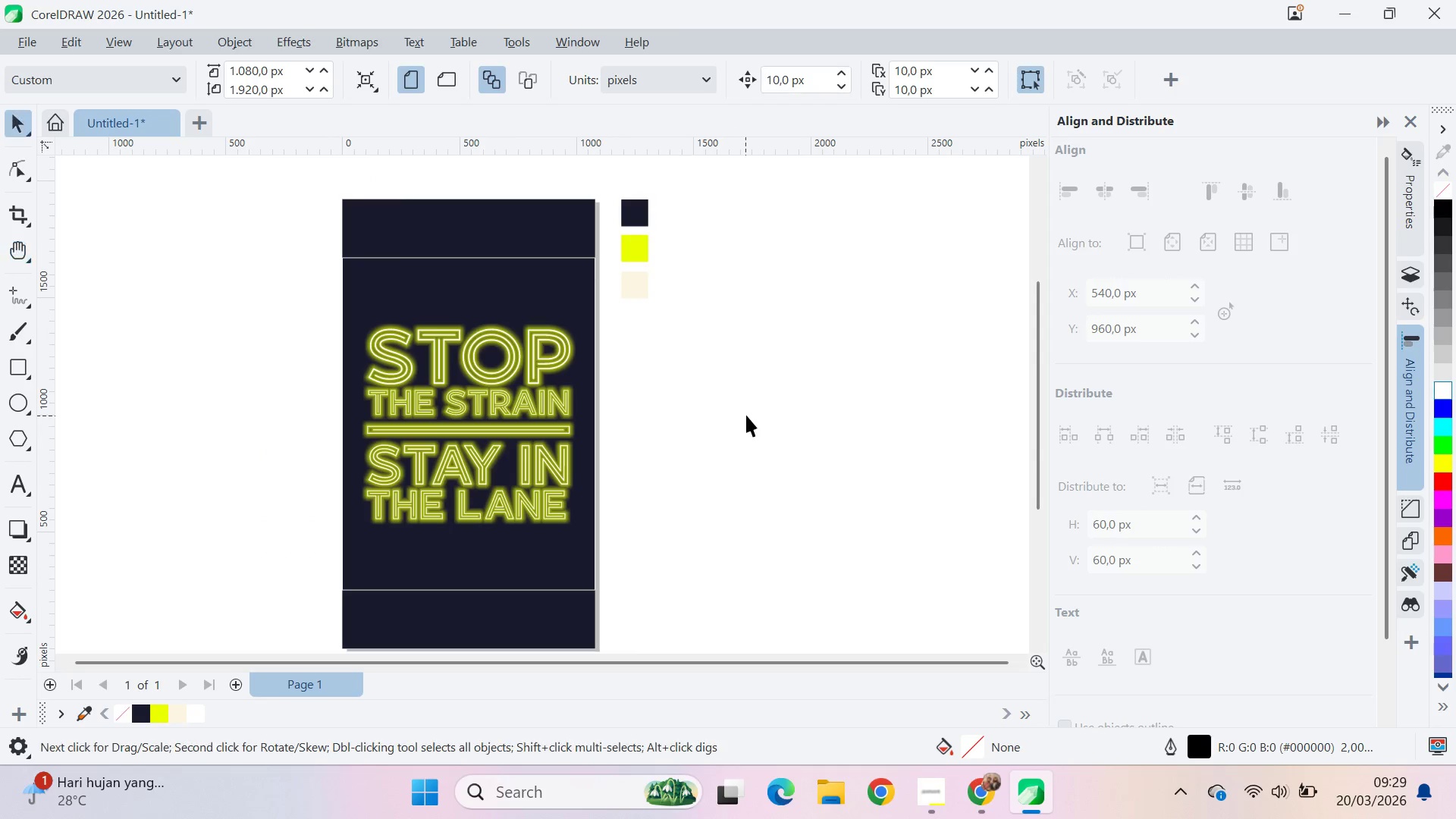 
left_click_drag(start_coordinate=[746, 414], to_coordinate=[689, 425])
 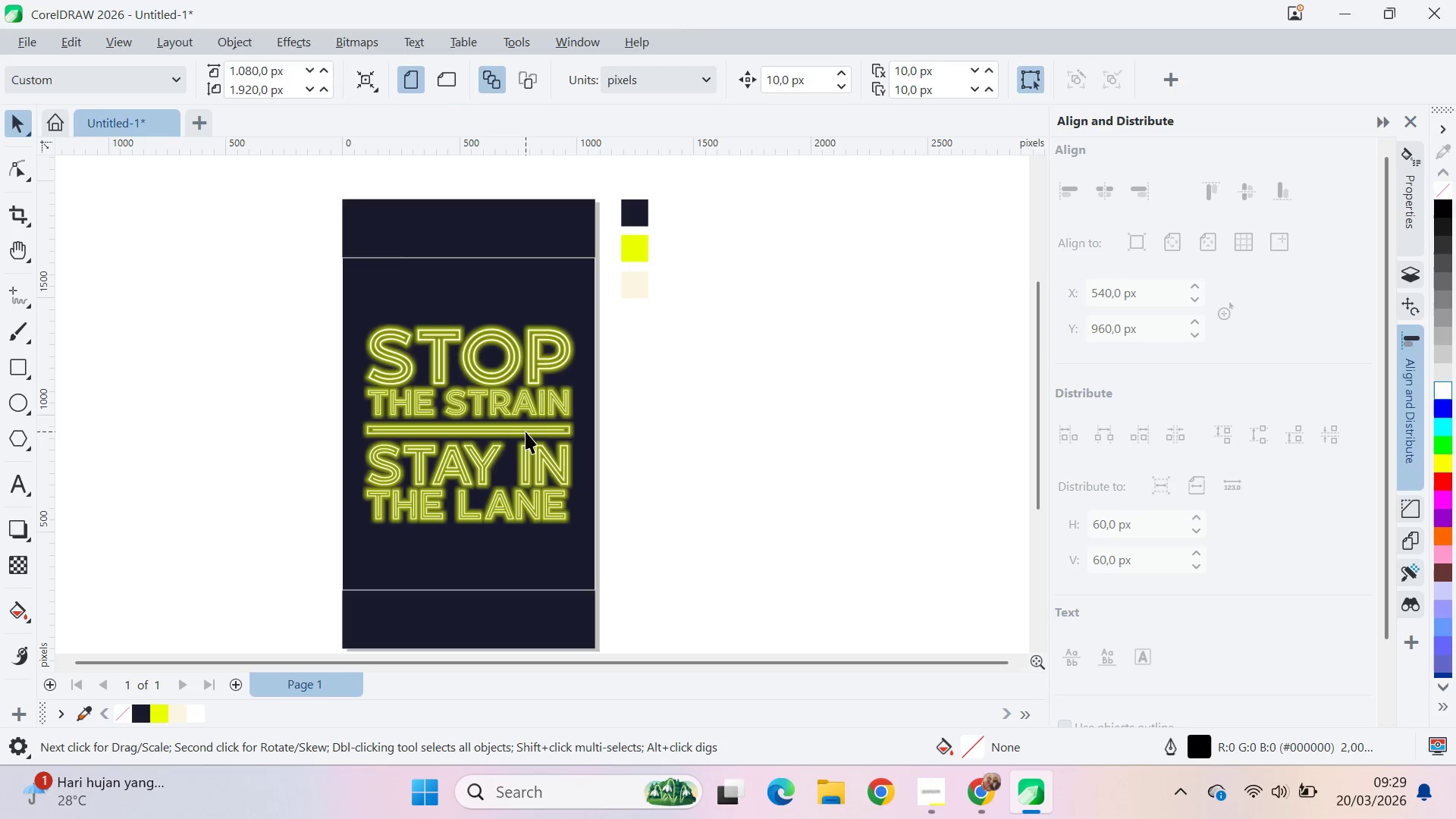 
left_click_drag(start_coordinate=[526, 431], to_coordinate=[522, 397])
 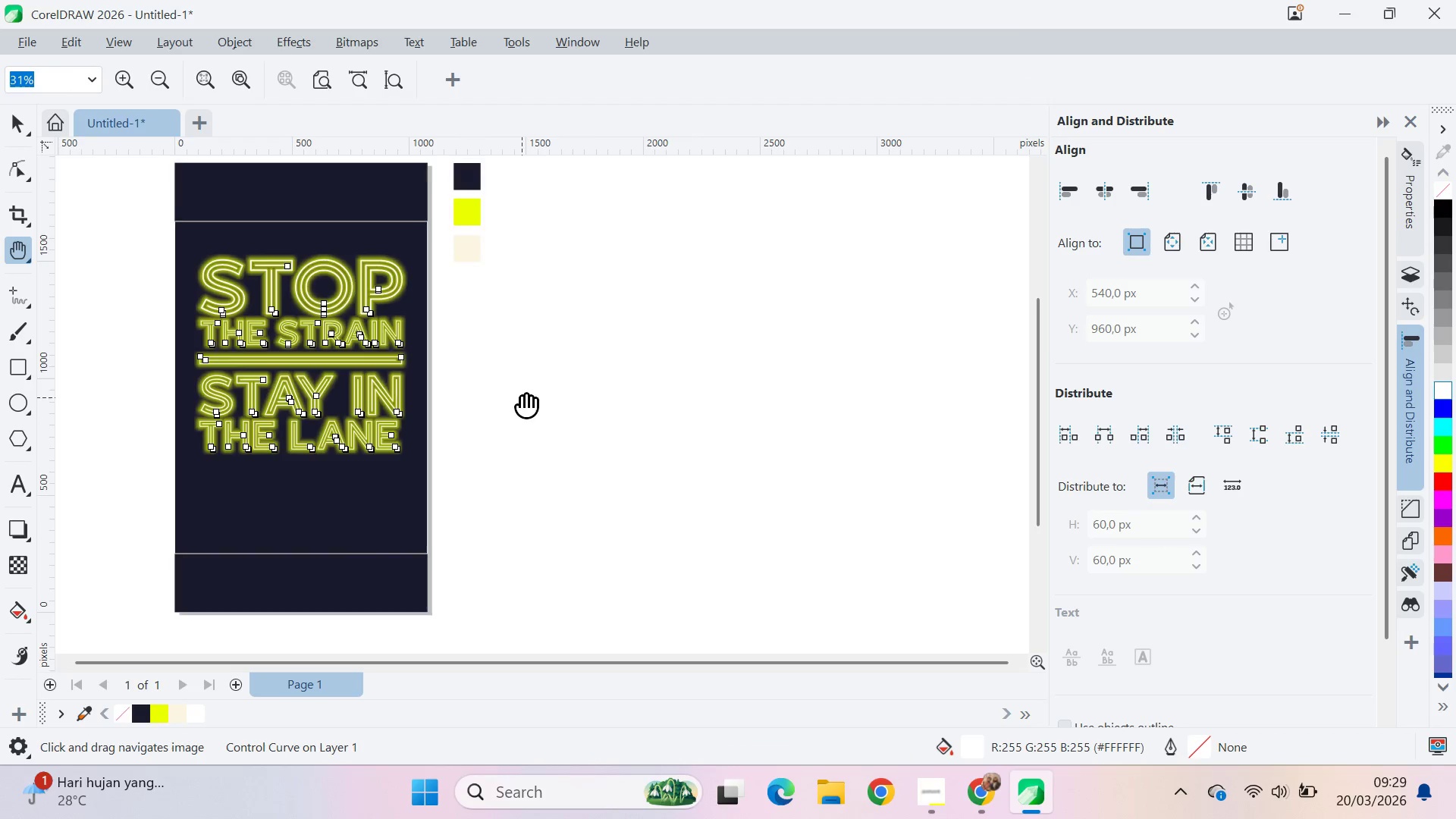 
left_click_drag(start_coordinate=[522, 397], to_coordinate=[642, 473])
 